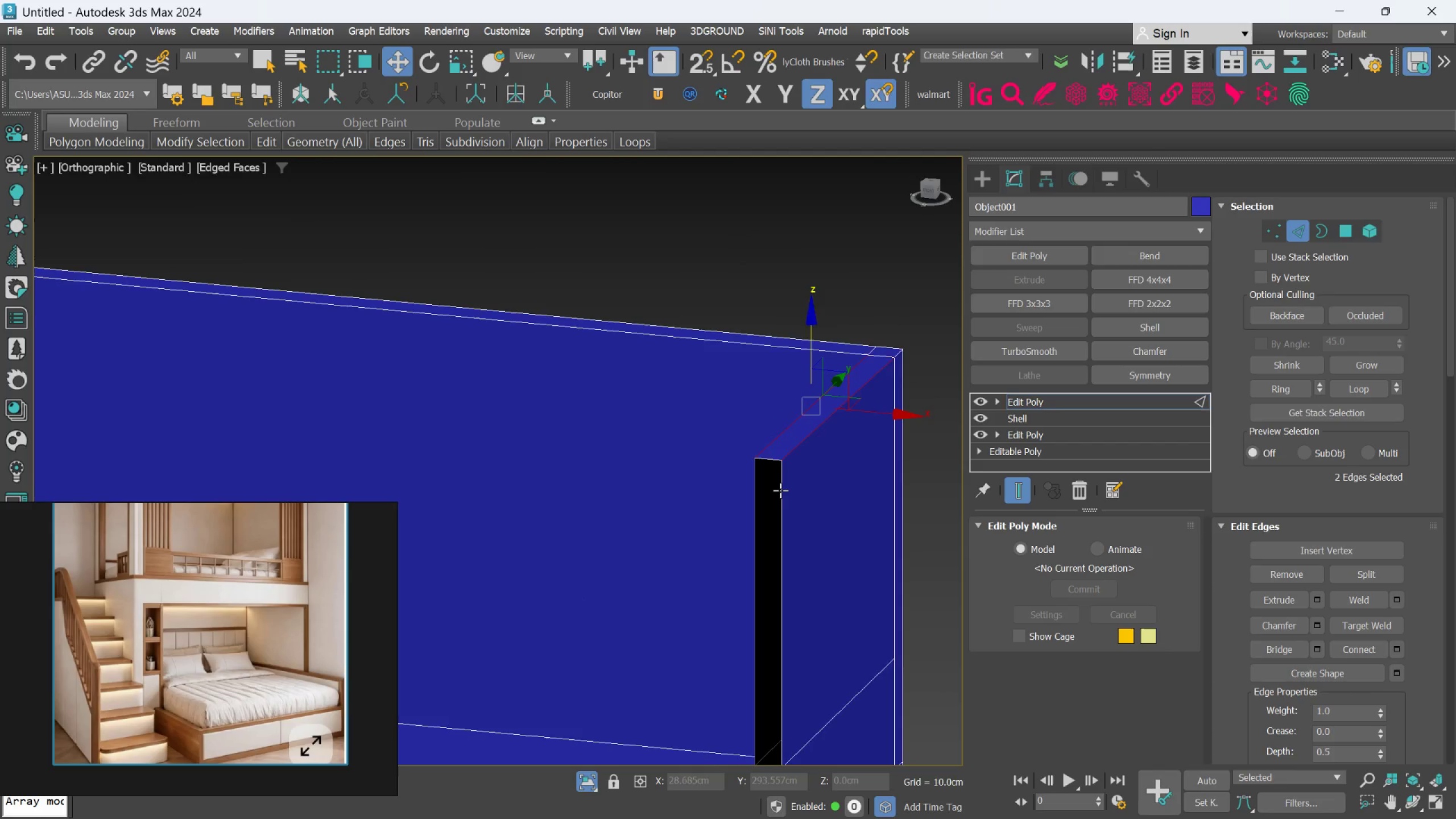 
scroll: coordinate [780, 489], scroll_direction: up, amount: 3.0
 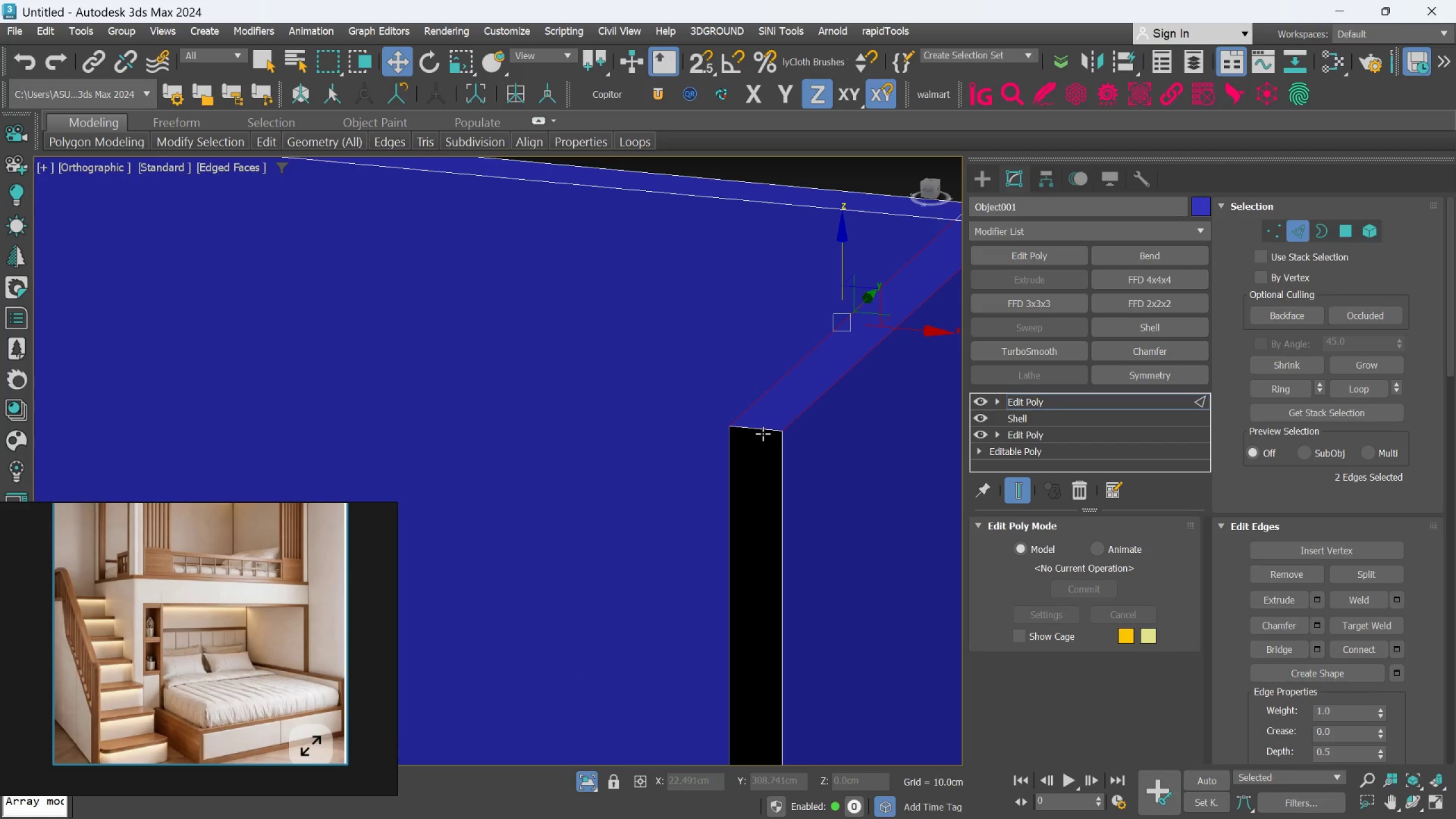 
left_click([762, 428])
 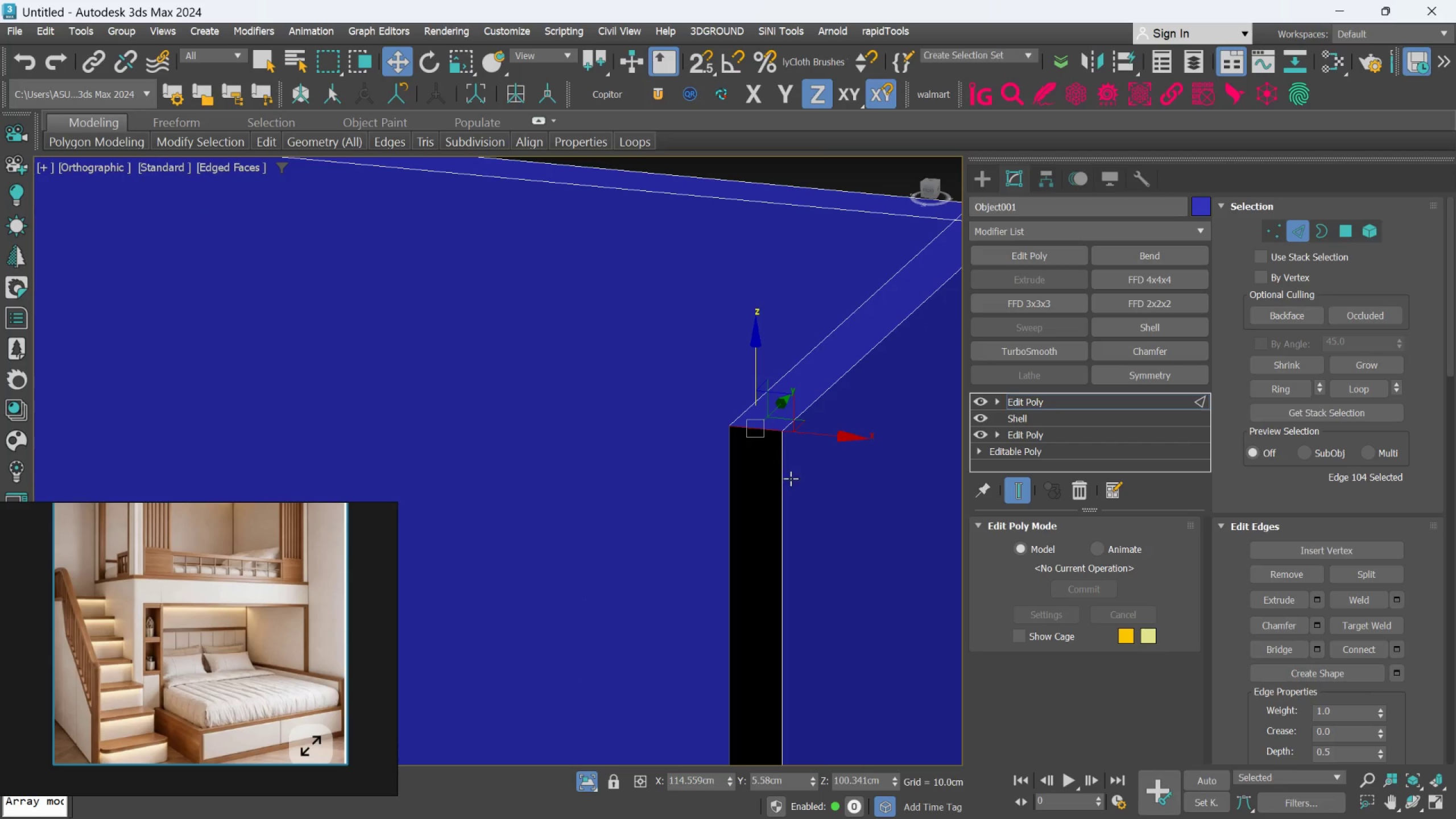 
scroll: coordinate [791, 482], scroll_direction: down, amount: 2.0
 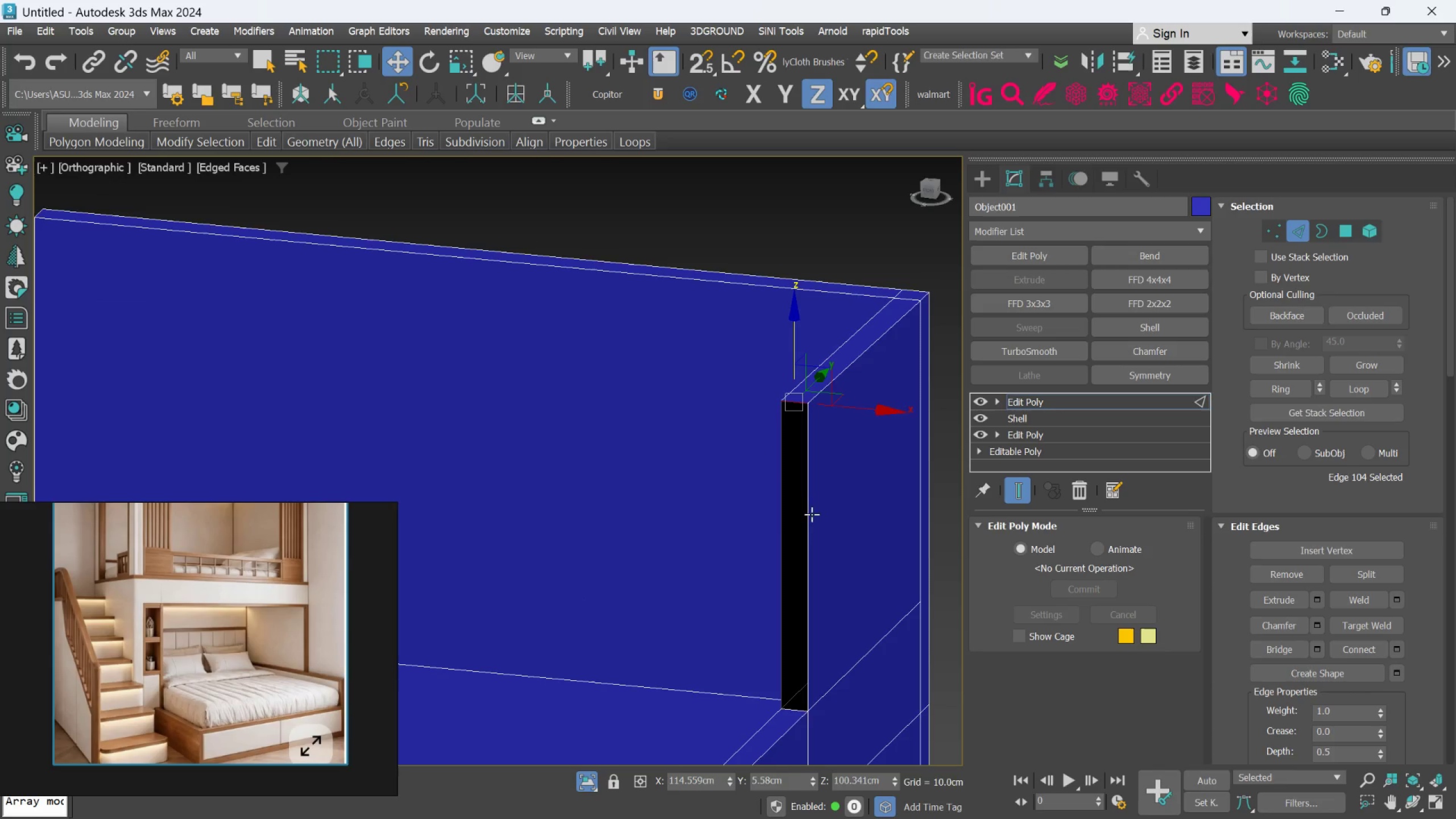 
hold_key(key=ControlLeft, duration=0.72)
 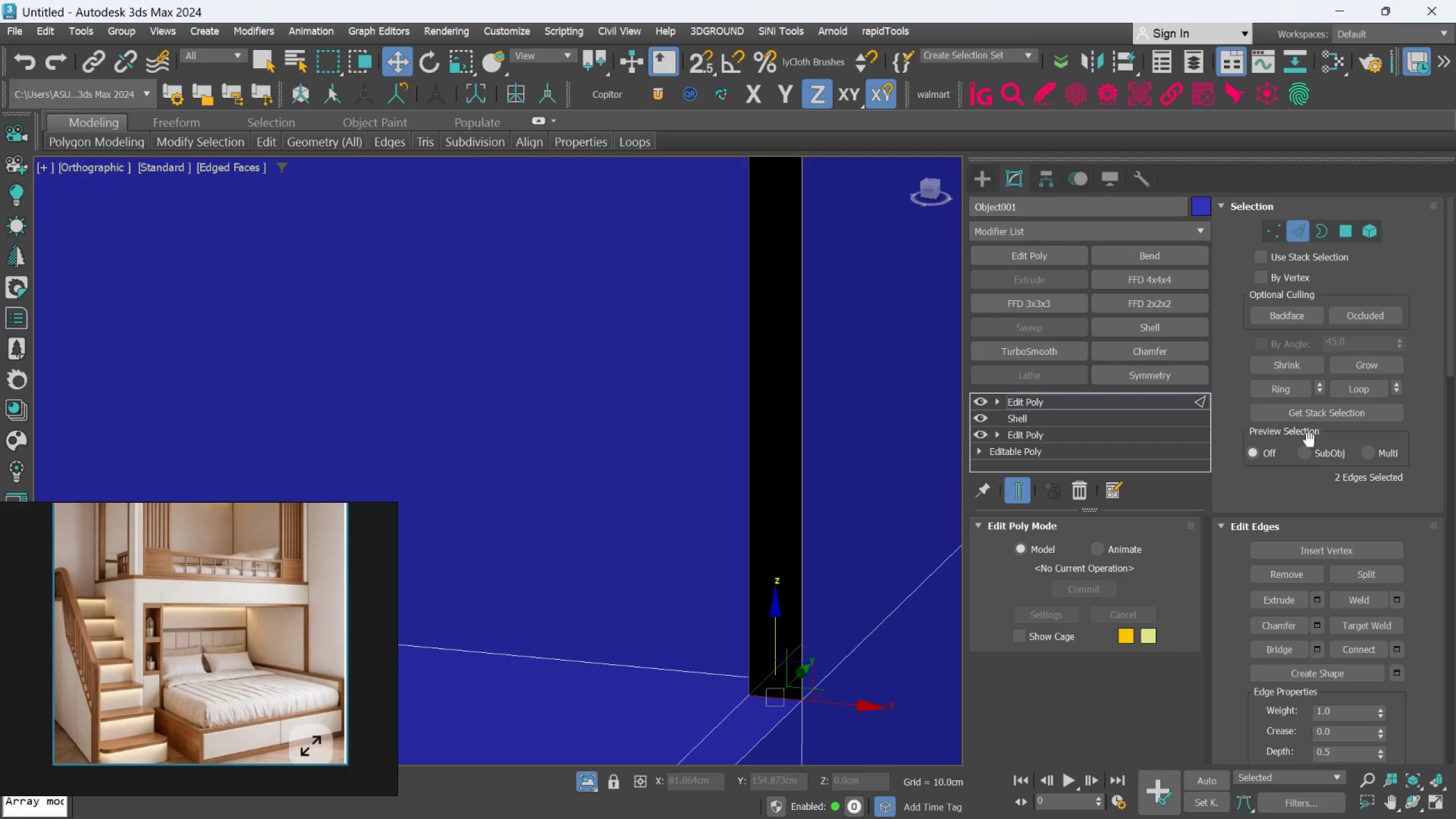 
scroll: coordinate [813, 722], scroll_direction: up, amount: 2.0
 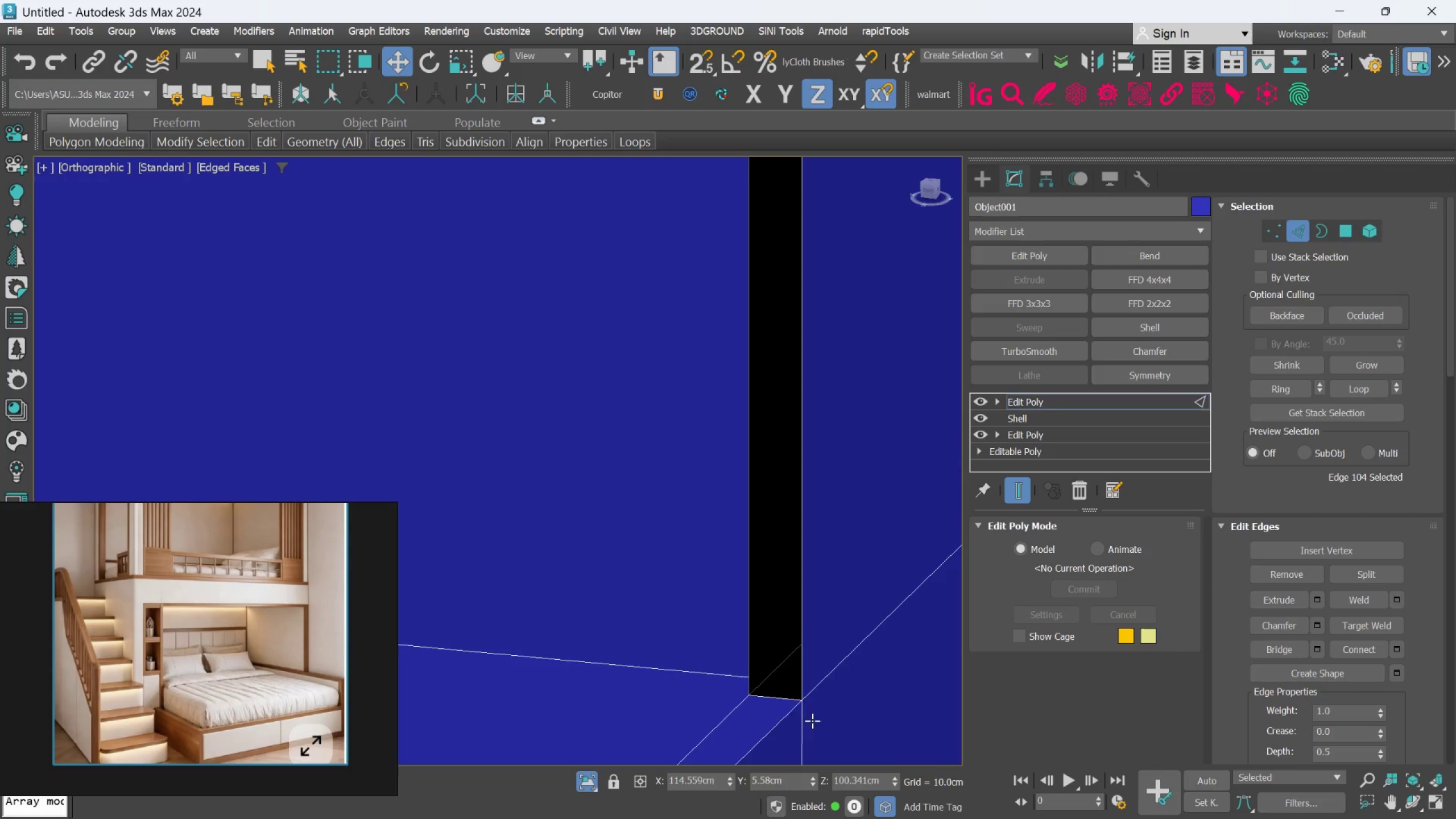 
left_click([780, 696])
 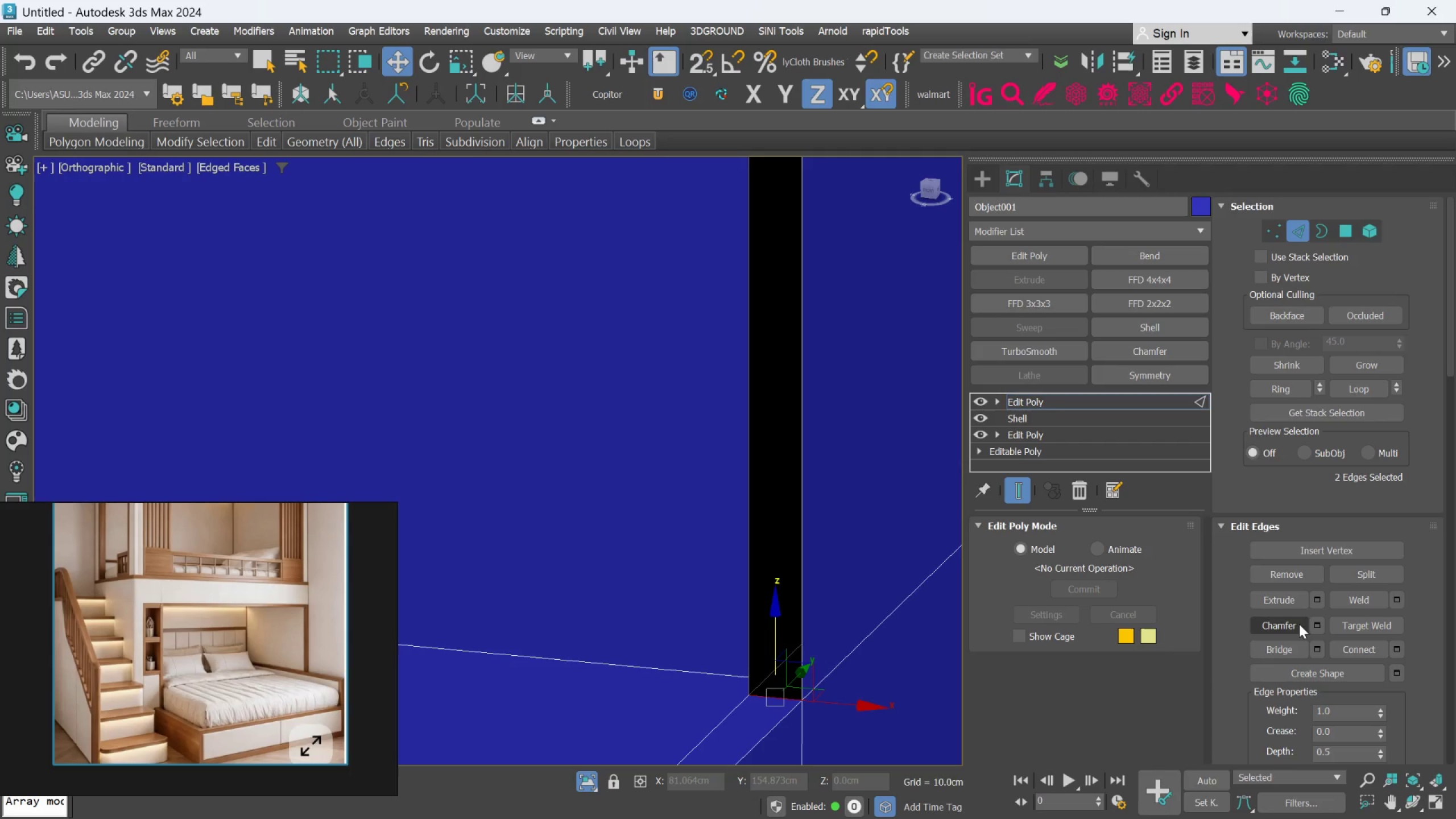 
left_click([1291, 648])
 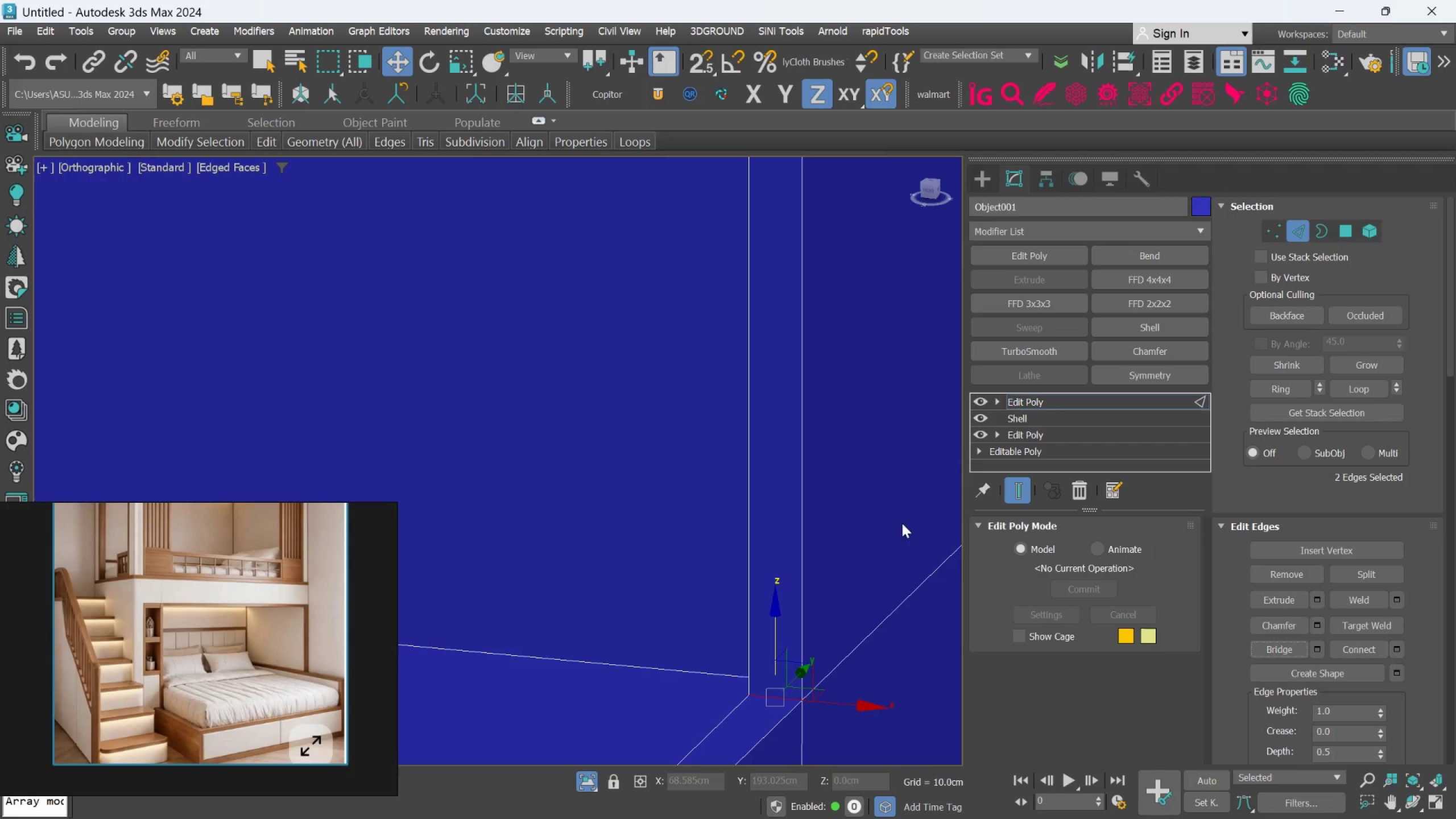 
hold_key(key=AltLeft, duration=0.8)
 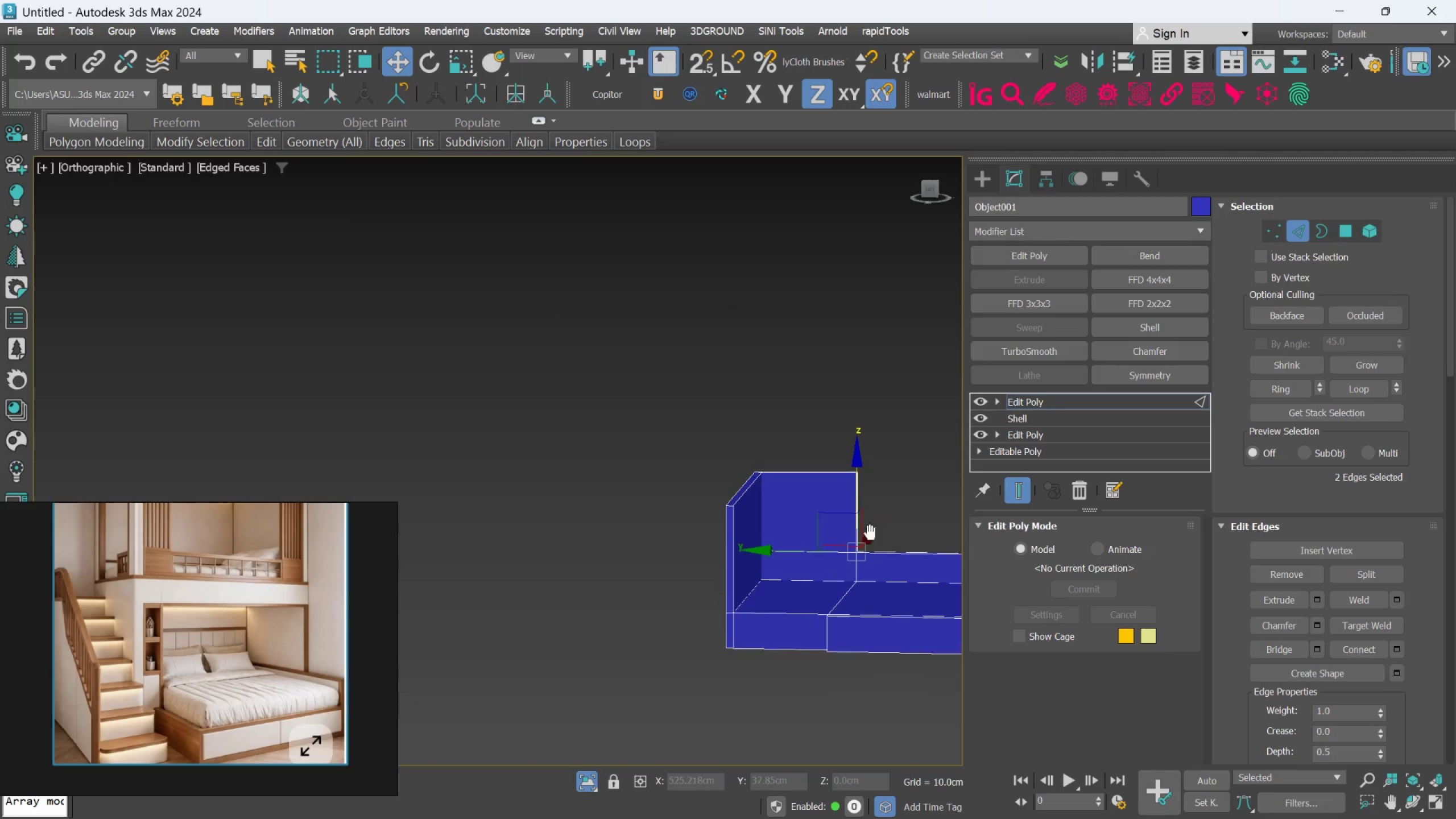 
scroll: coordinate [879, 517], scroll_direction: down, amount: 6.0
 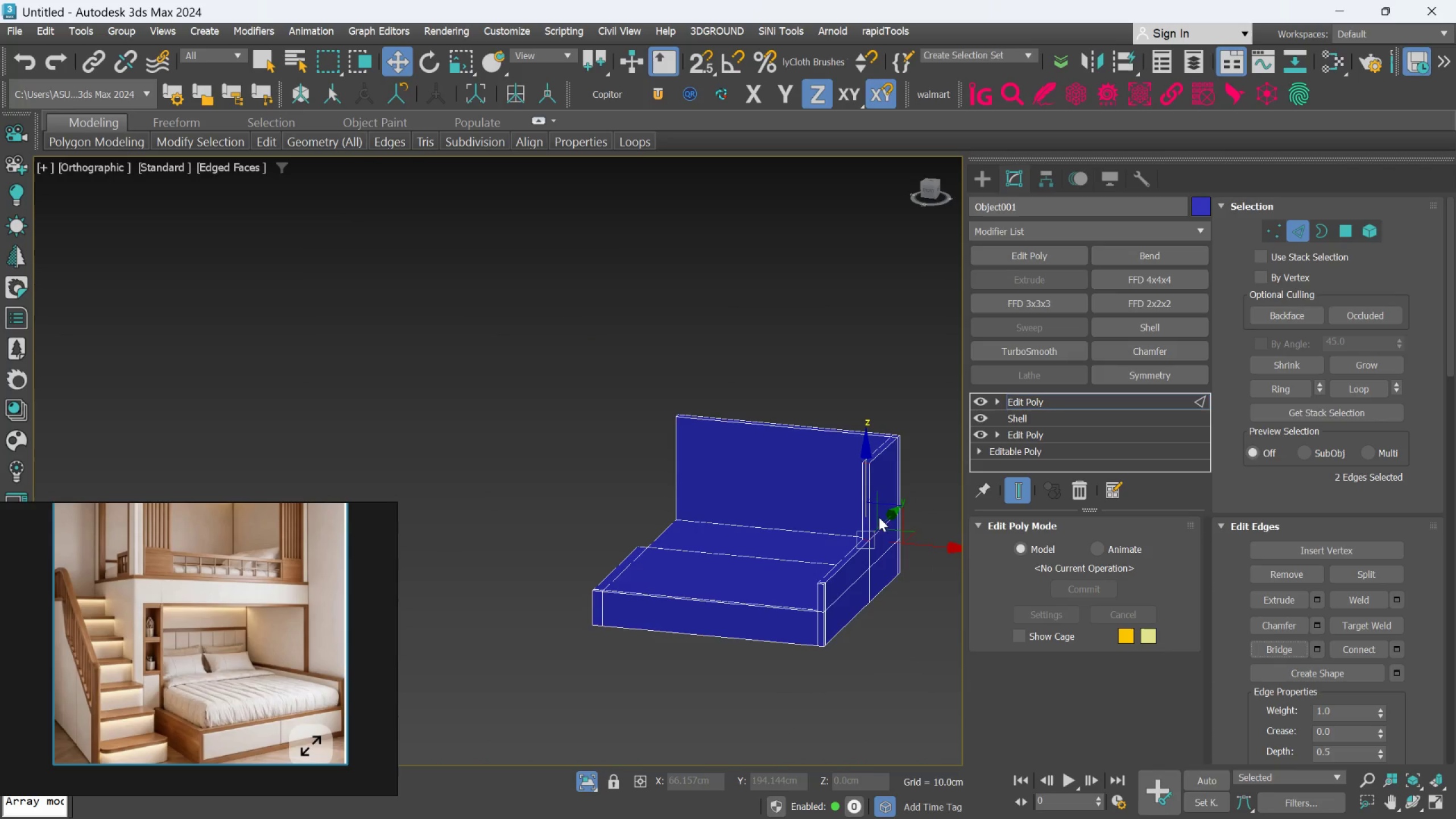 
hold_key(key=AltLeft, duration=0.62)
 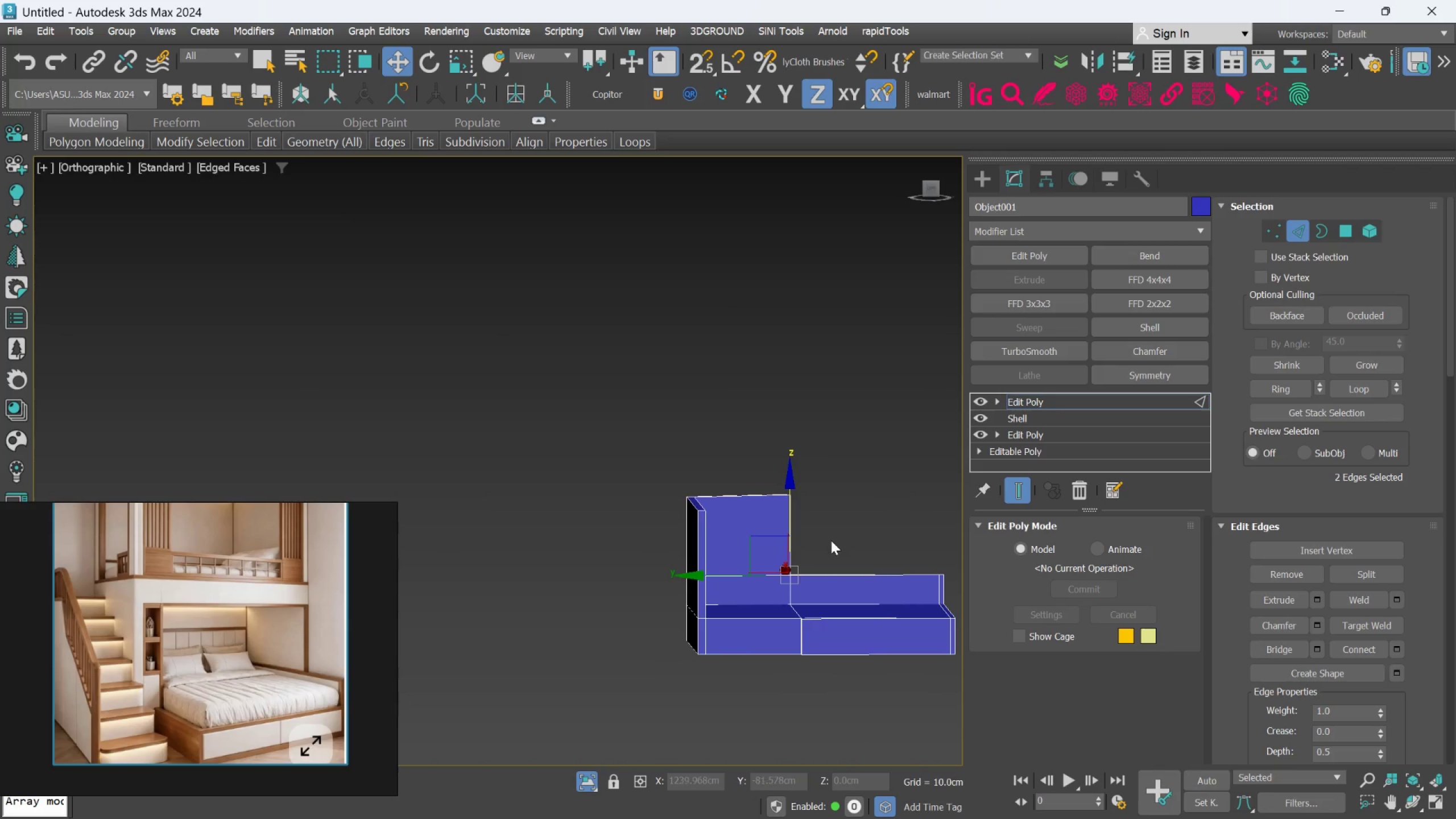 
hold_key(key=AltLeft, duration=0.55)
 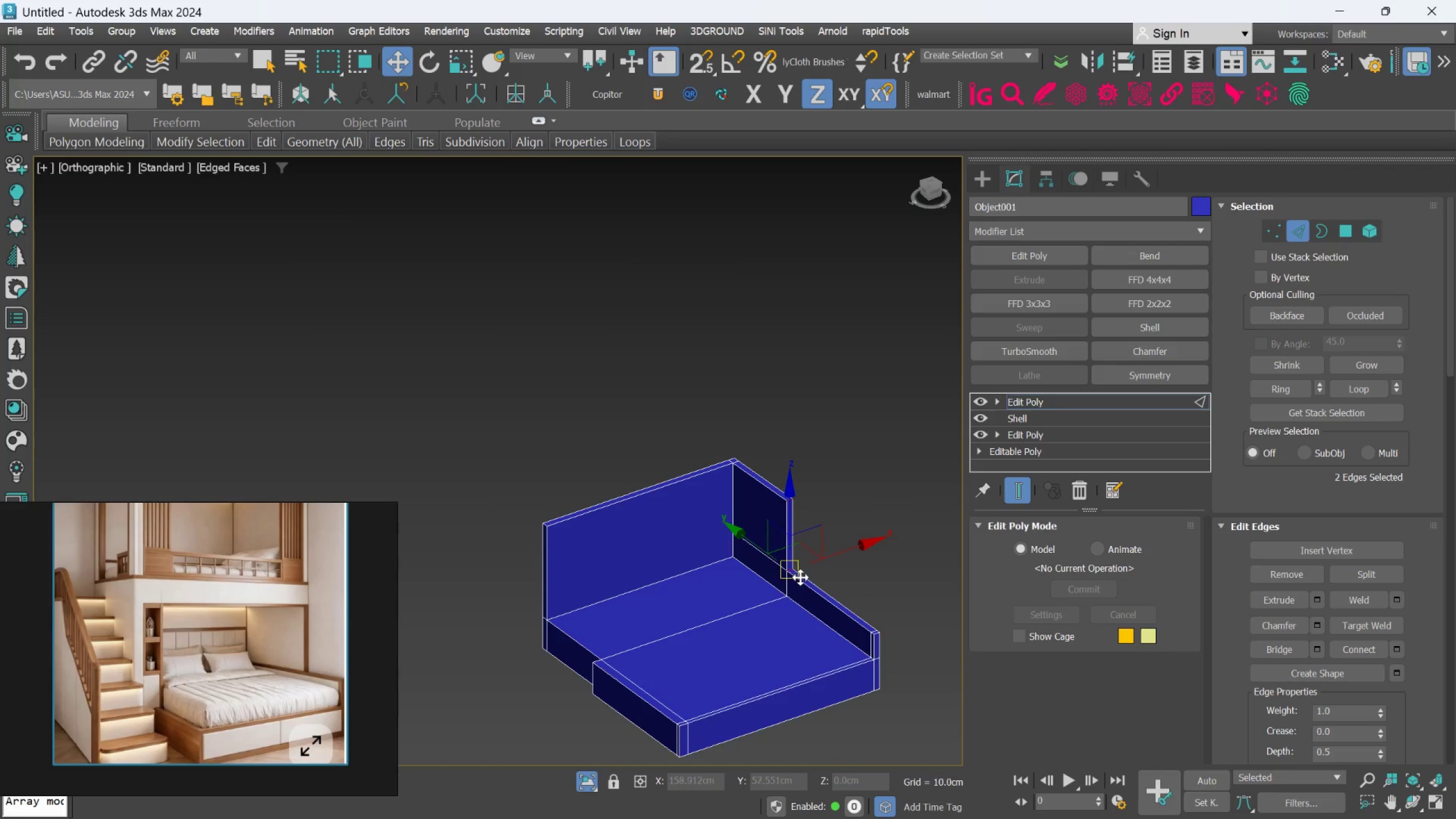 
wait(5.78)
 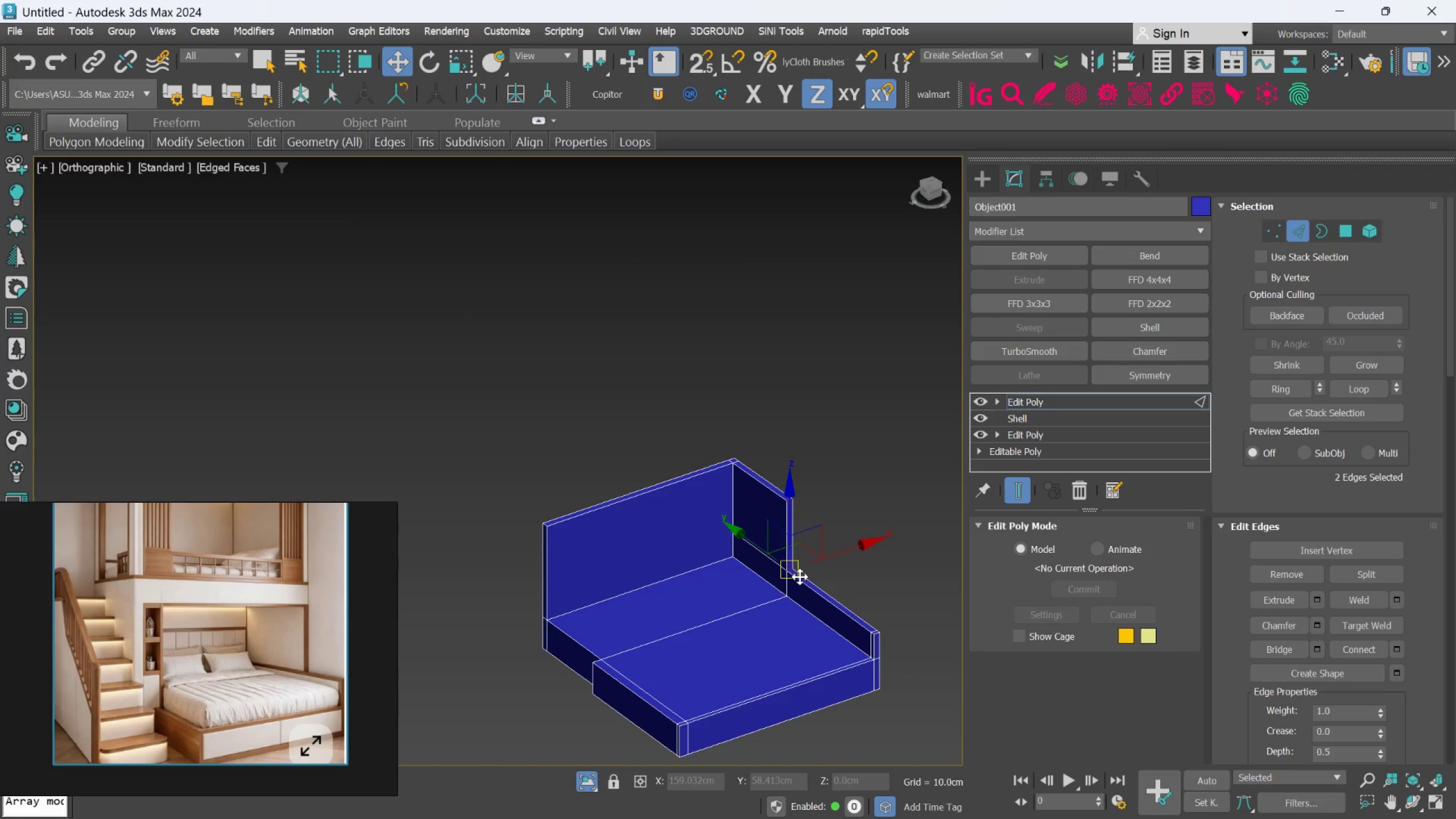 
left_click([589, 789])
 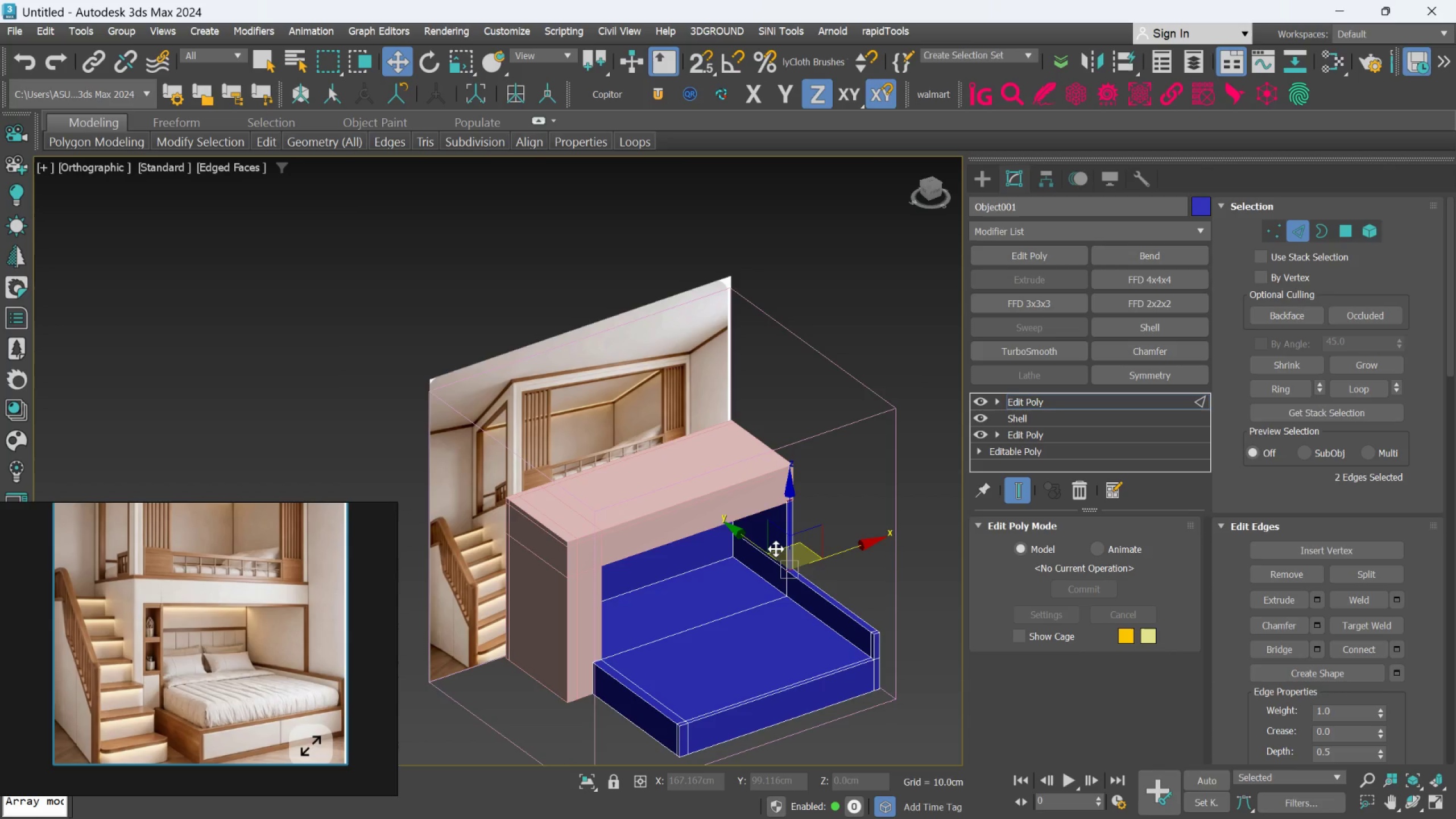 
hold_key(key=AltLeft, duration=0.72)
 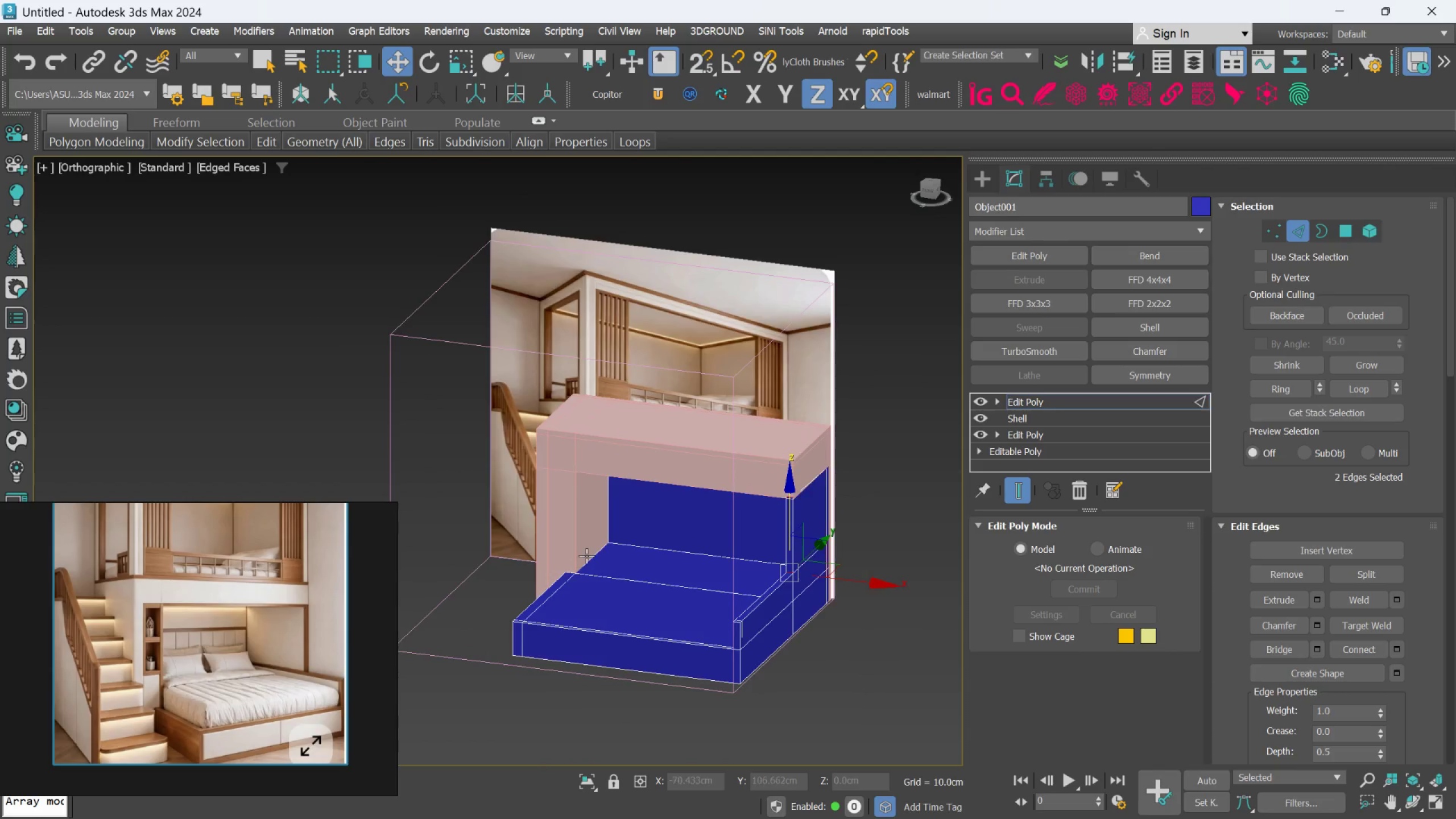 
hold_key(key=AltLeft, duration=0.52)
 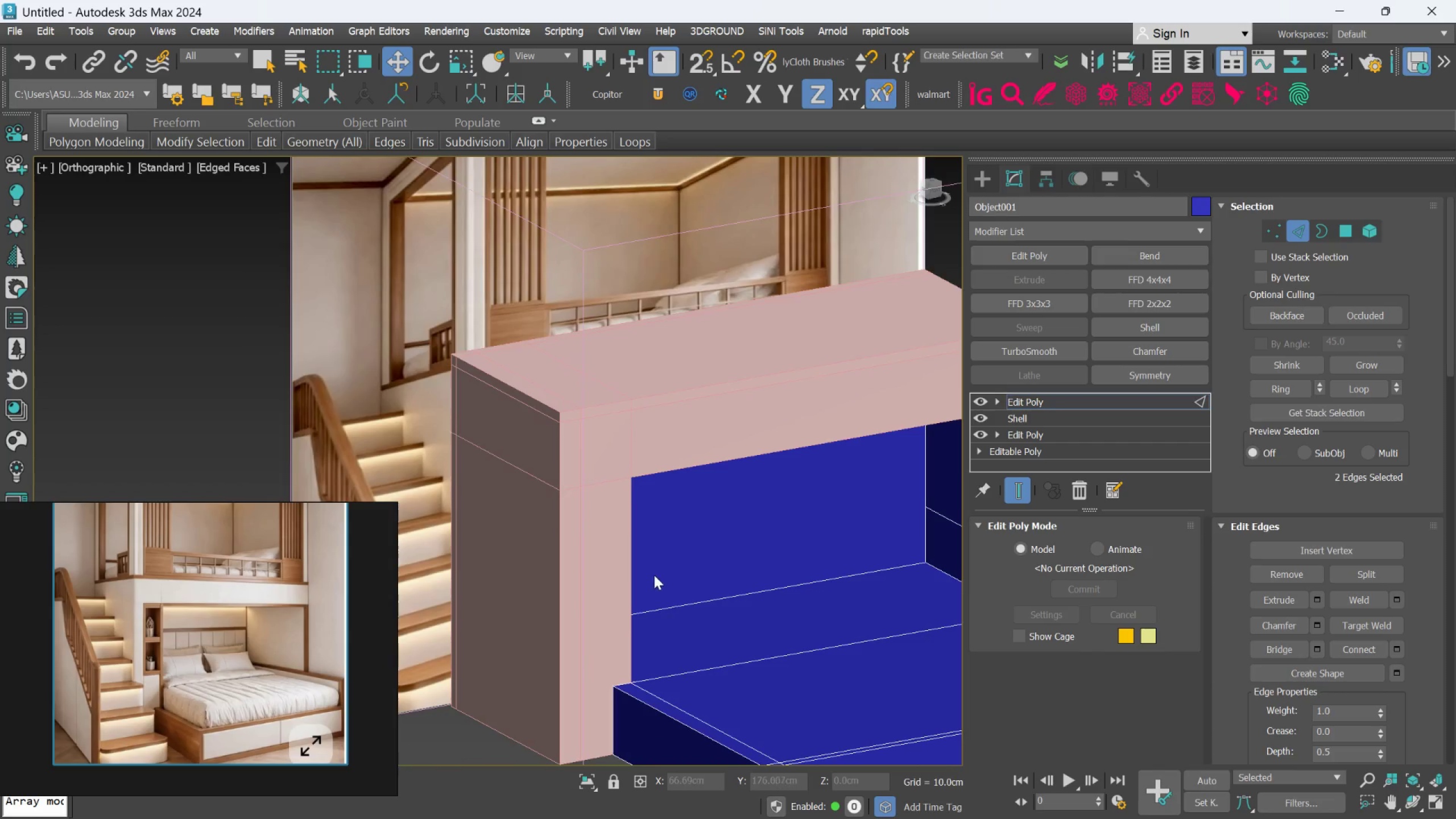 
scroll: coordinate [586, 556], scroll_direction: up, amount: 2.0
 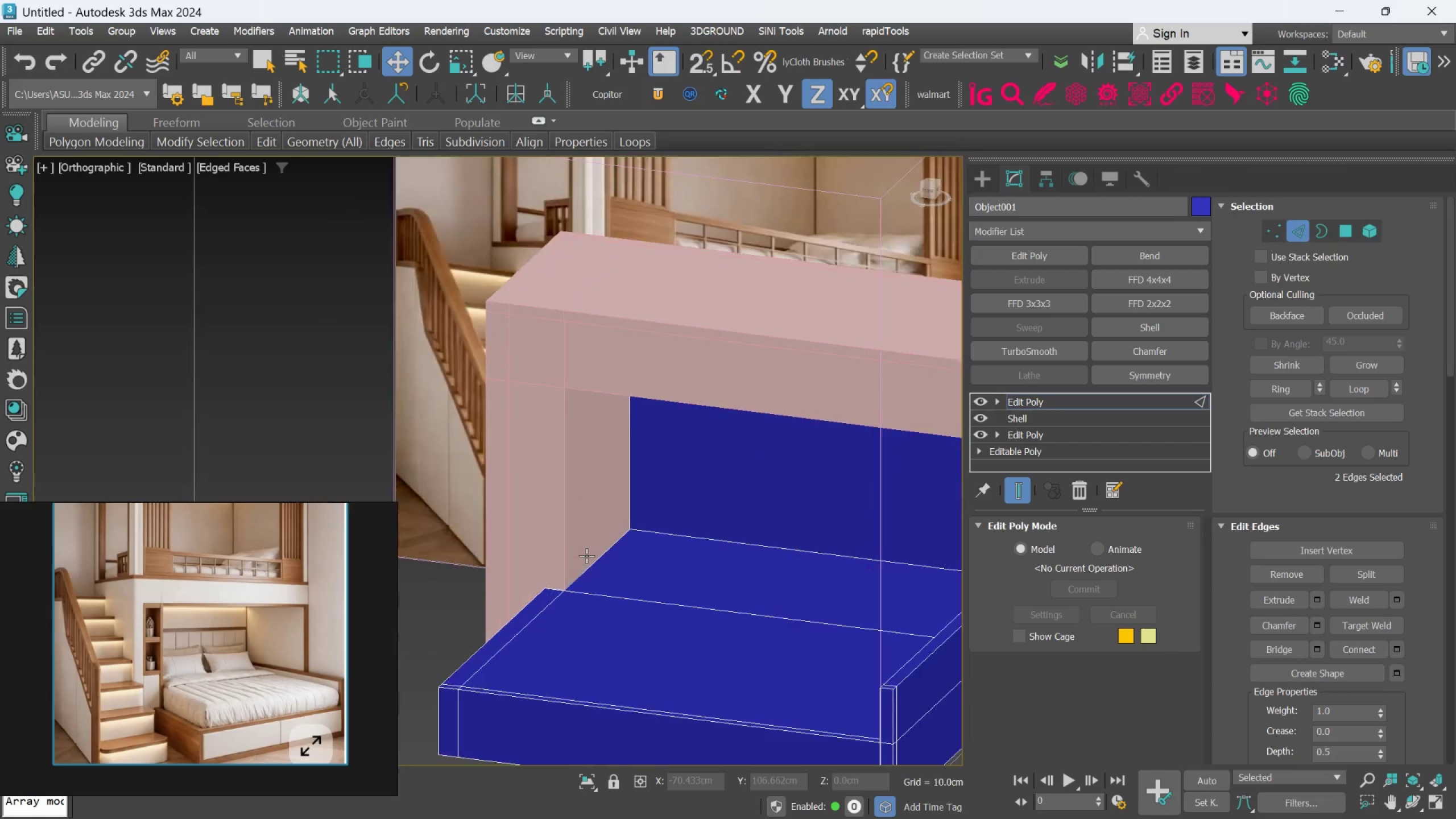 
hold_key(key=AltLeft, duration=0.58)
 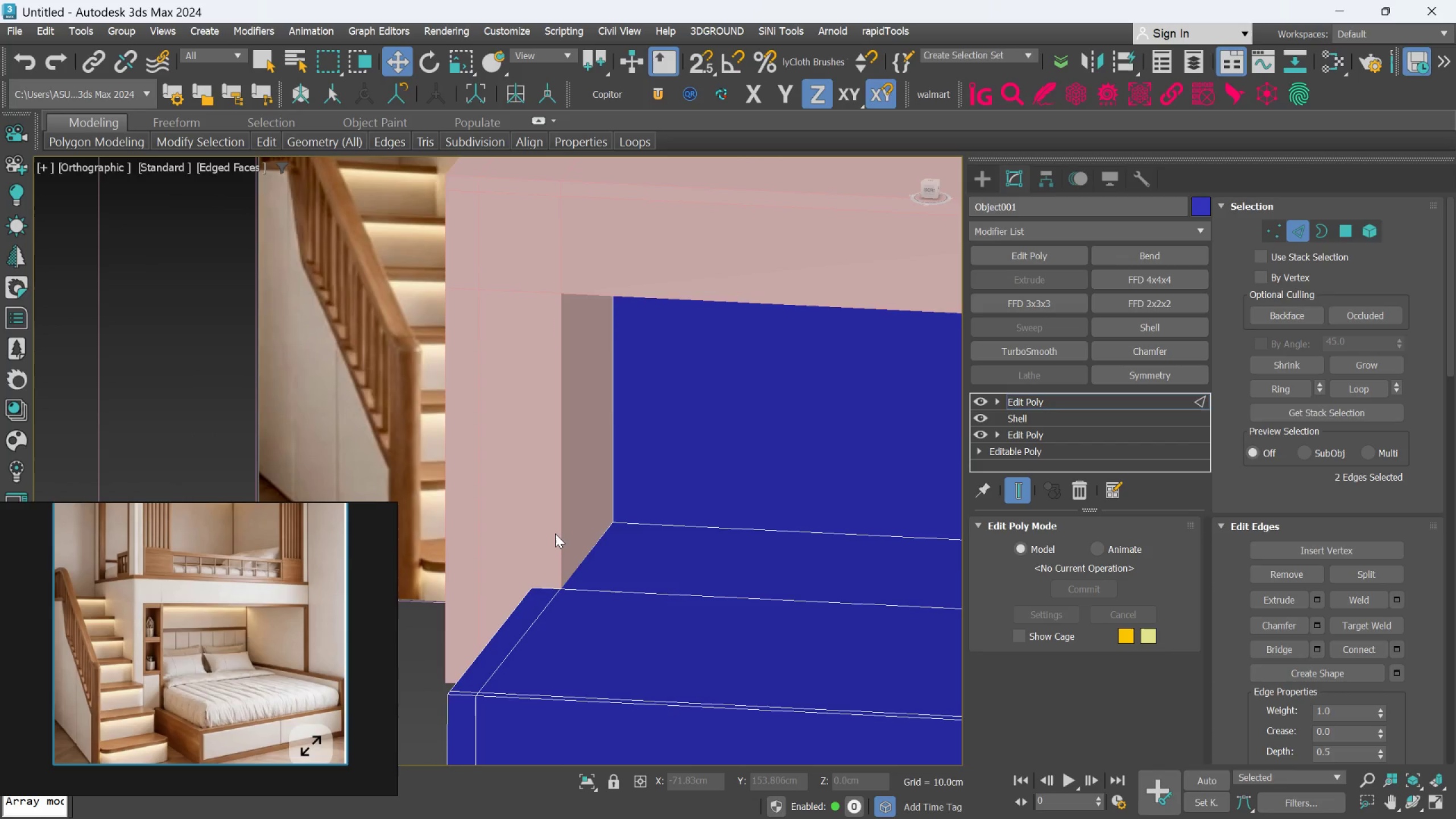 
scroll: coordinate [623, 602], scroll_direction: up, amount: 1.0
 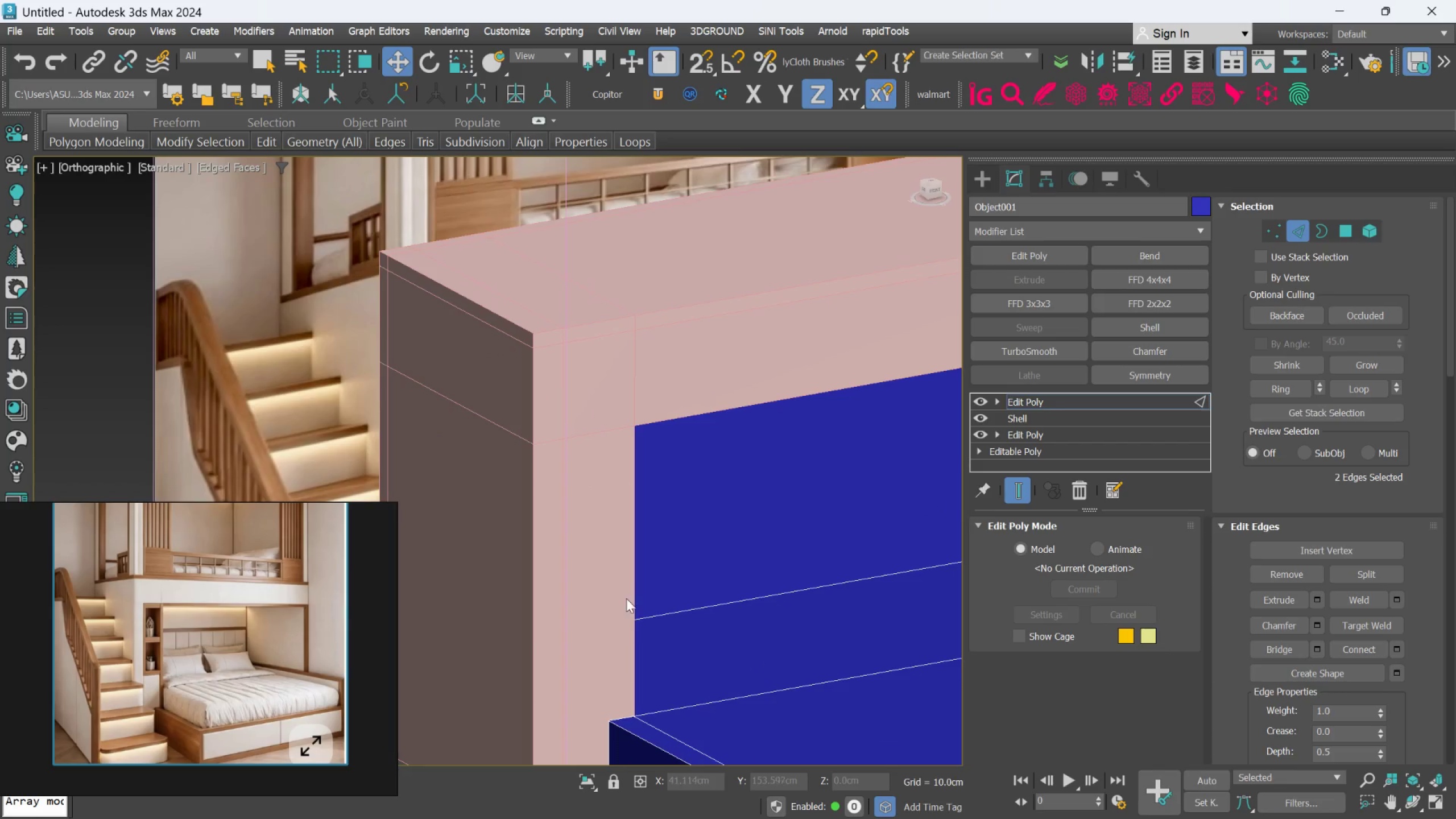 
middle_click([555, 533])
 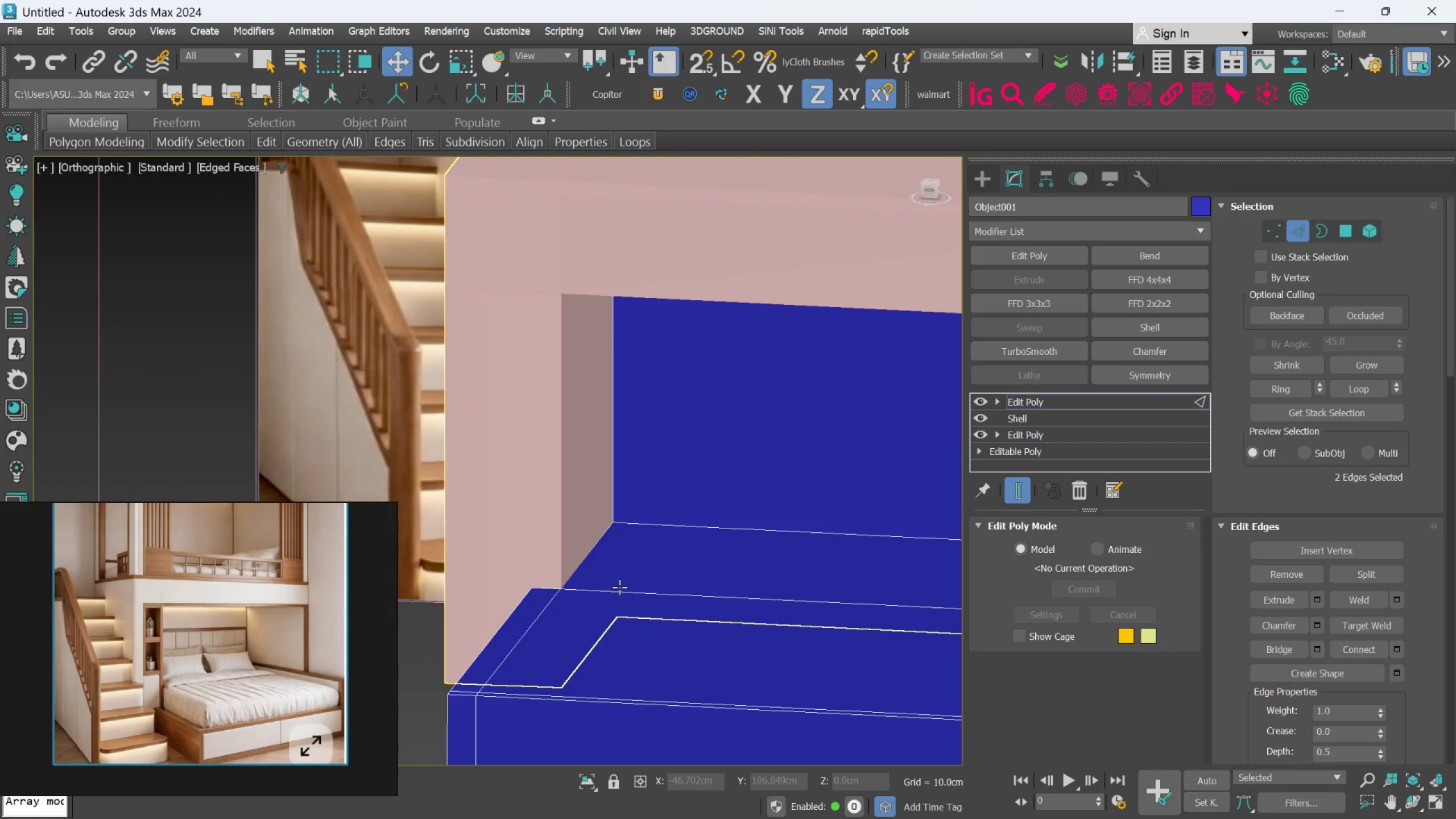 
scroll: coordinate [621, 588], scroll_direction: down, amount: 1.0
 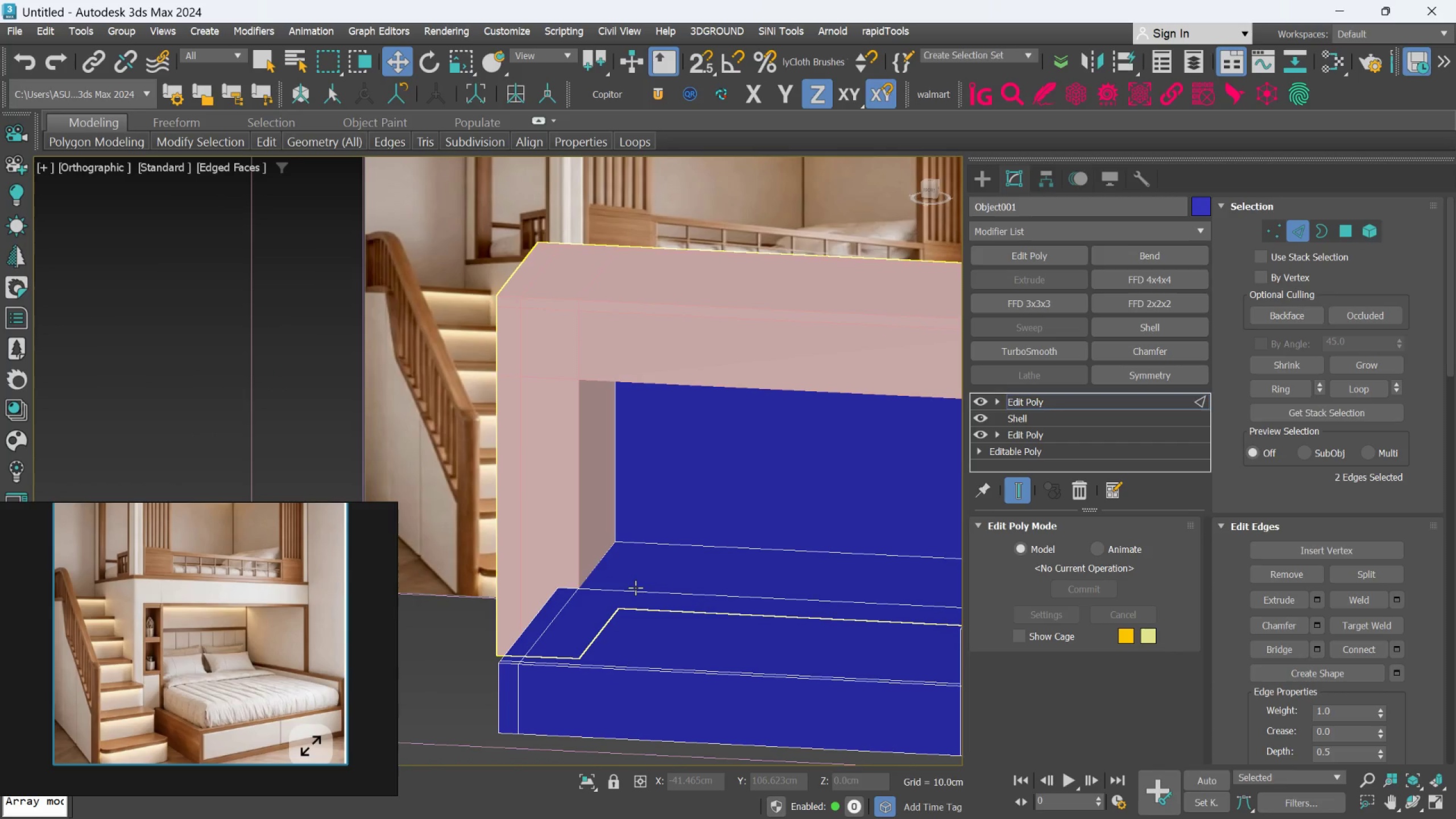 
hold_key(key=AltLeft, duration=0.58)
 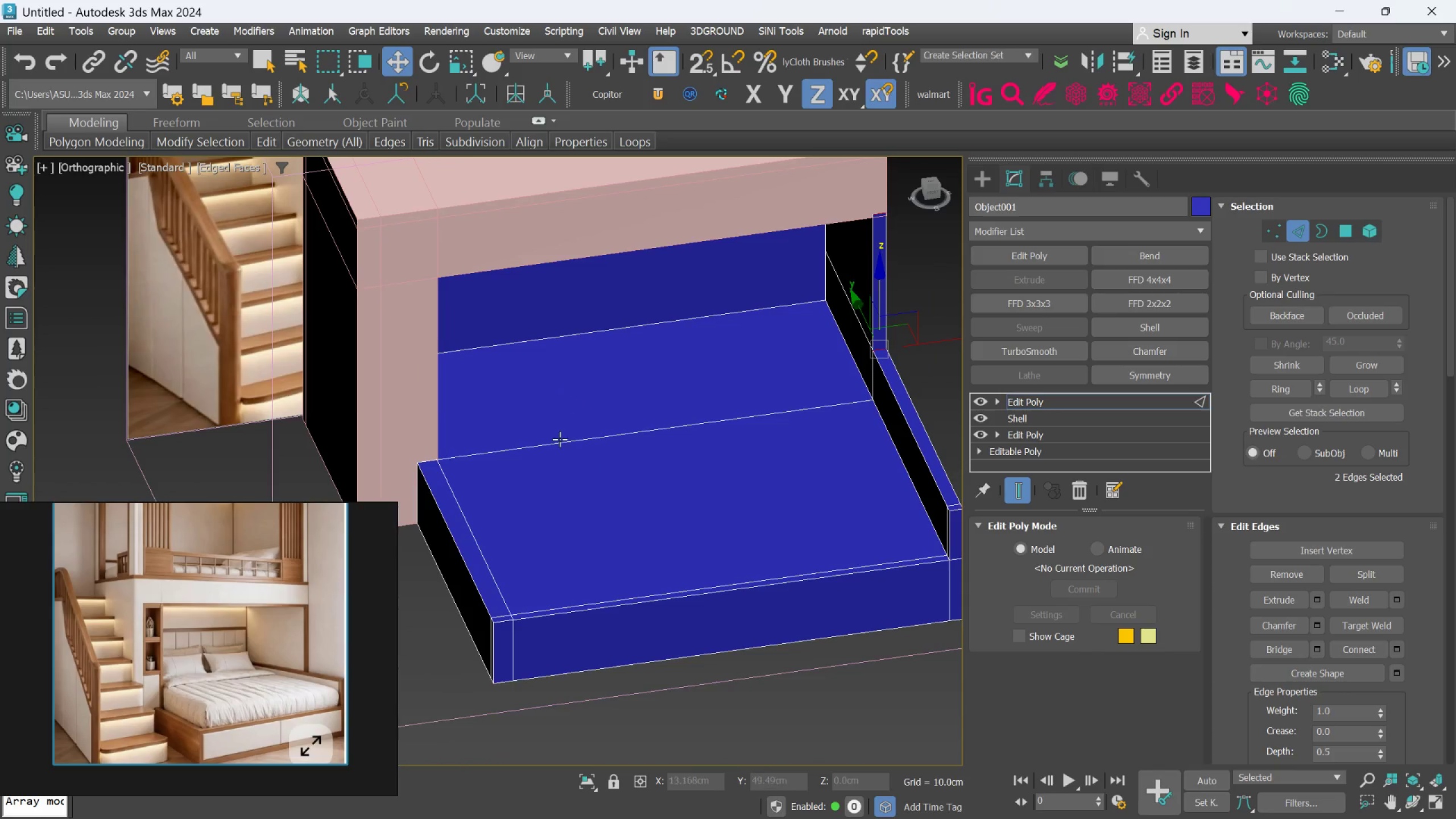 
hold_key(key=AltLeft, duration=0.41)
 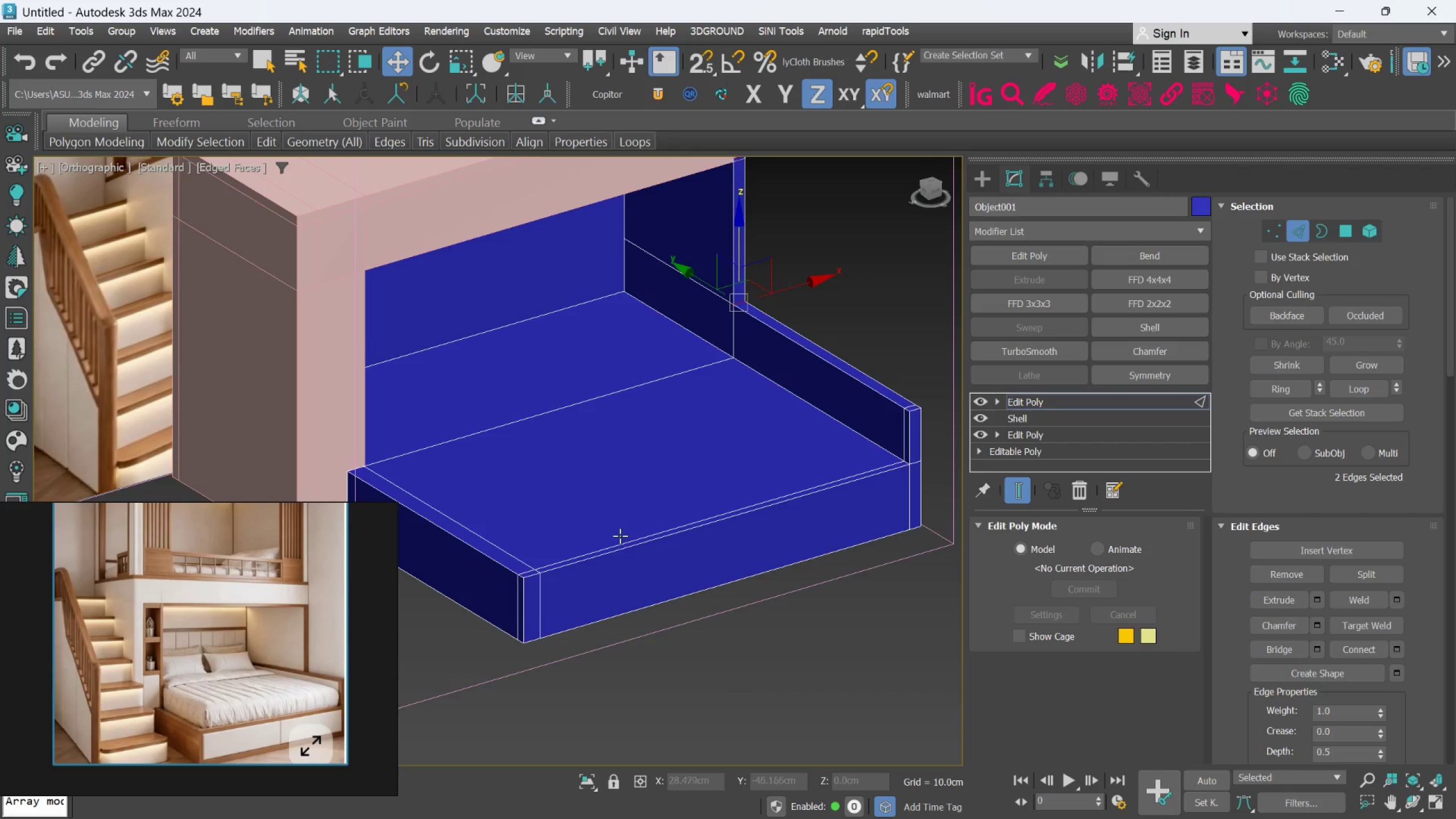 
key(Alt+AltLeft)
 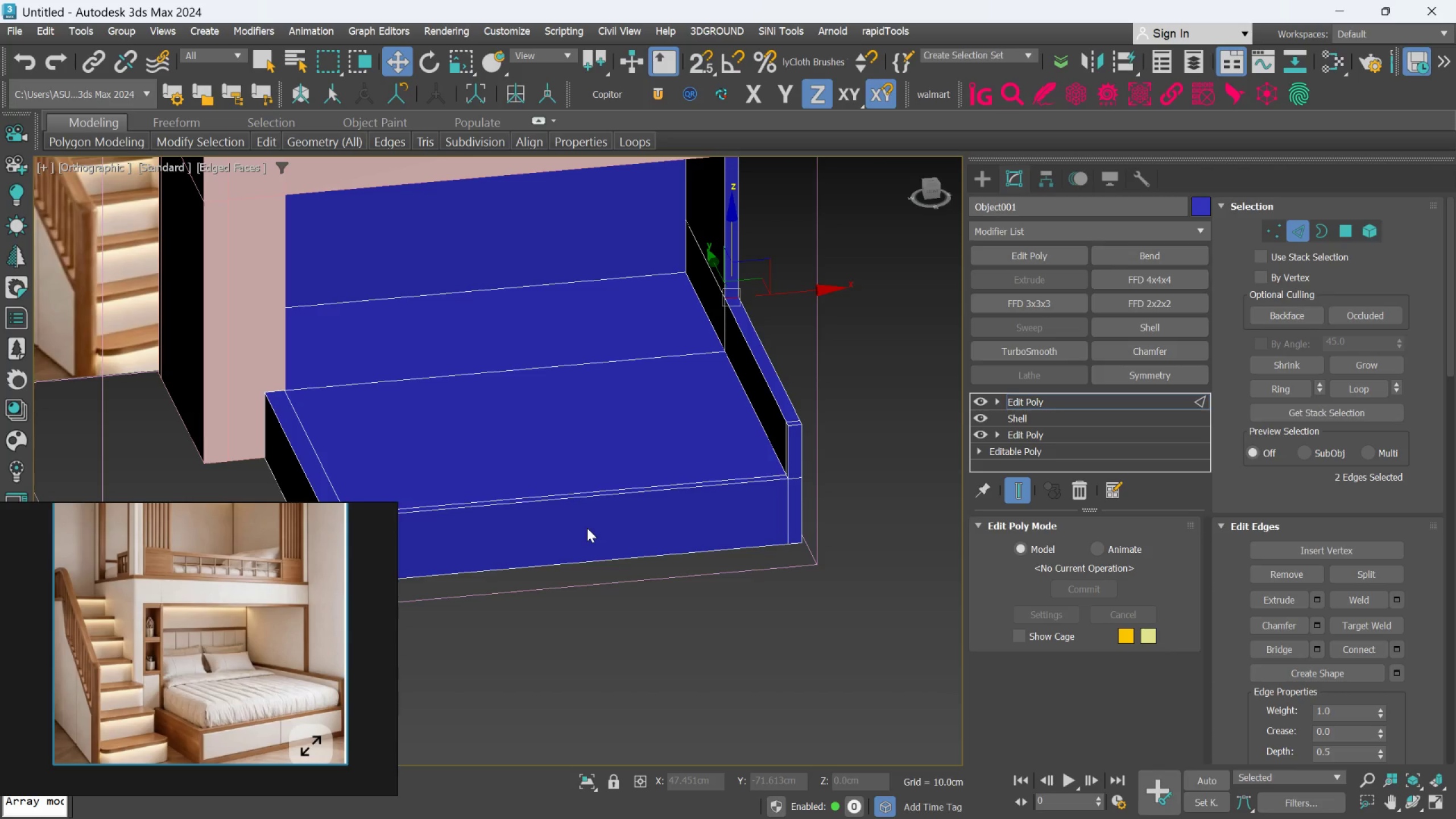 
wait(24.11)
 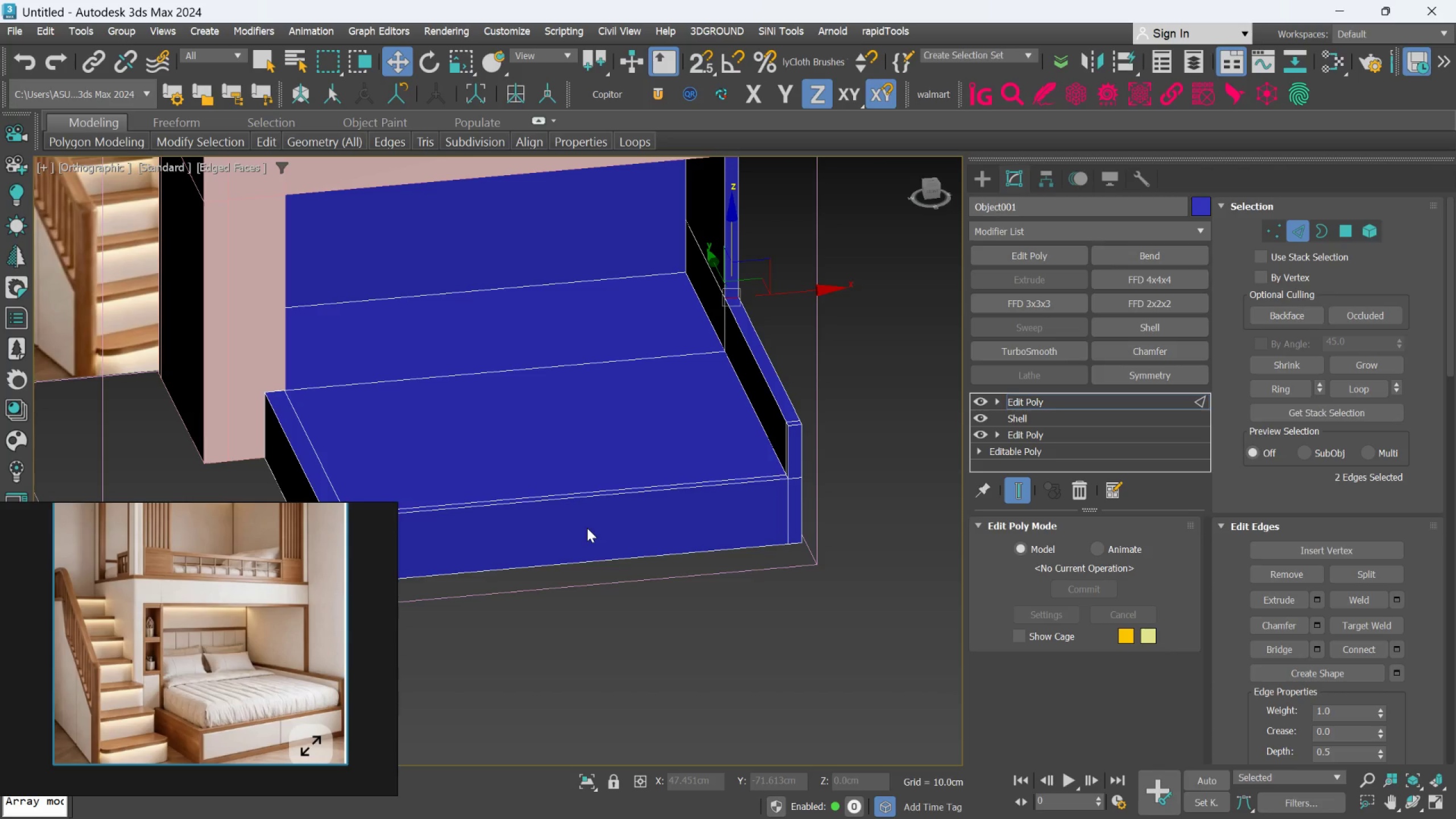 
scroll: coordinate [593, 501], scroll_direction: down, amount: 2.0
 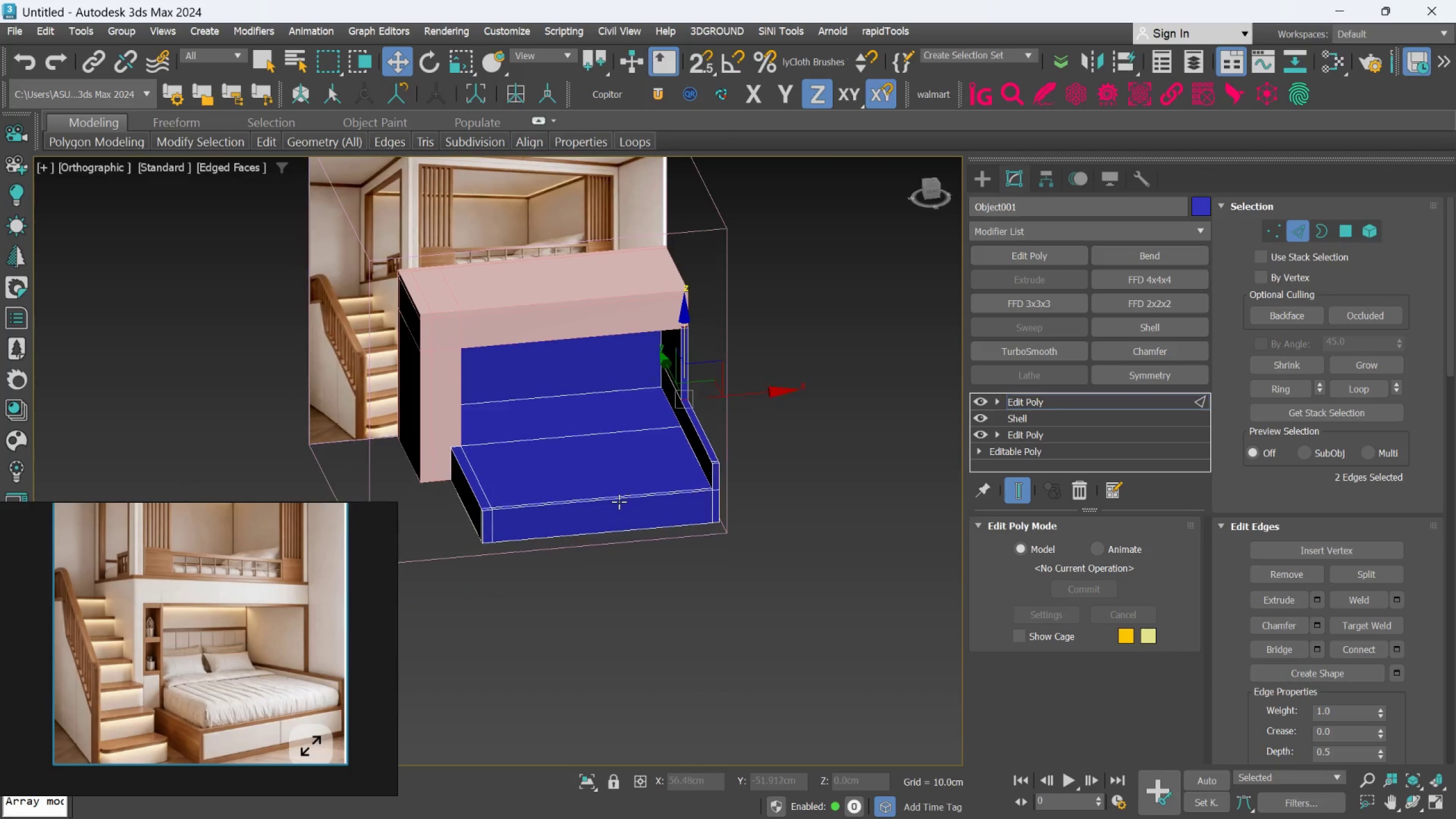 
scroll: coordinate [565, 510], scroll_direction: up, amount: 2.0
 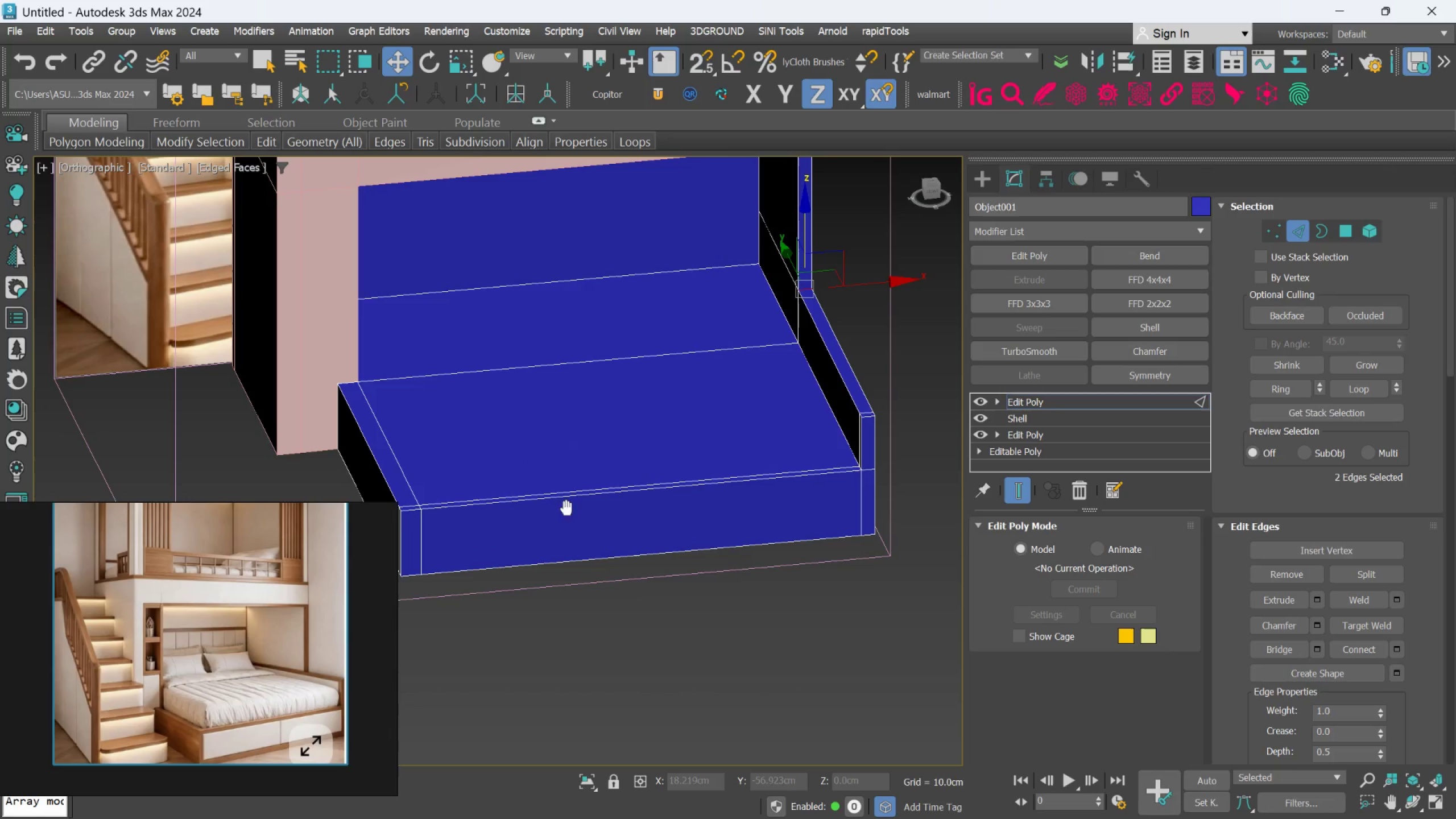 
hold_key(key=AltLeft, duration=0.58)
 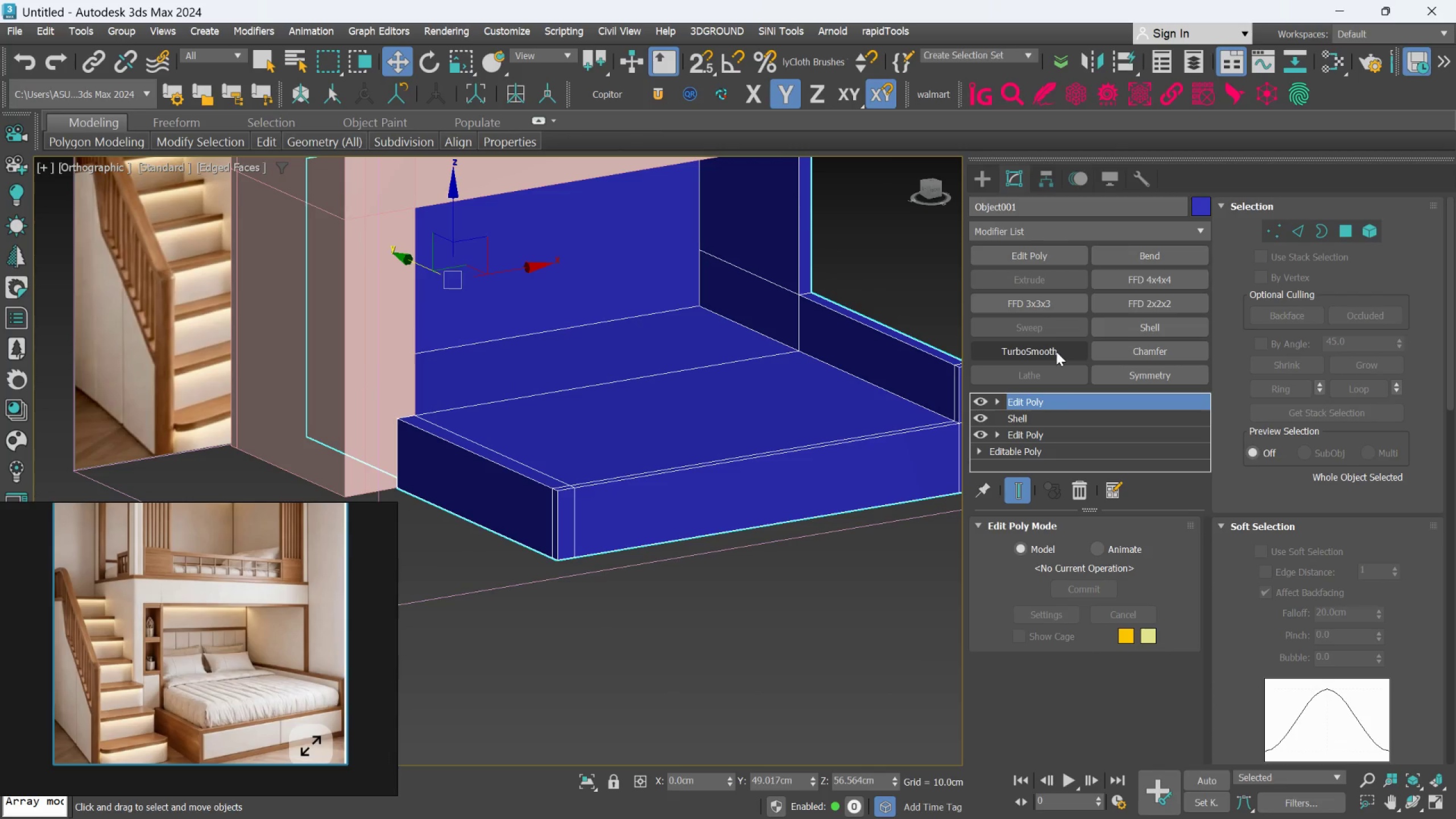 
left_click([1033, 253])
 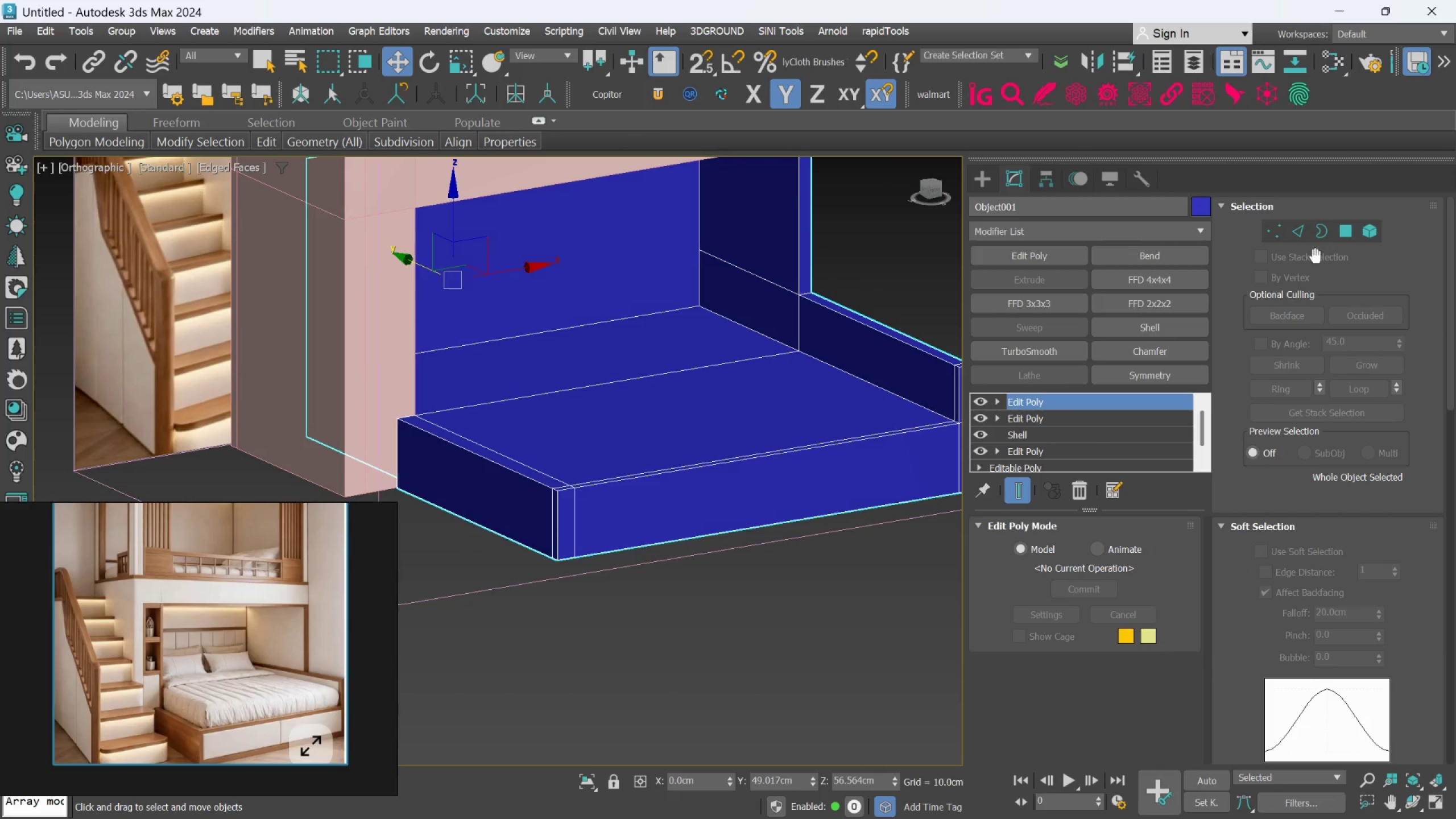 
mouse_move([1323, 249])
 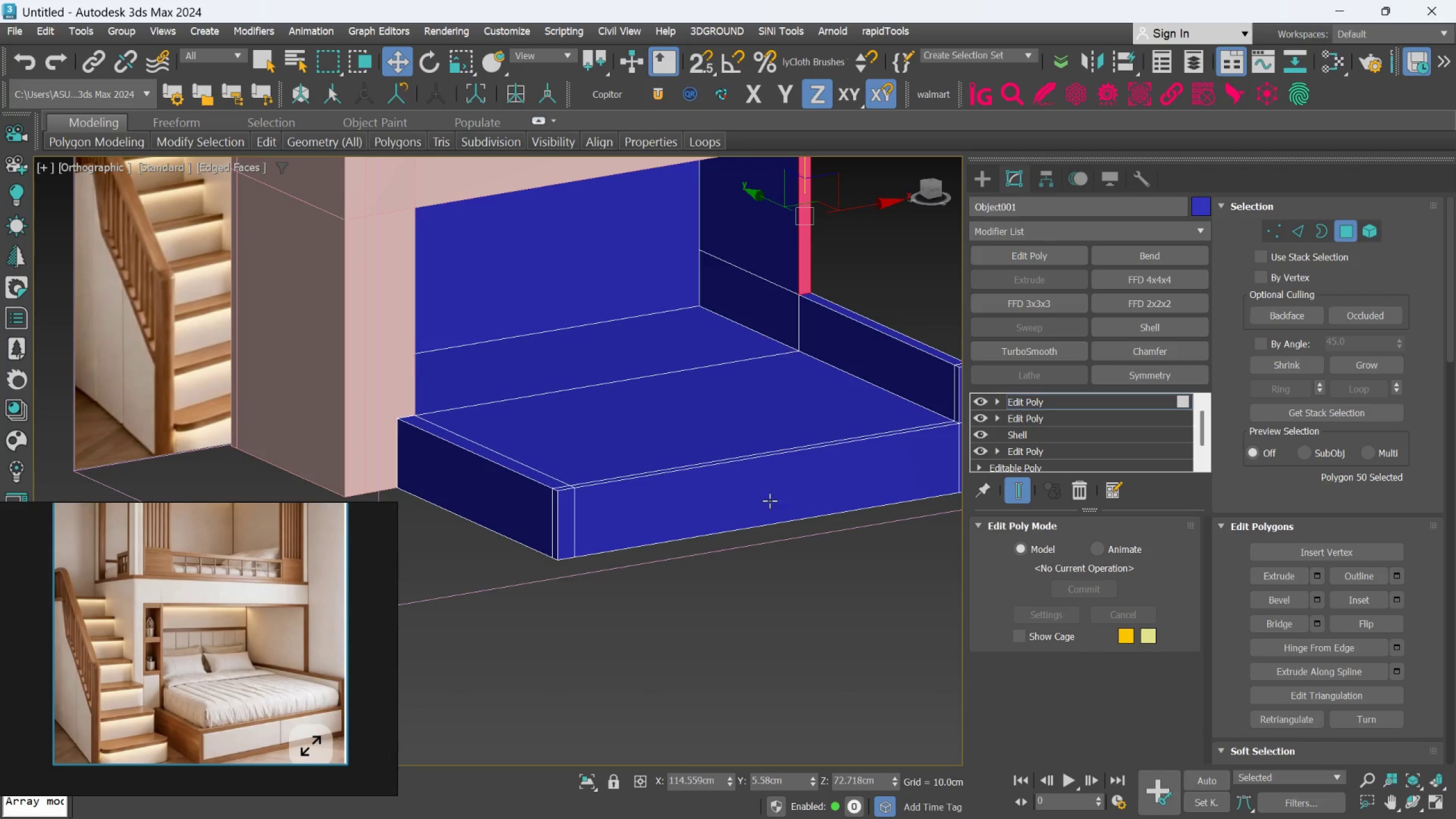 
left_click([768, 501])
 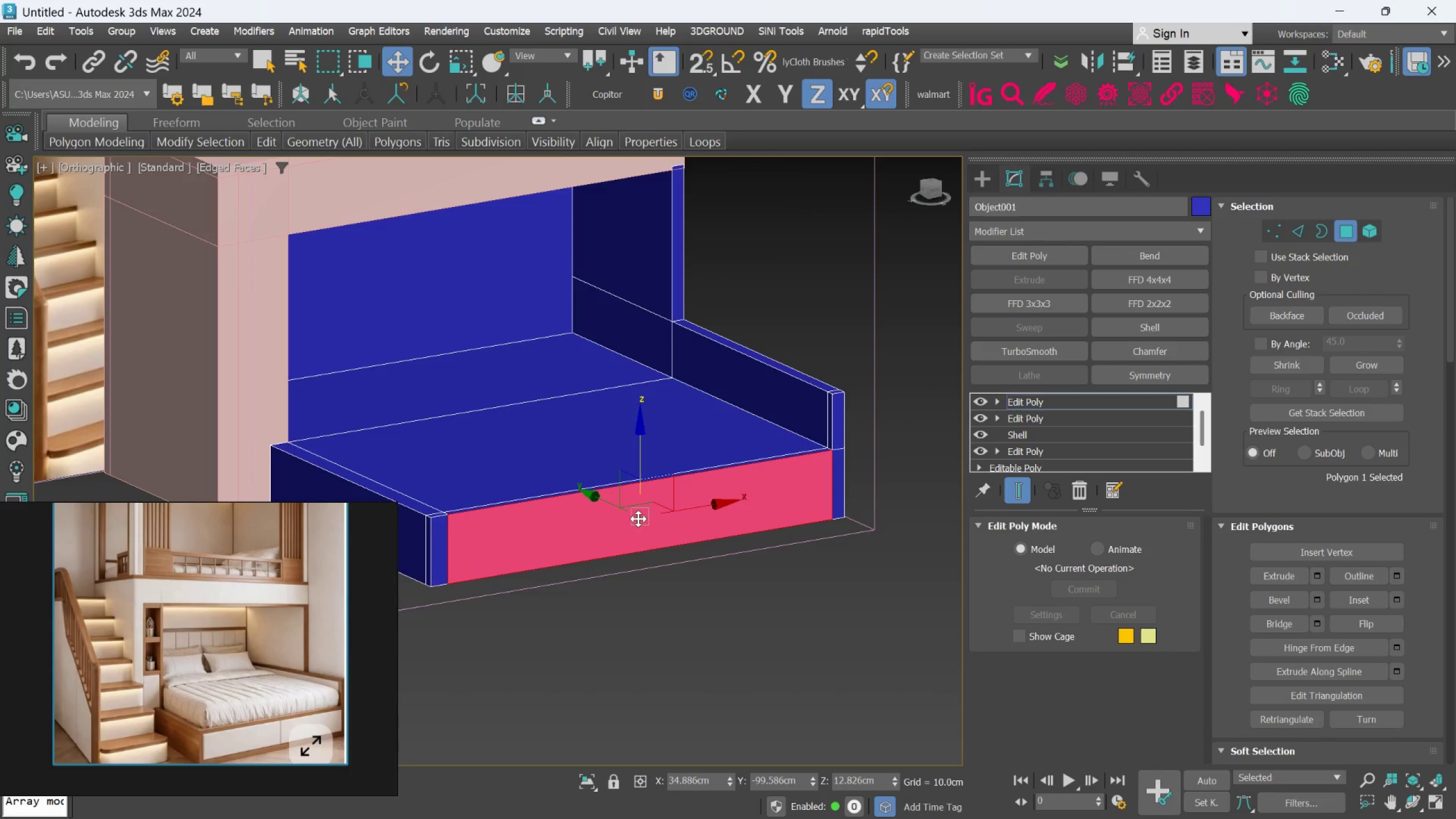 
hold_key(key=AltLeft, duration=0.73)
 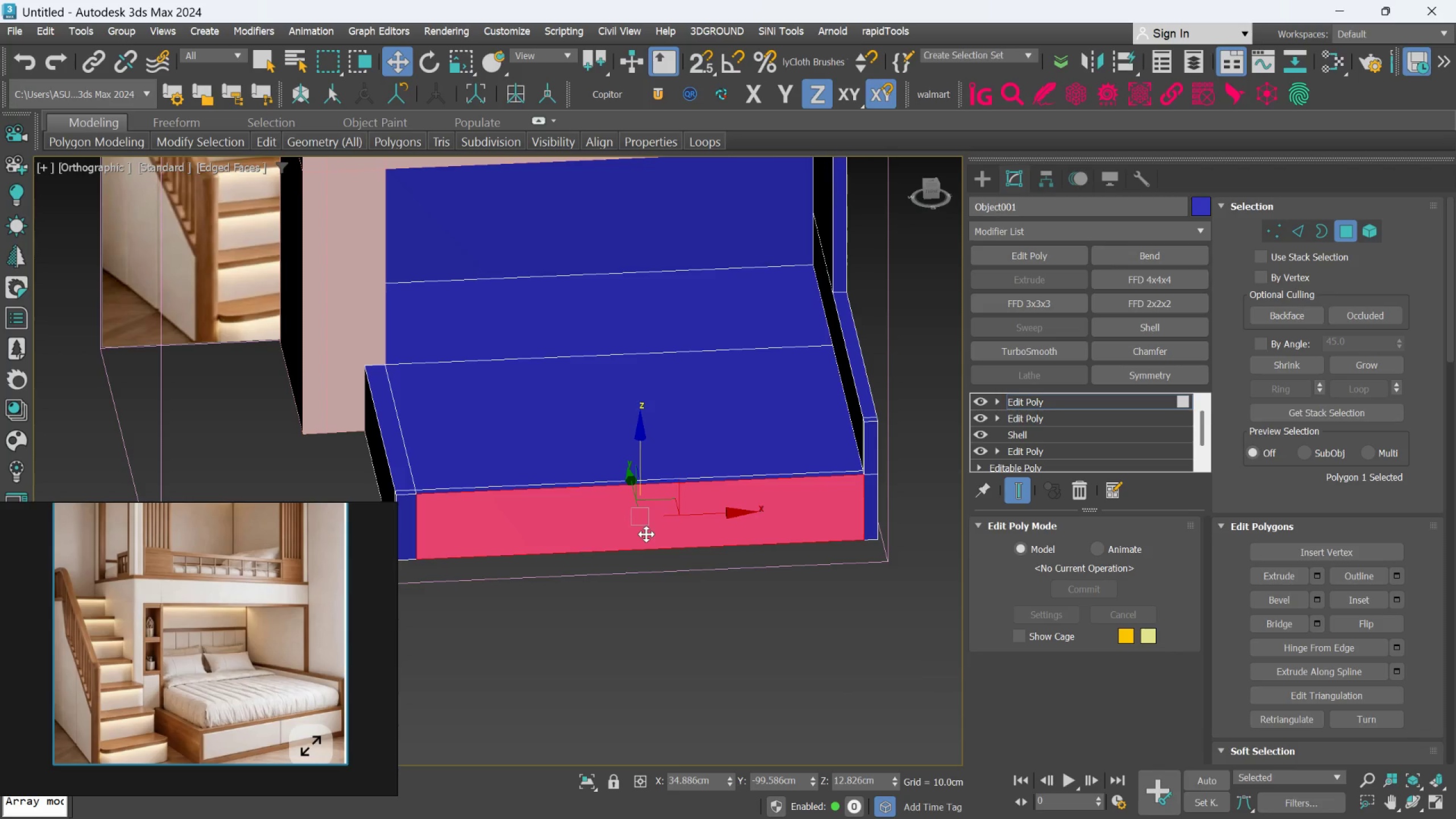 
wait(7.61)
 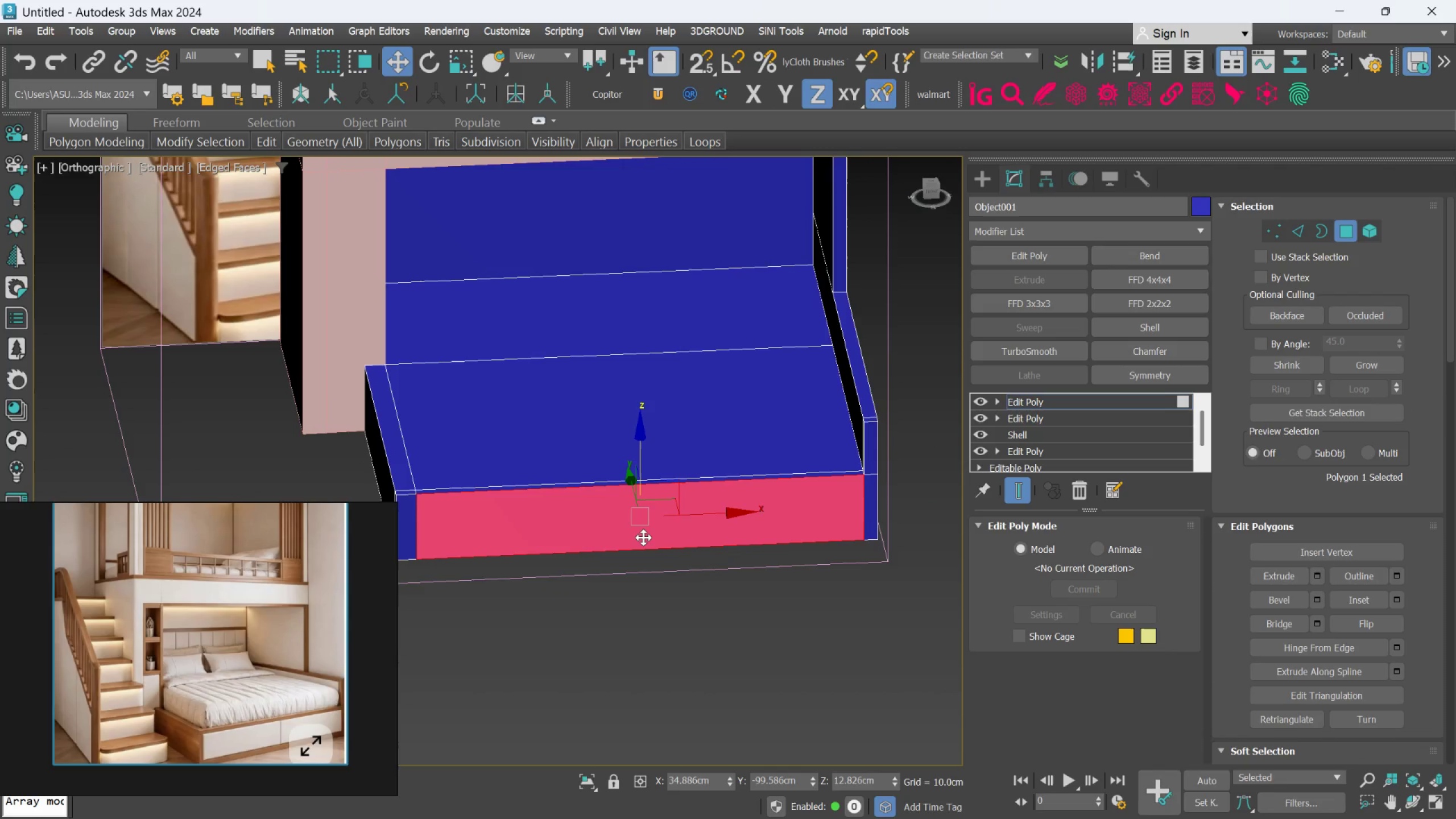 
hold_key(key=AltLeft, duration=1.58)
 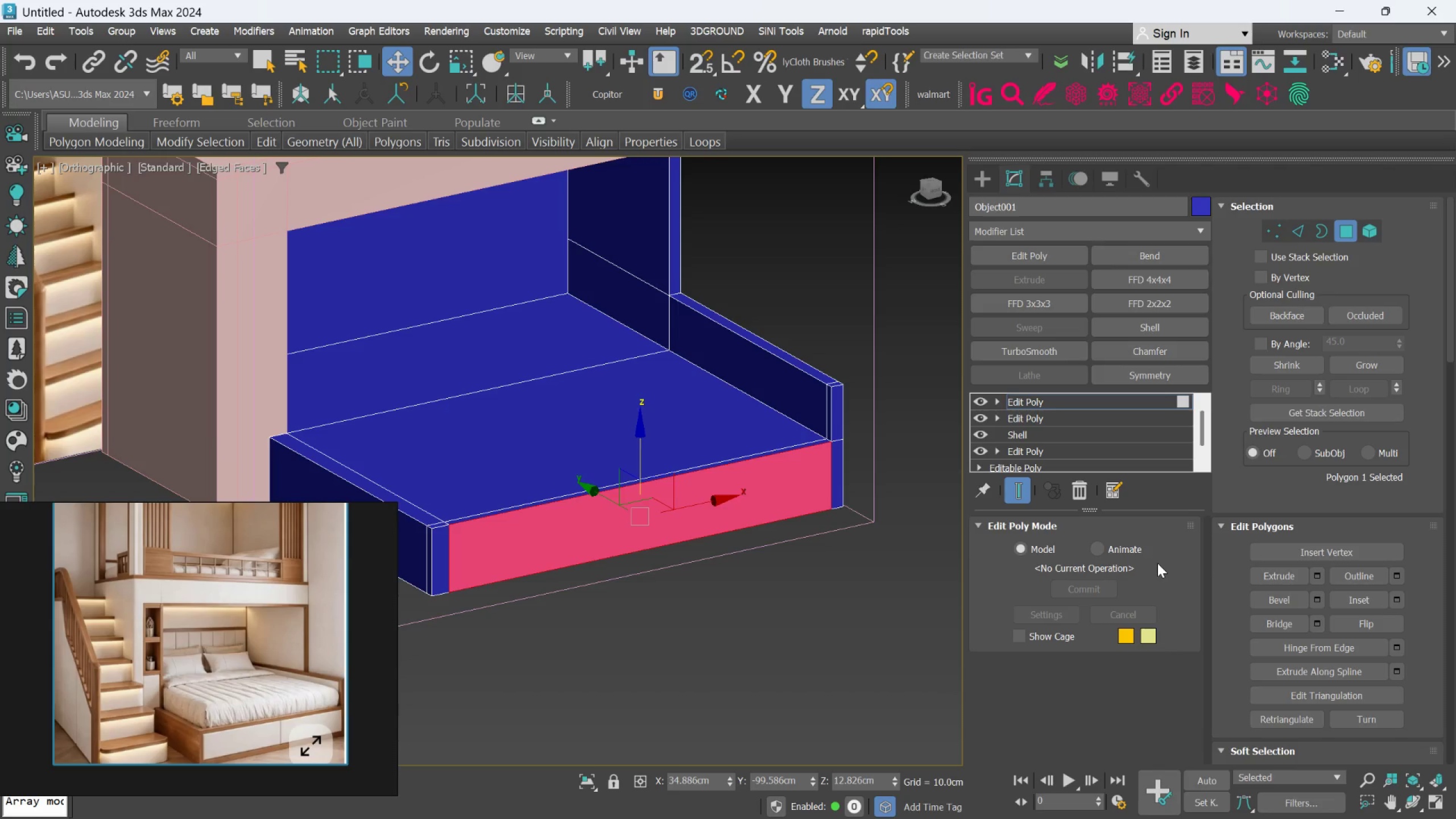 
wait(51.91)
 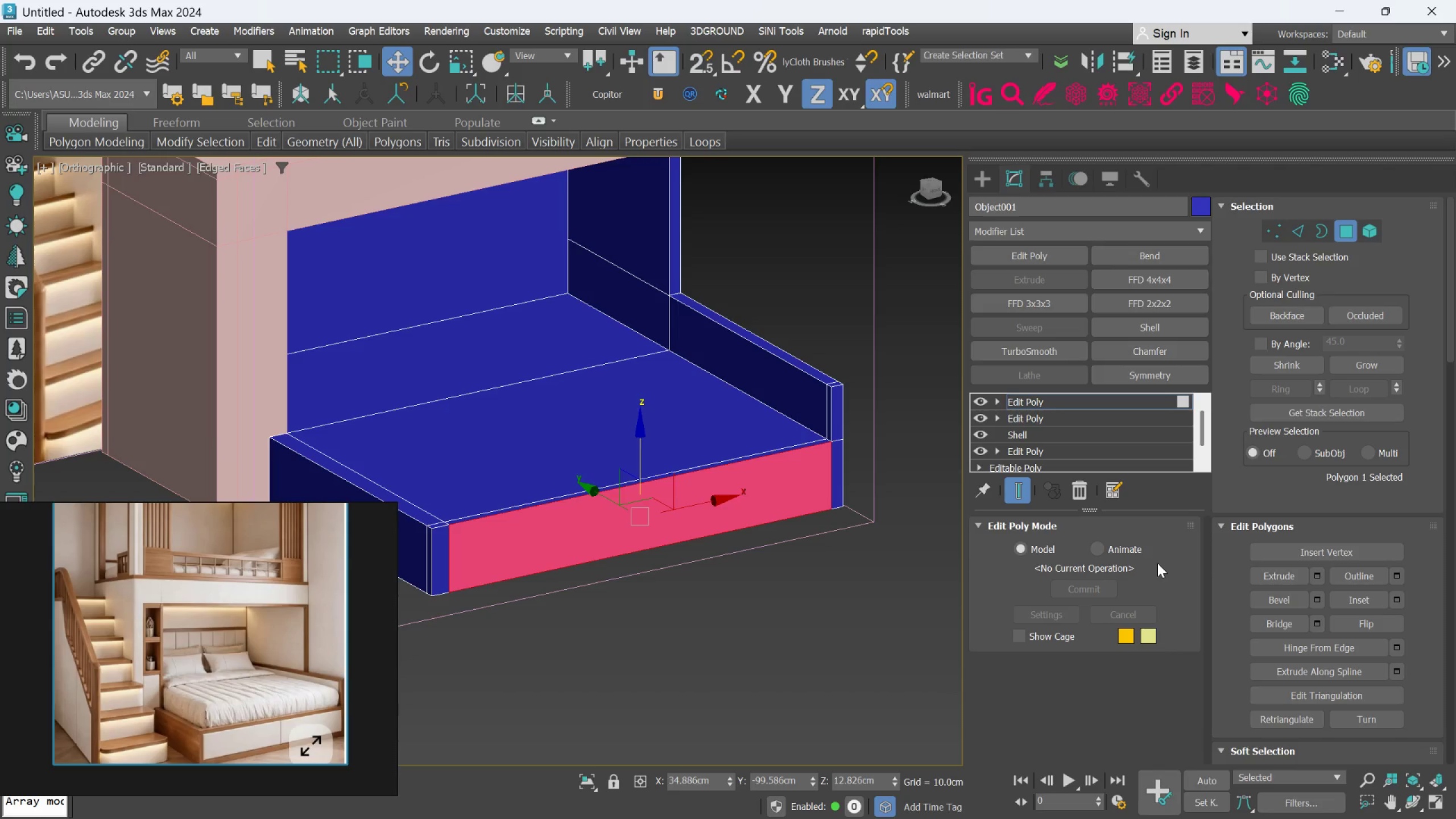 
mouse_move([1279, 800])
 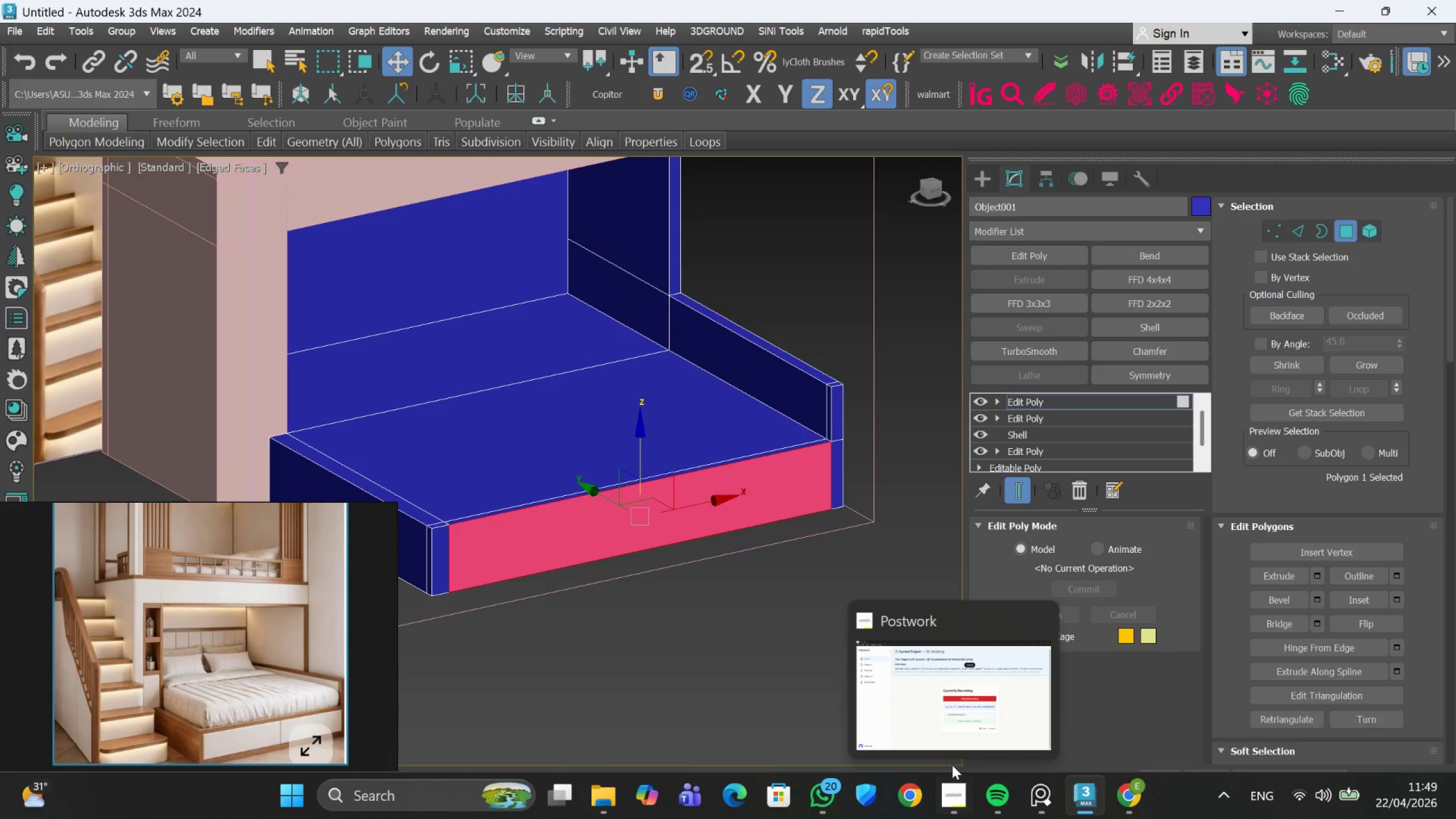 
left_click([956, 739])
 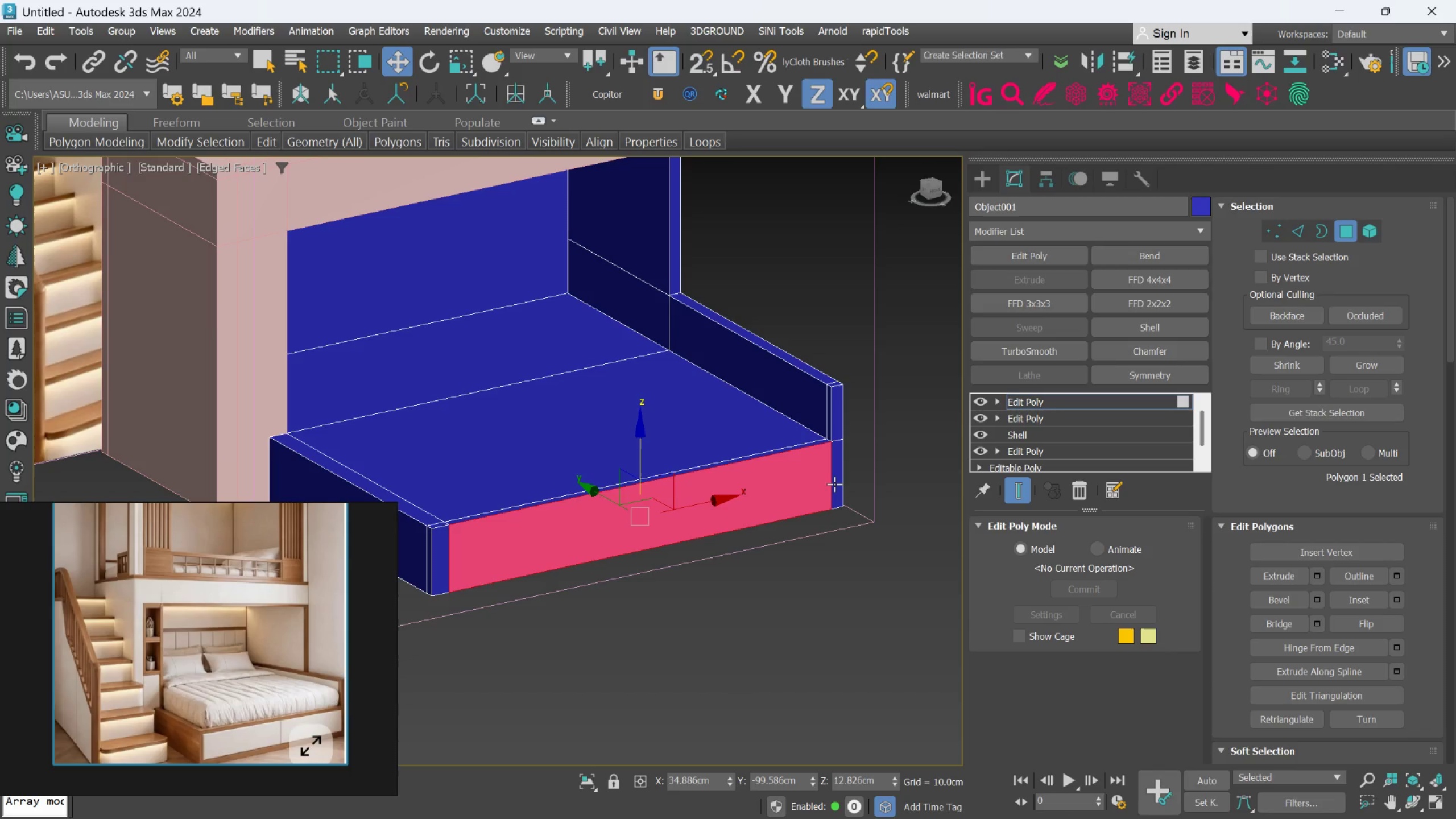 
wait(28.62)
 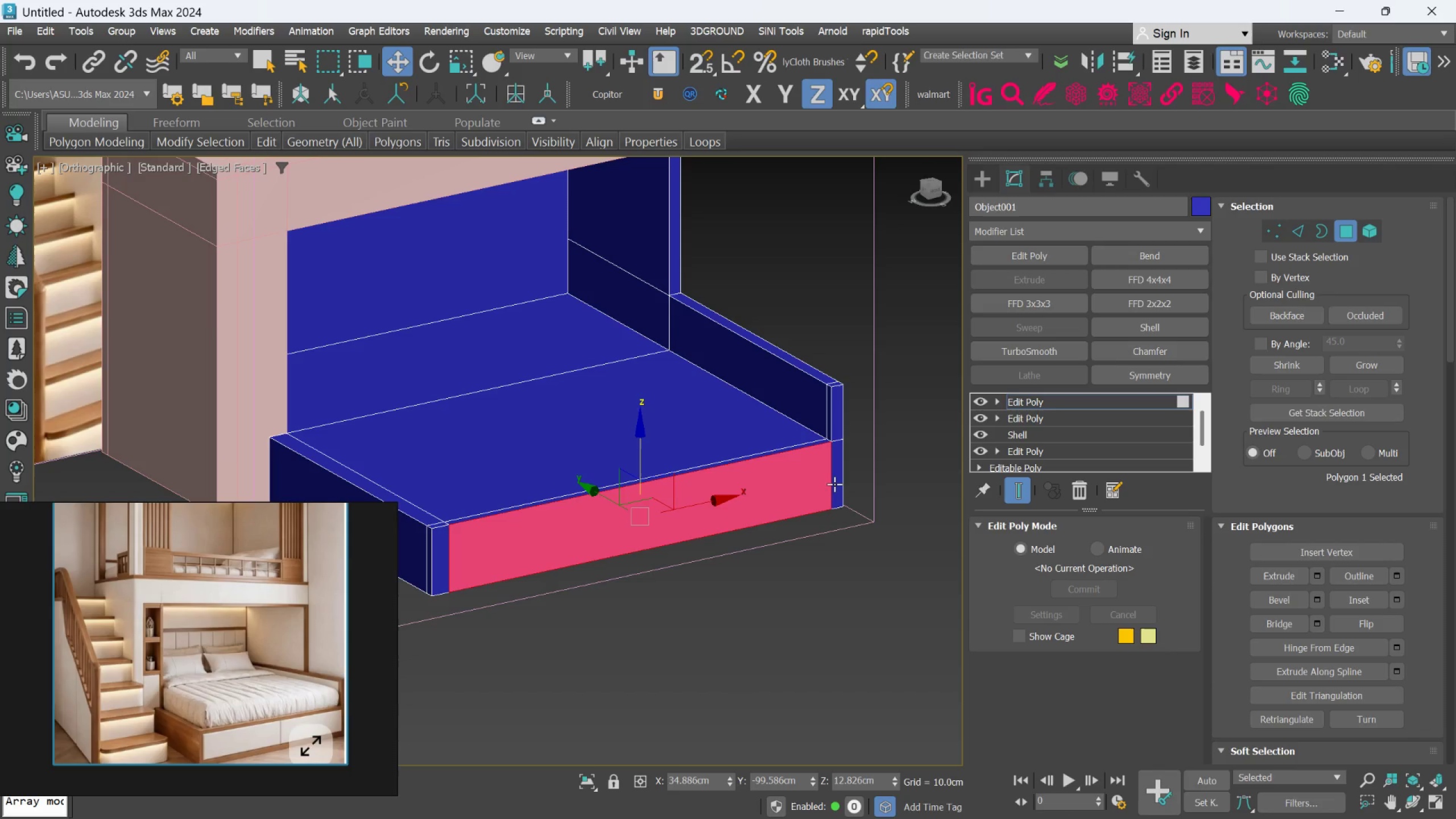 
scroll: coordinate [1402, 615], scroll_direction: up, amount: 3.0
 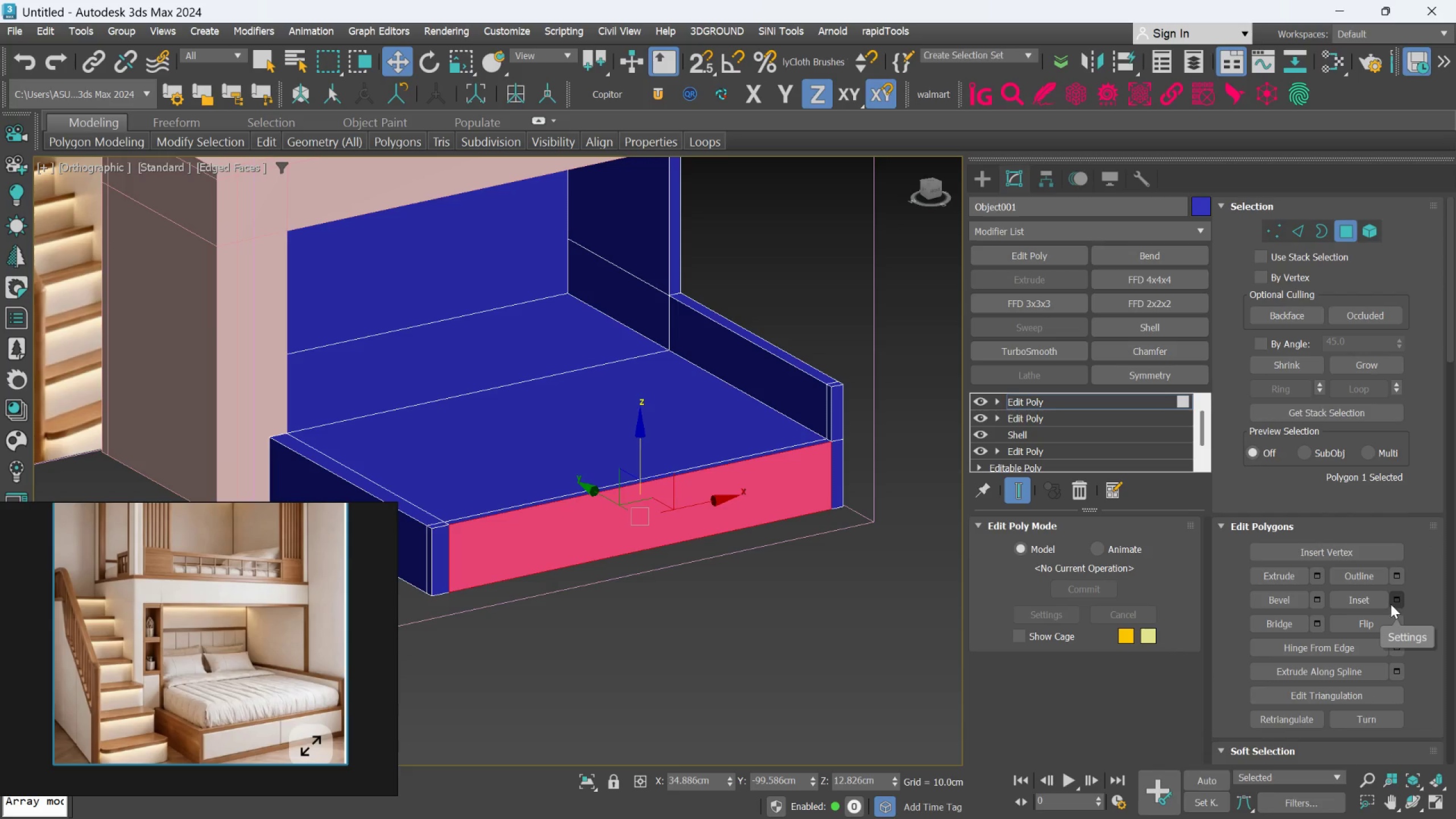 
scroll: coordinate [1355, 524], scroll_direction: down, amount: 55.0
 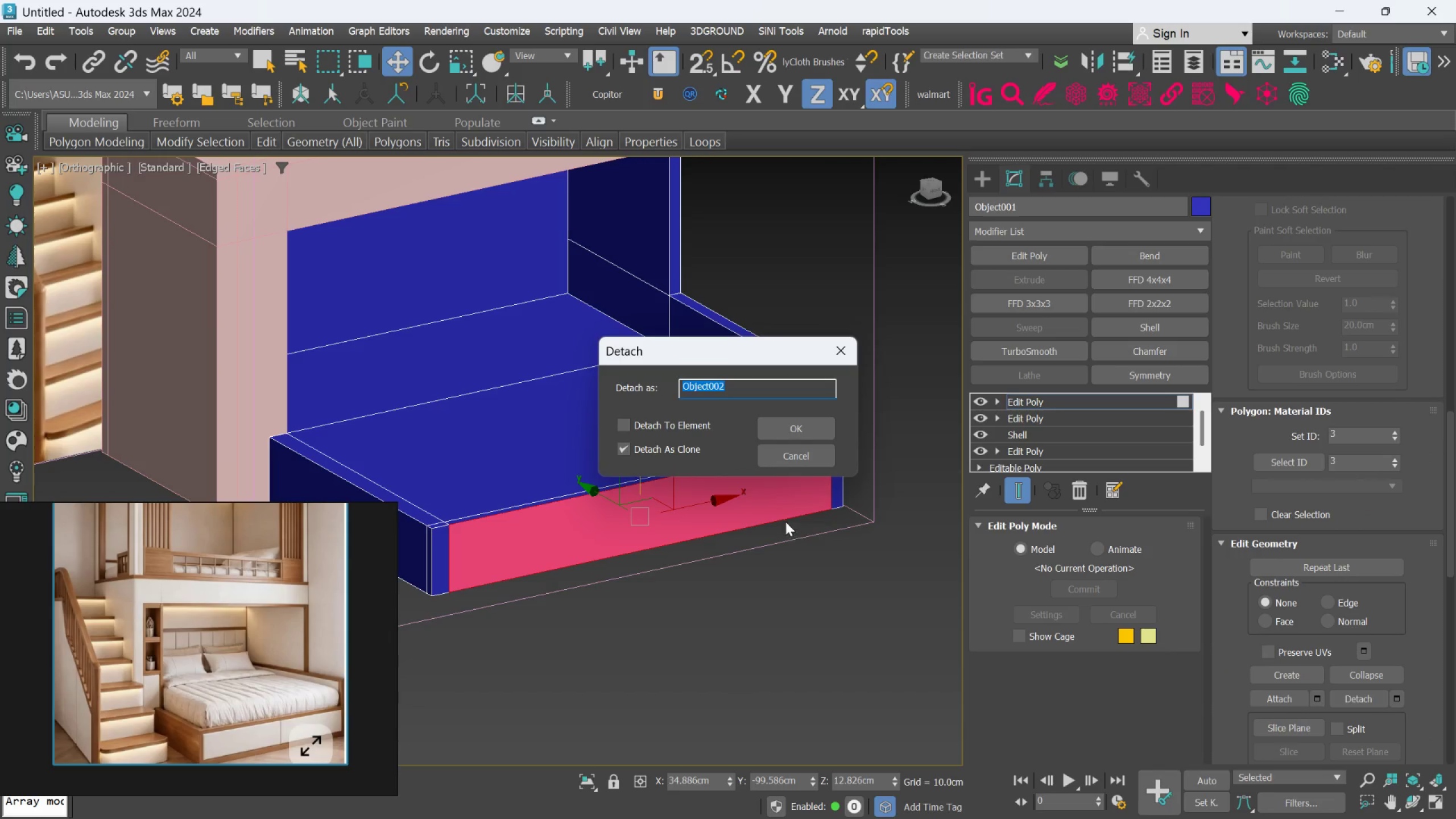 
left_click([790, 435])
 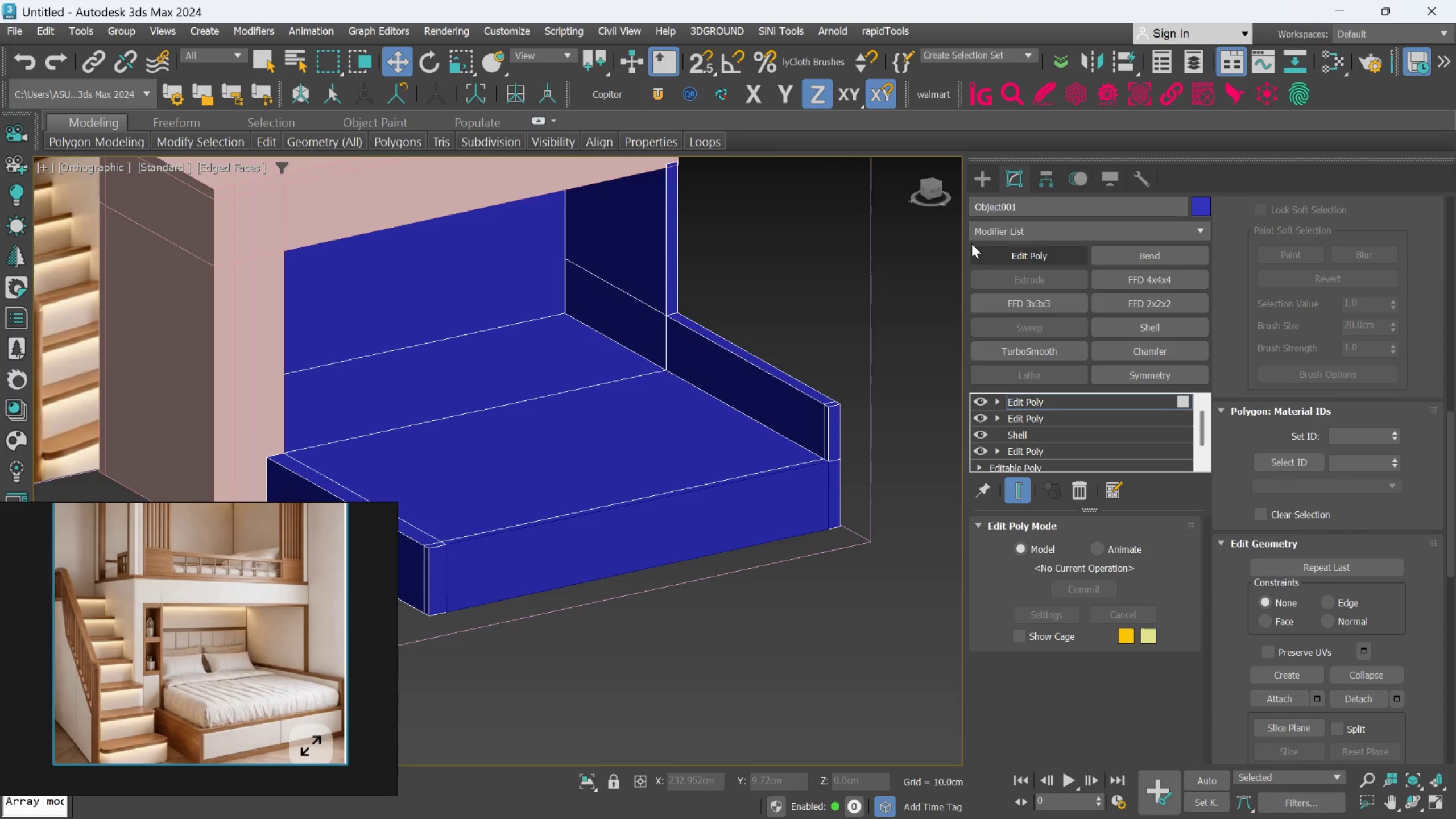 
left_click([973, 178])
 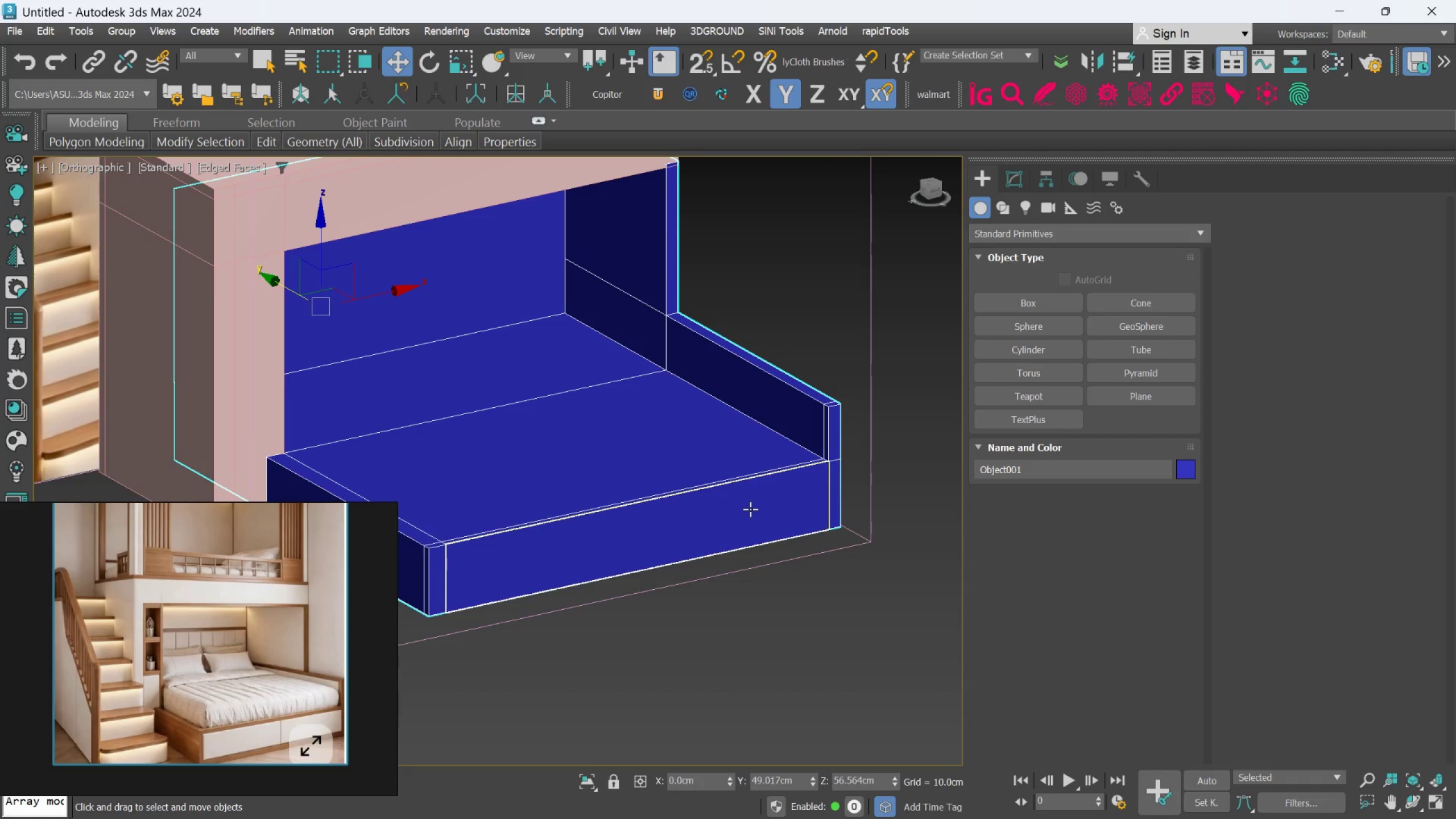 
left_click([750, 509])
 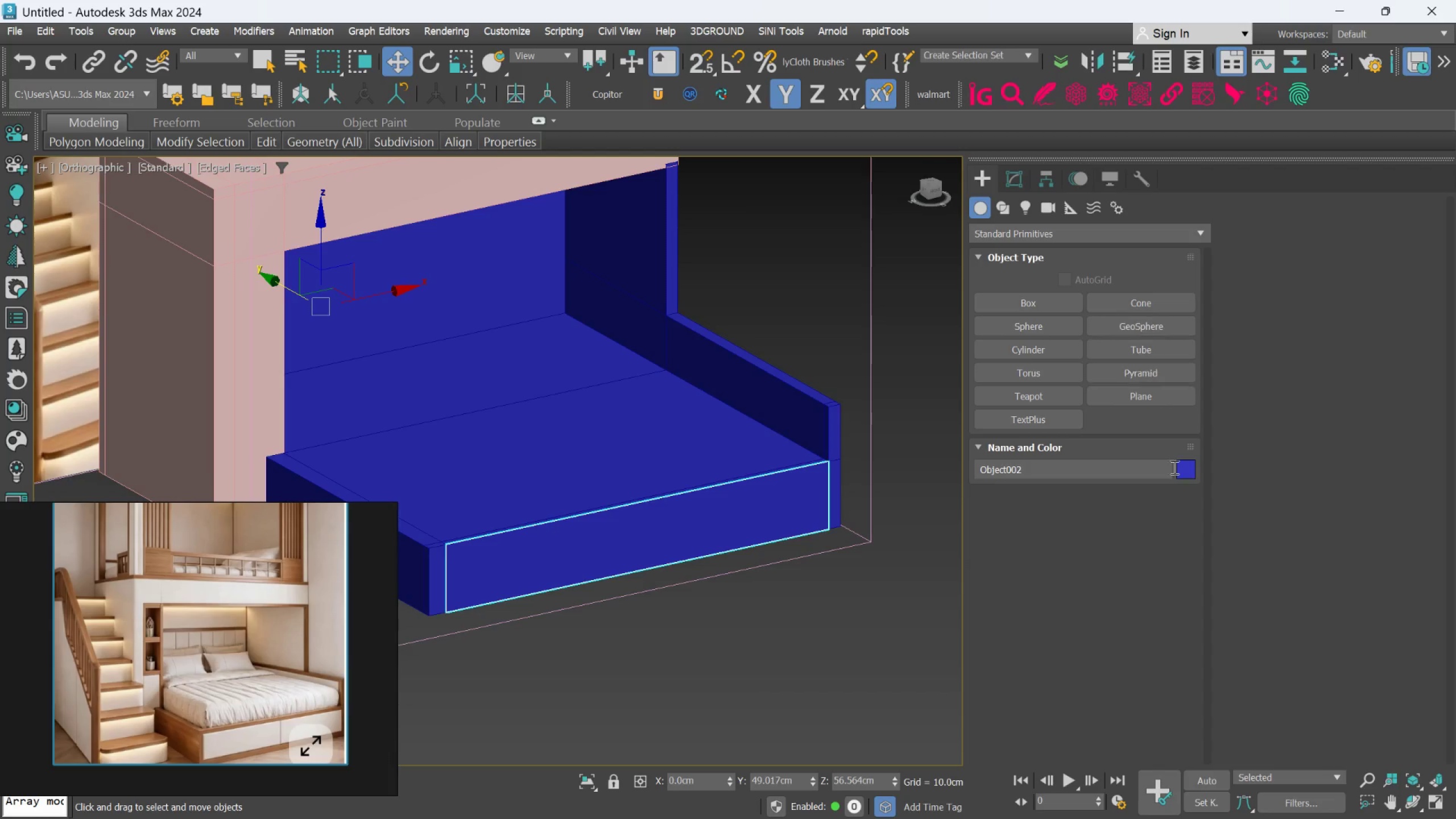 
left_click([1187, 473])
 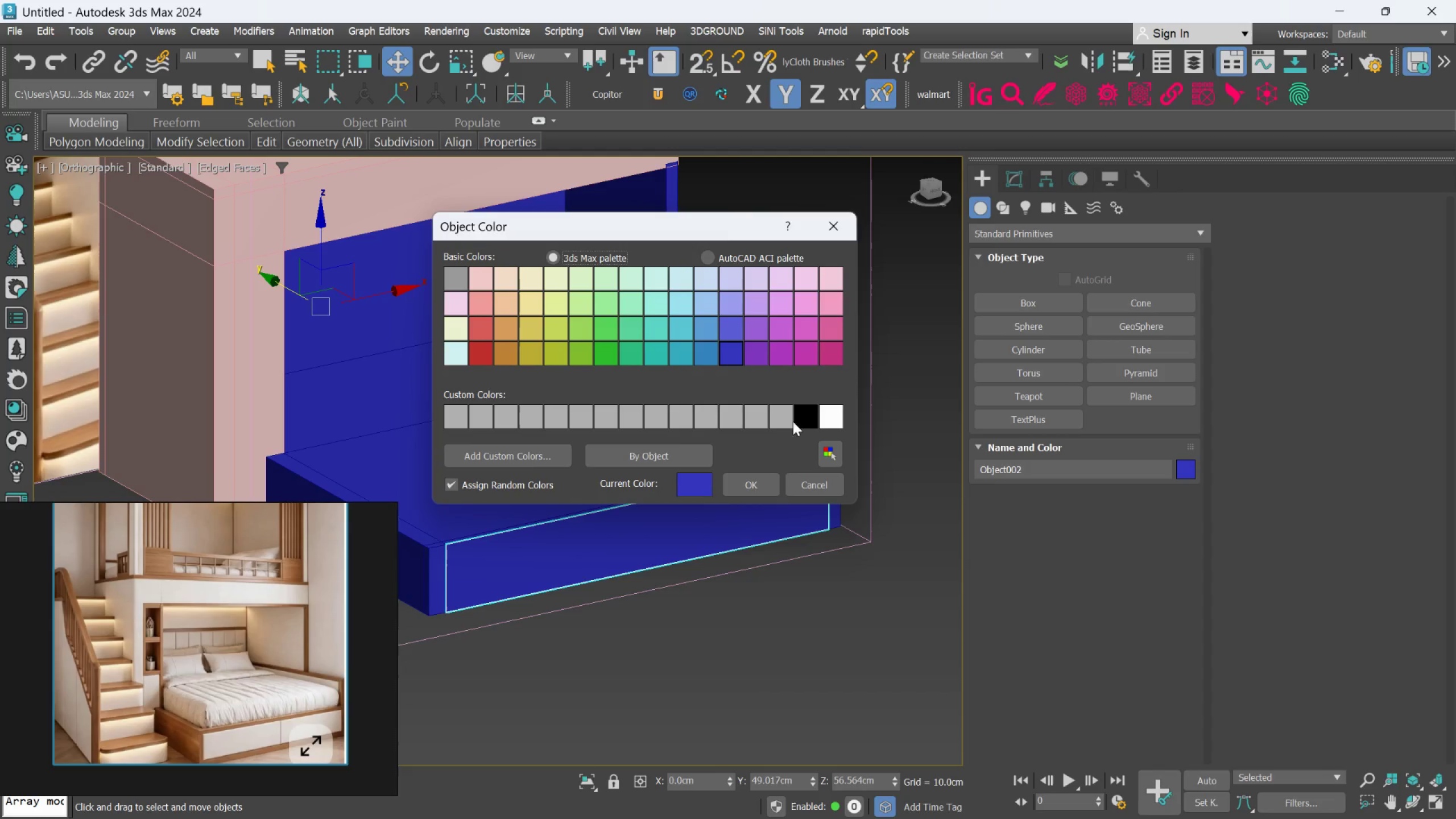 
left_click([822, 416])
 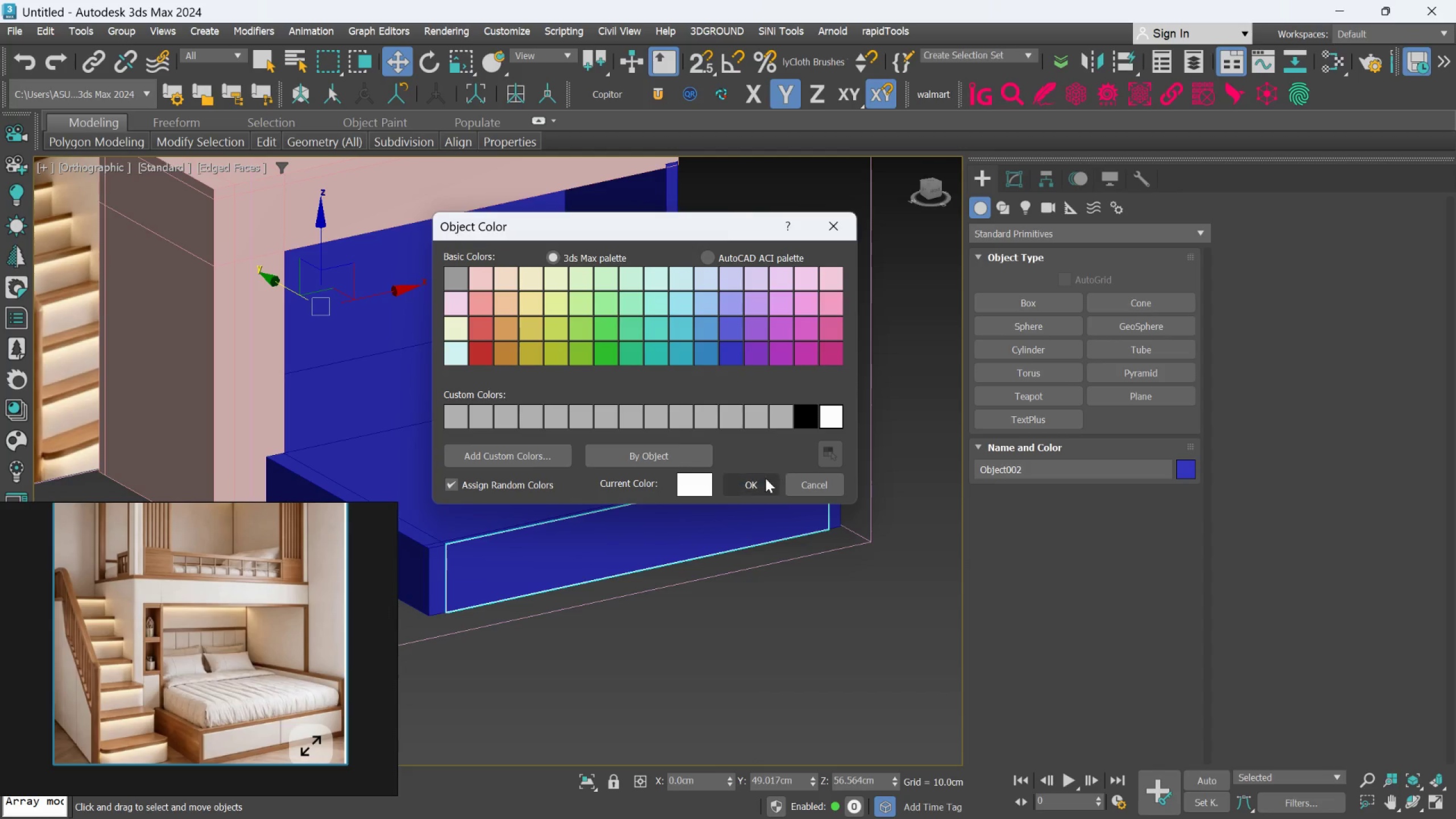 
left_click([763, 484])
 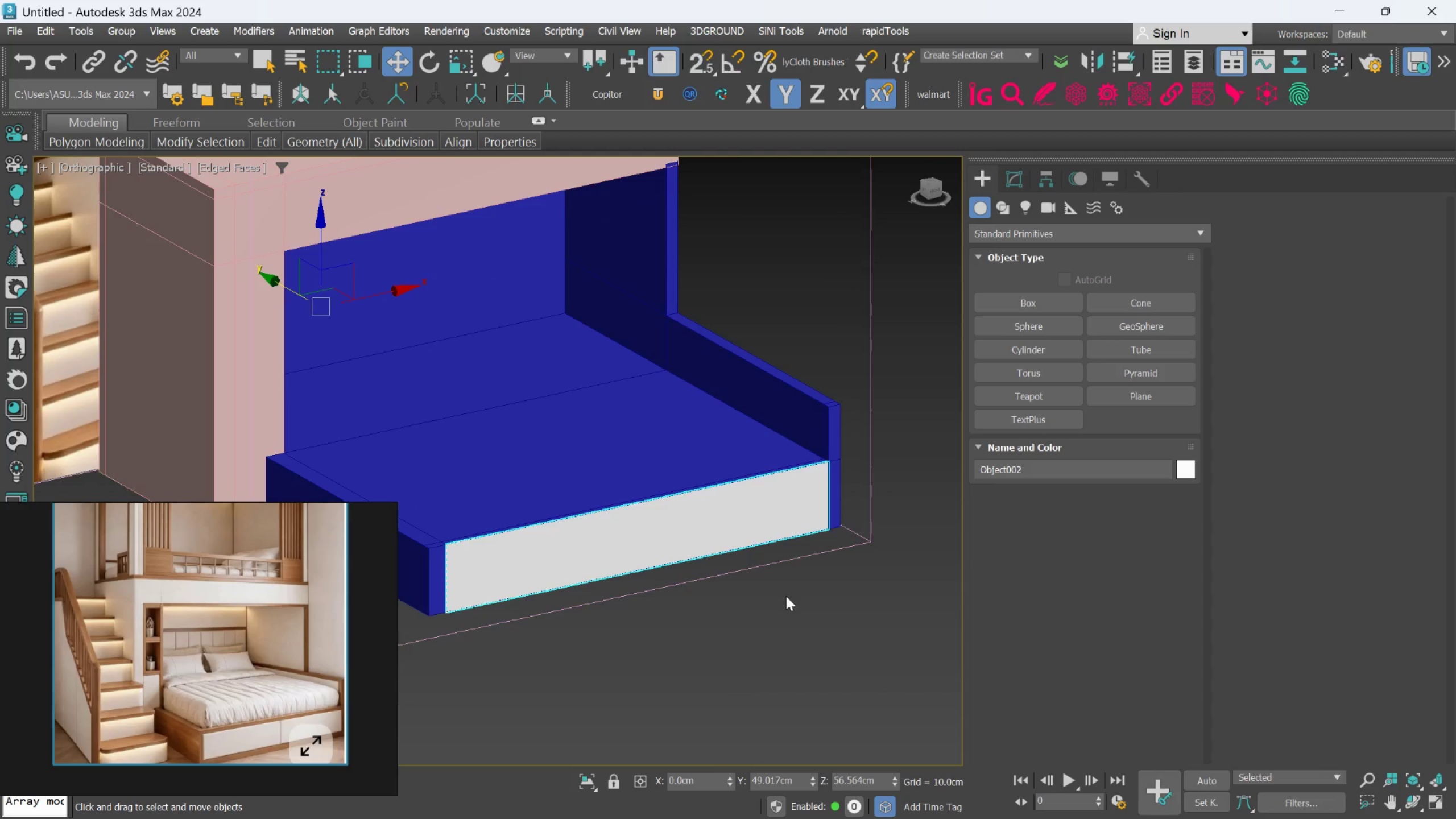 
left_click([785, 598])
 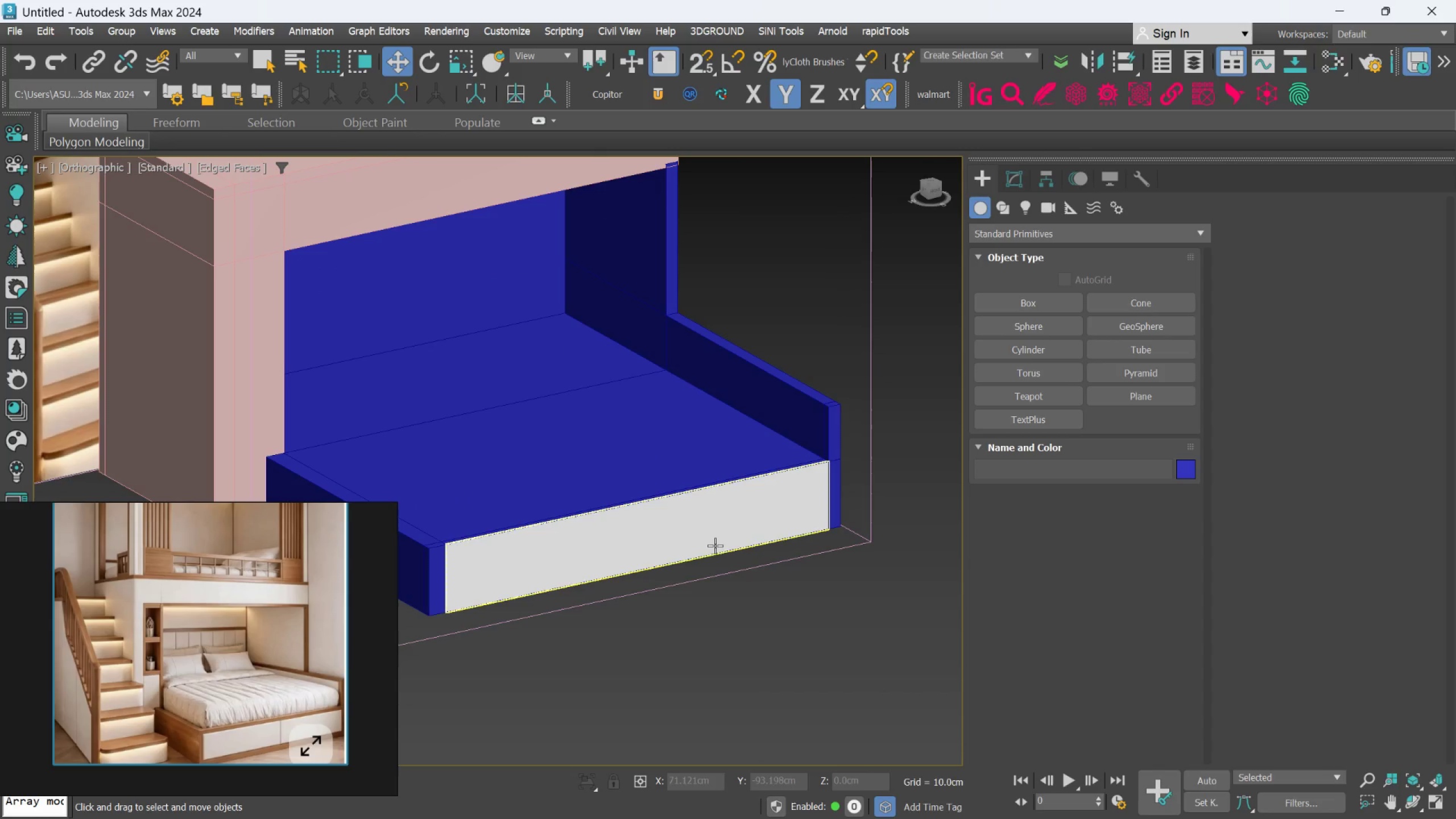 
left_click([710, 536])
 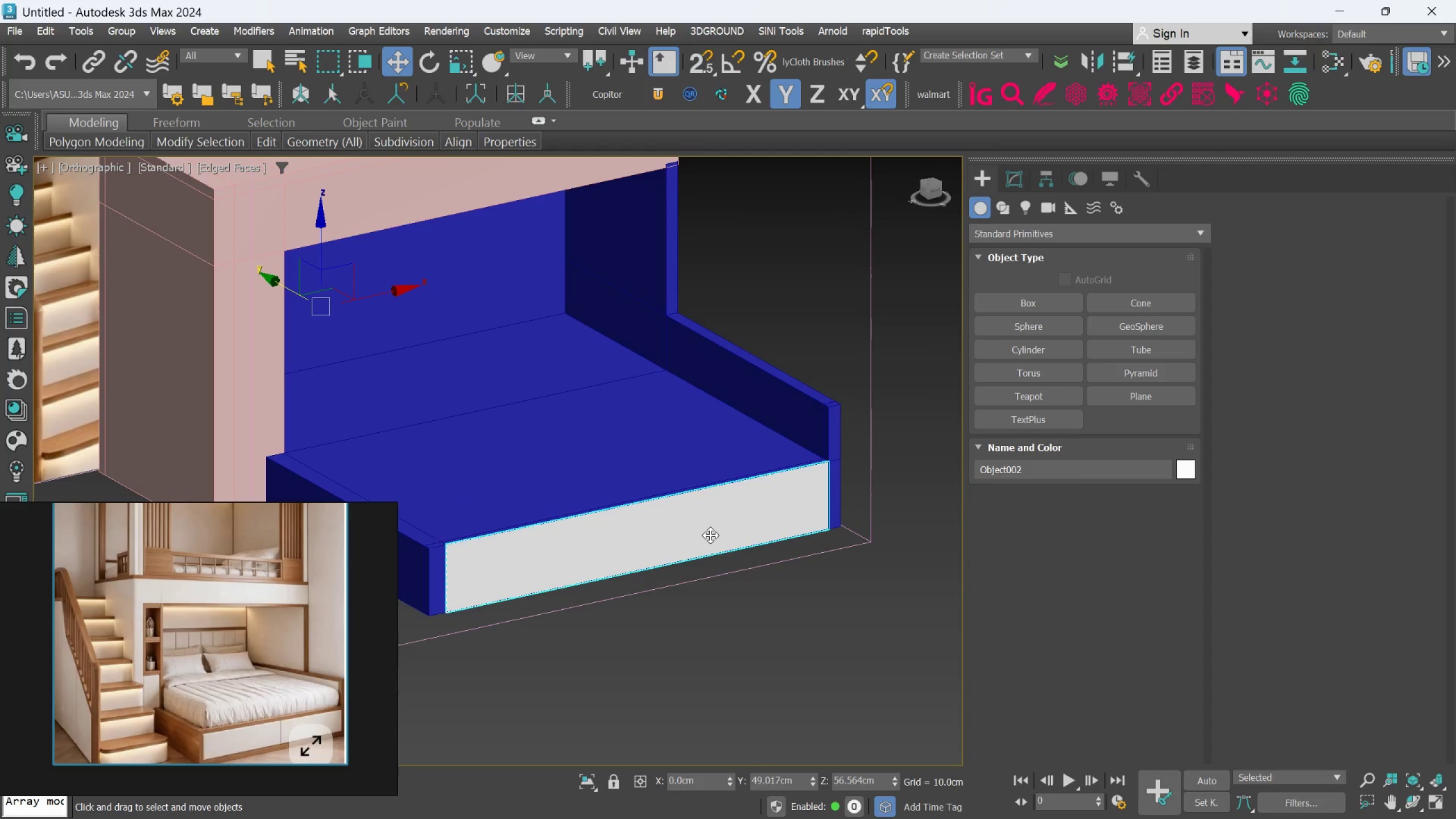 
hold_key(key=AltLeft, duration=0.5)
 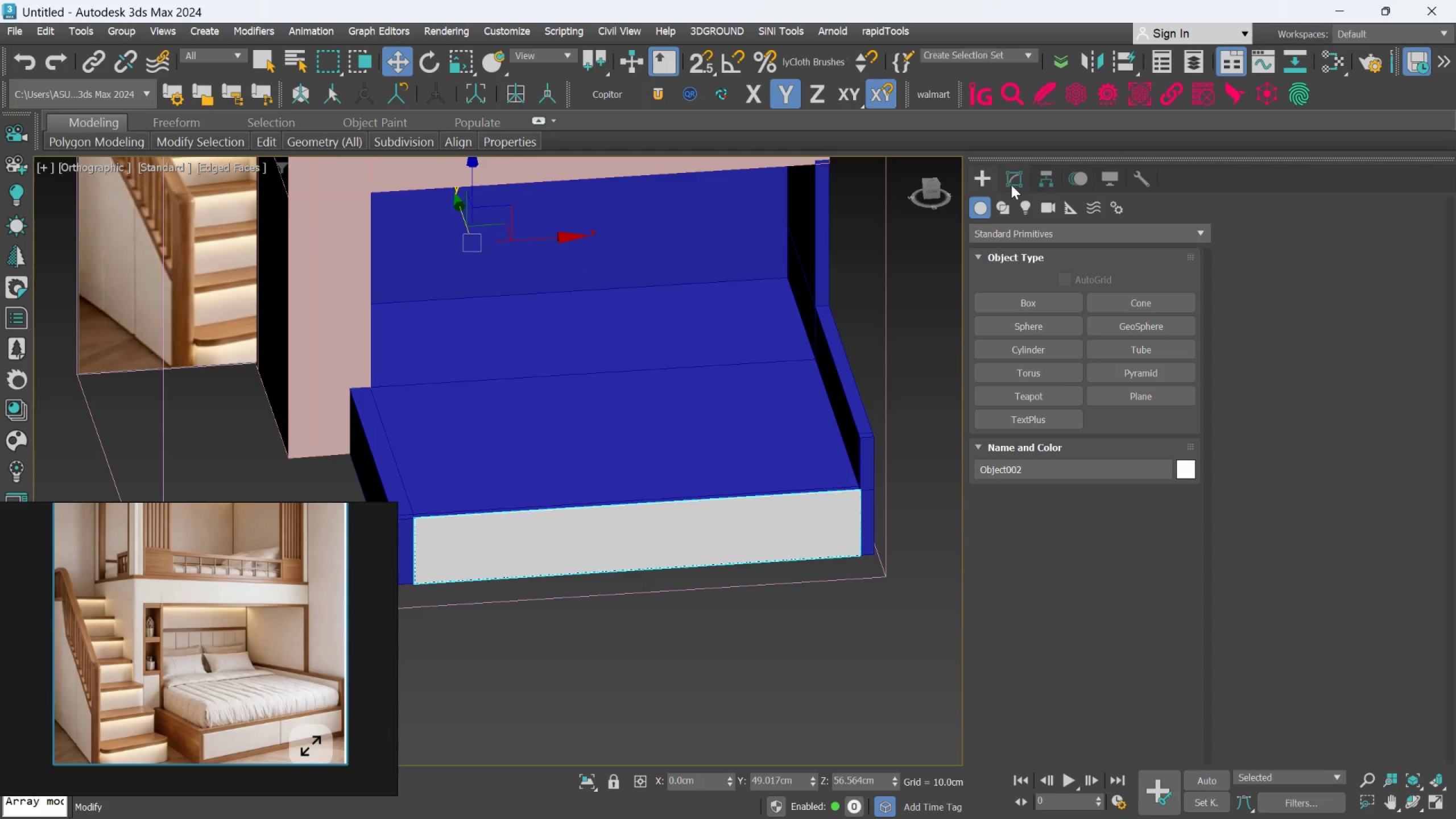 
left_click([1012, 178])
 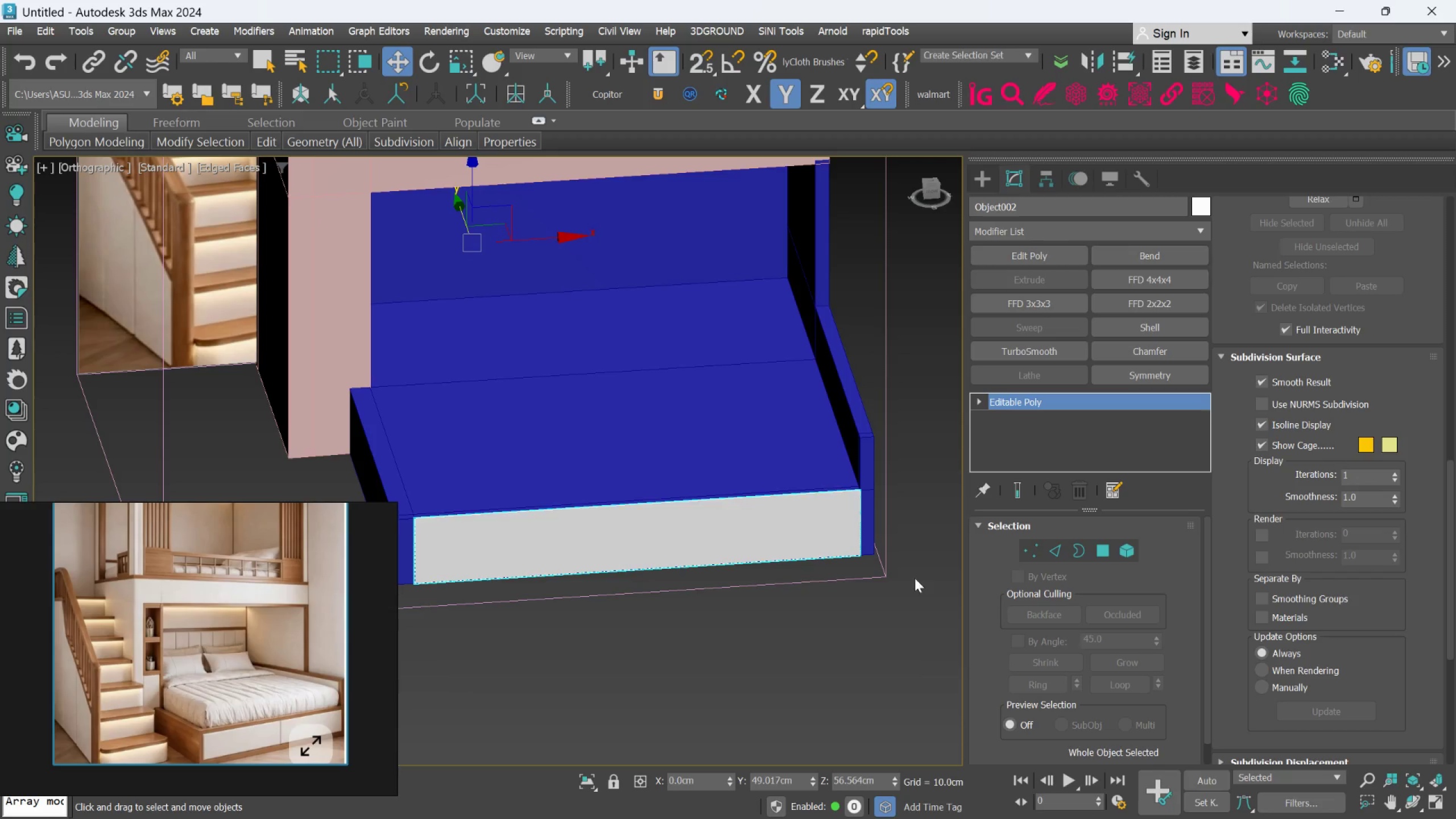 
left_click([1033, 554])
 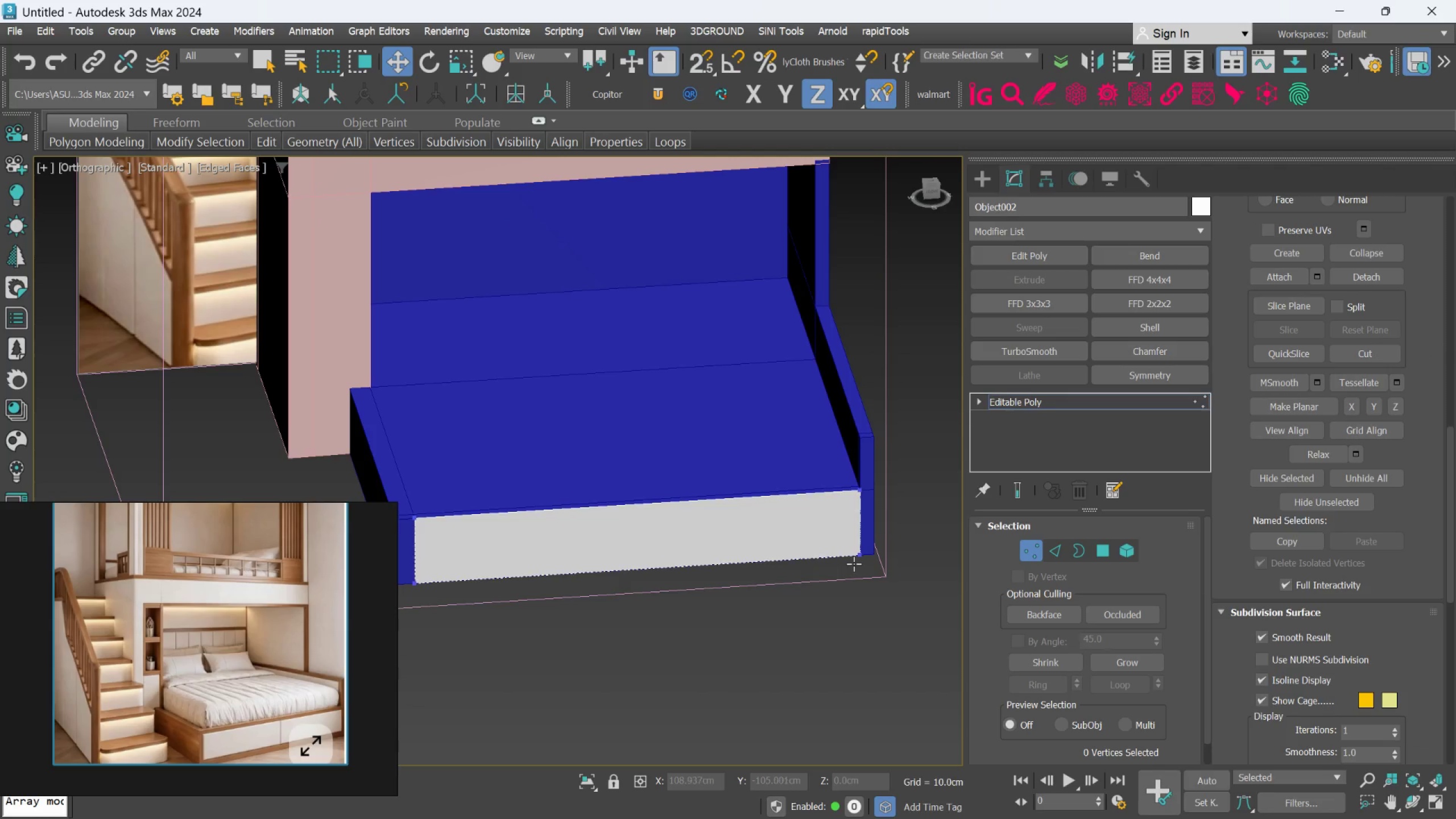 
key(F)
 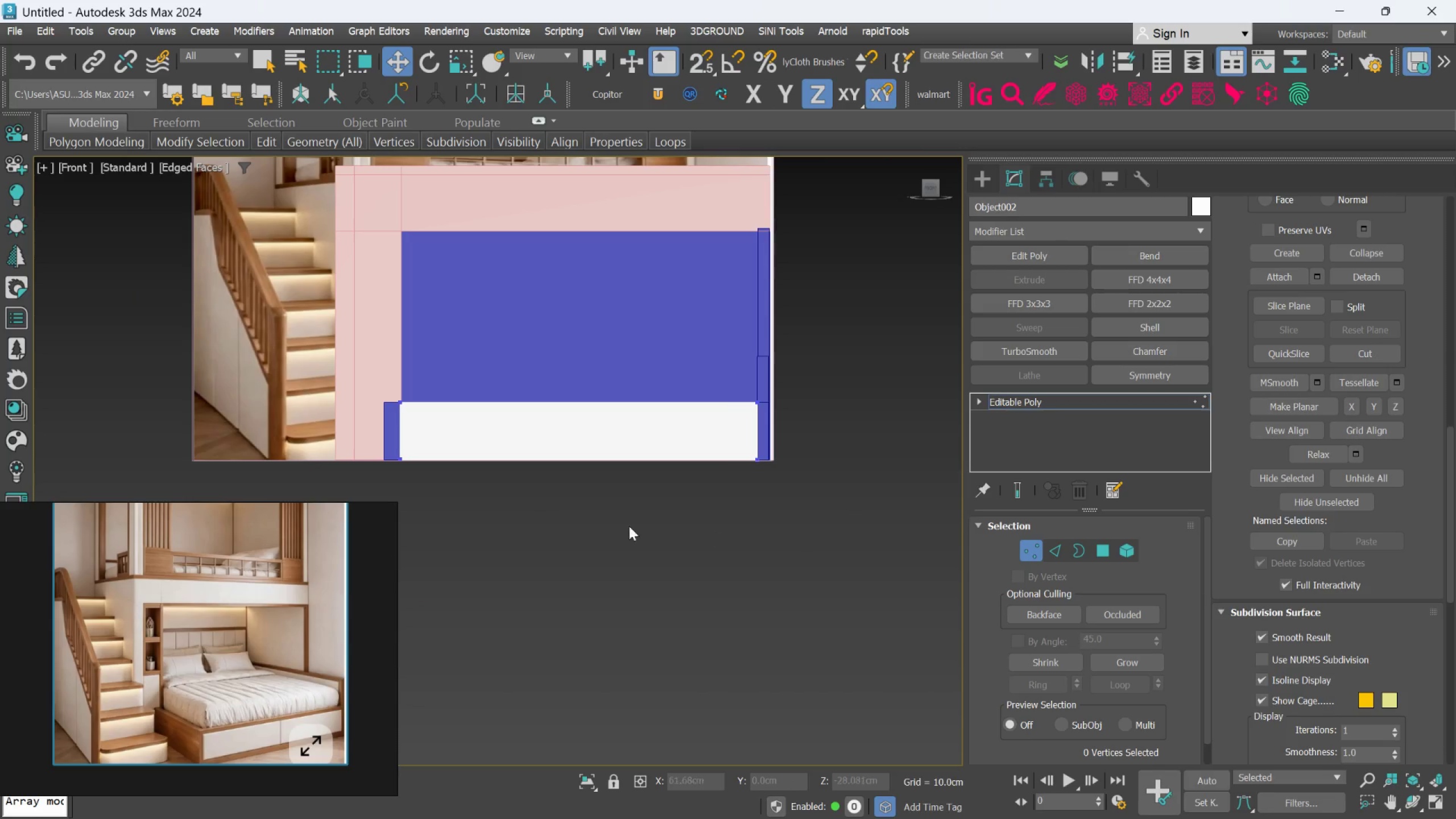 
scroll: coordinate [481, 495], scroll_direction: up, amount: 2.0
 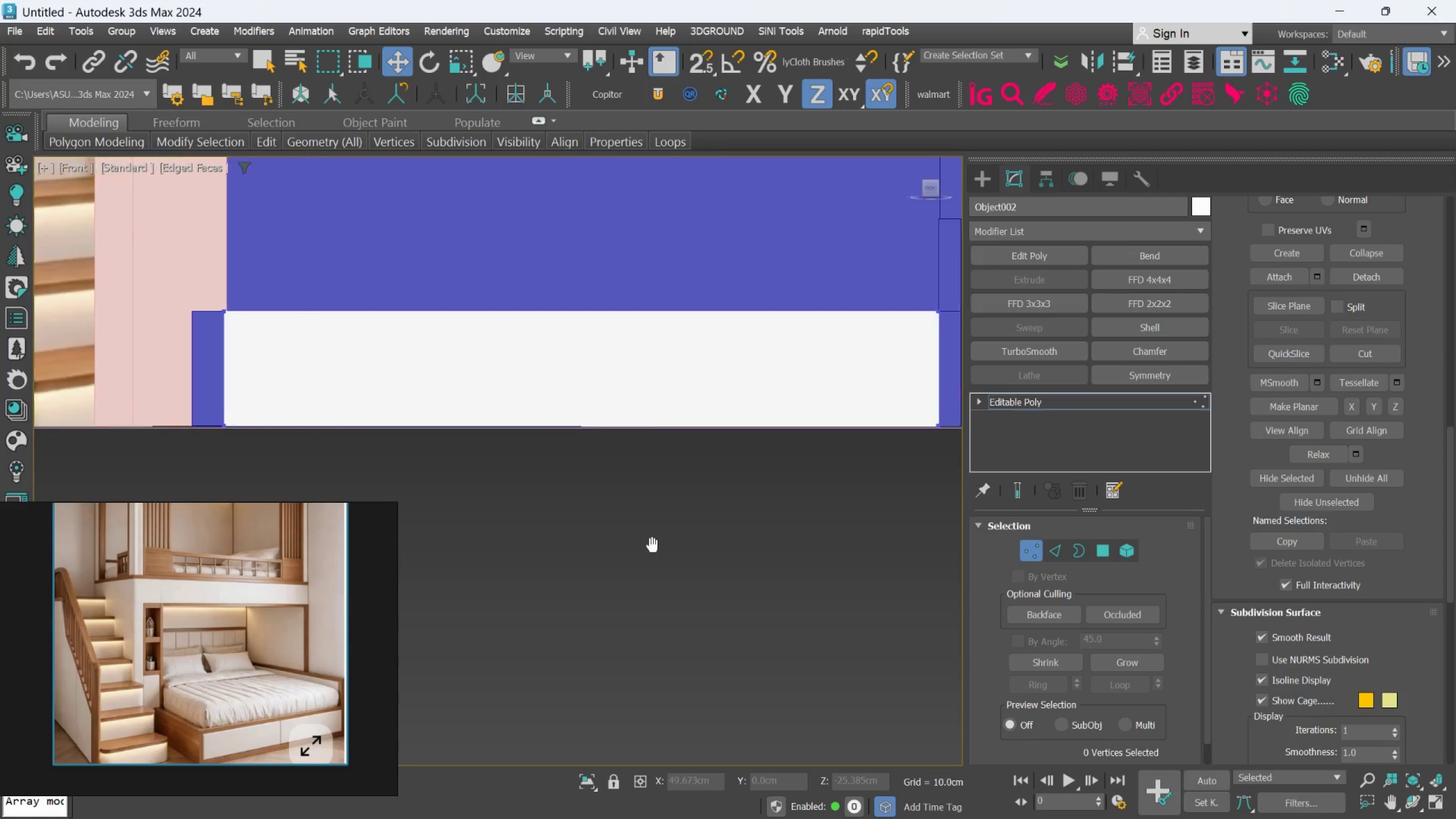 
scroll: coordinate [651, 542], scroll_direction: down, amount: 2.0
 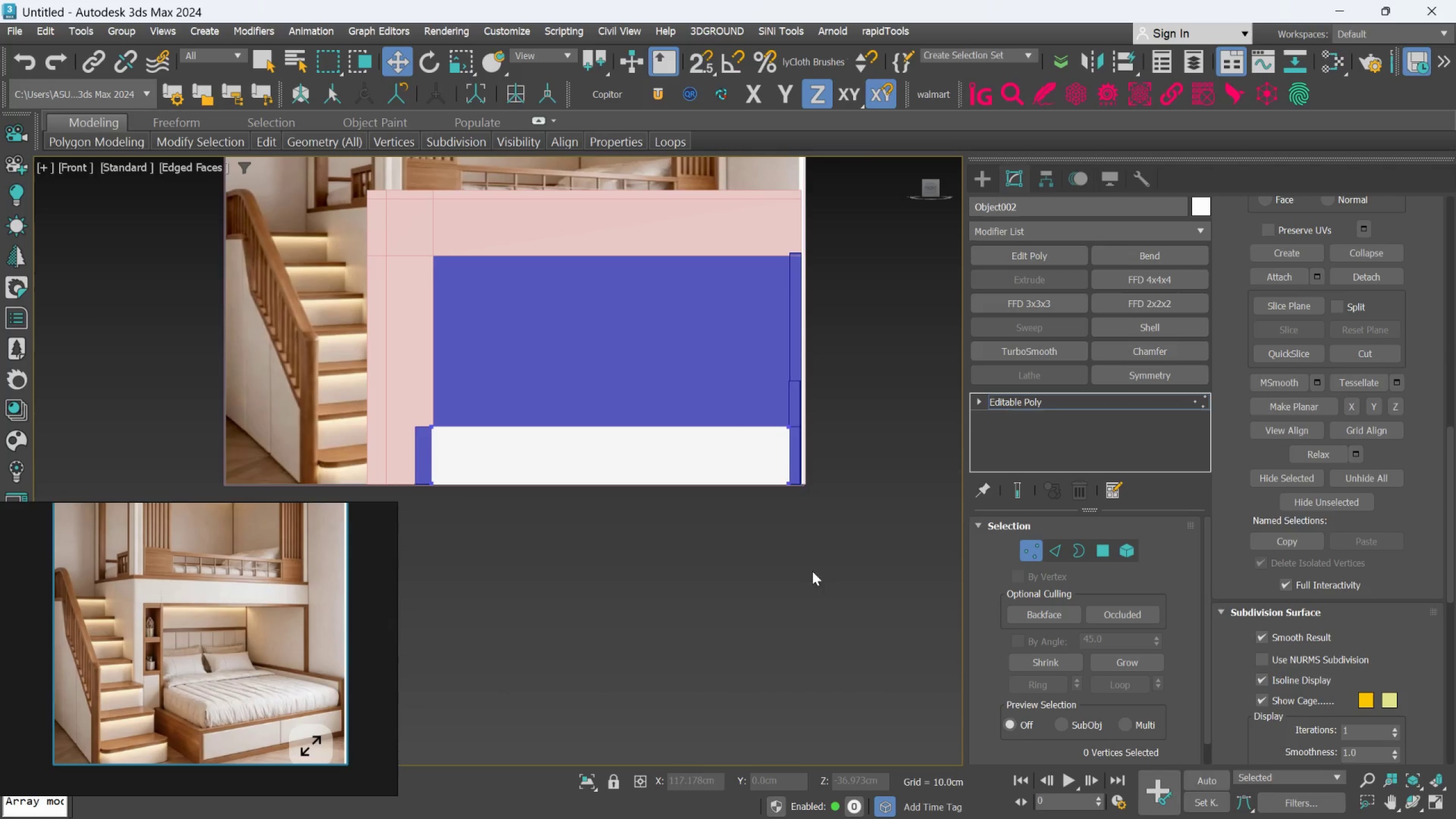 
left_click_drag(start_coordinate=[829, 570], to_coordinate=[408, 476])
 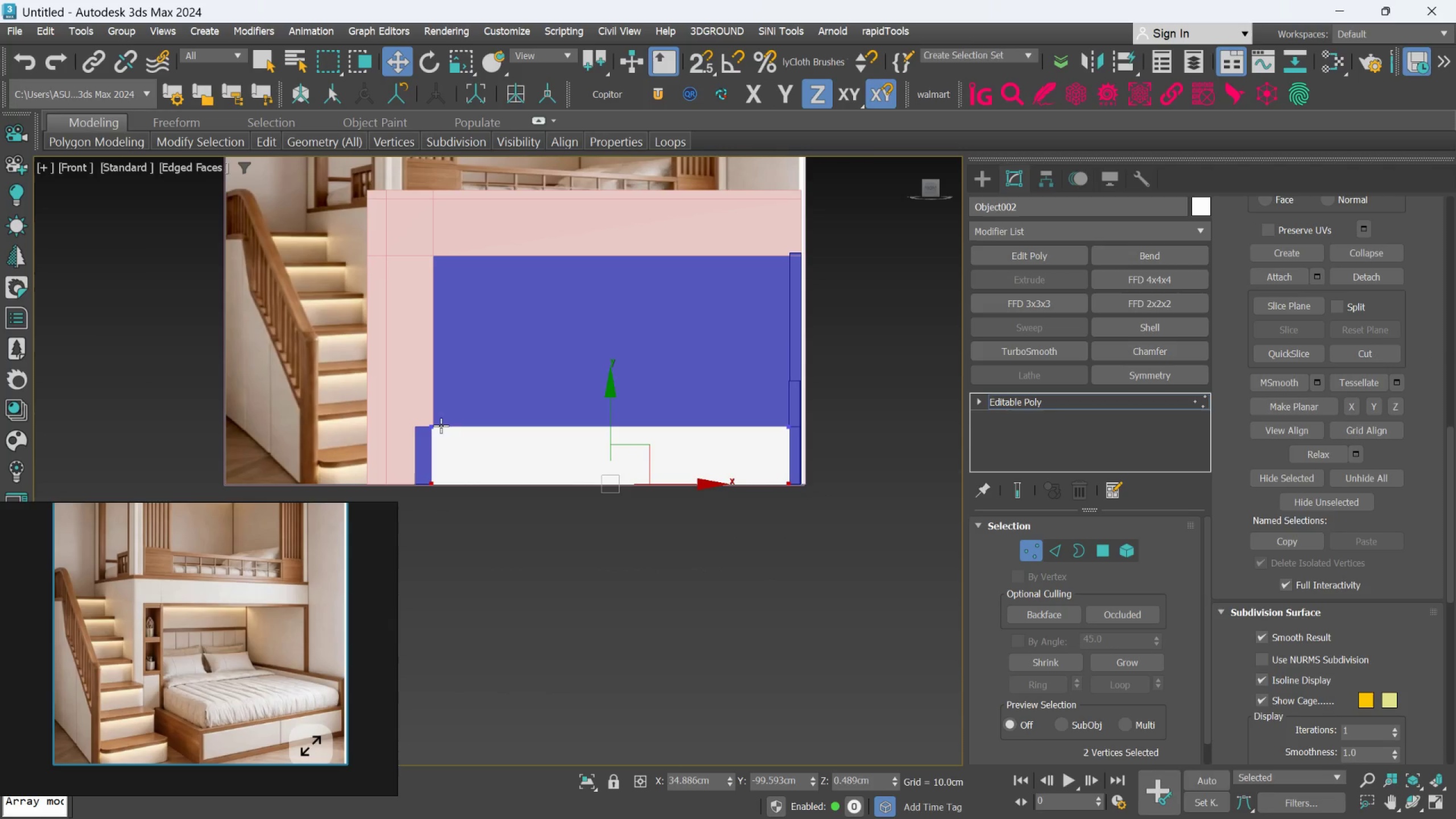 
hold_key(key=ControlLeft, duration=1.39)
left_click_drag(start_coordinate=[410, 403], to_coordinate=[810, 441])
 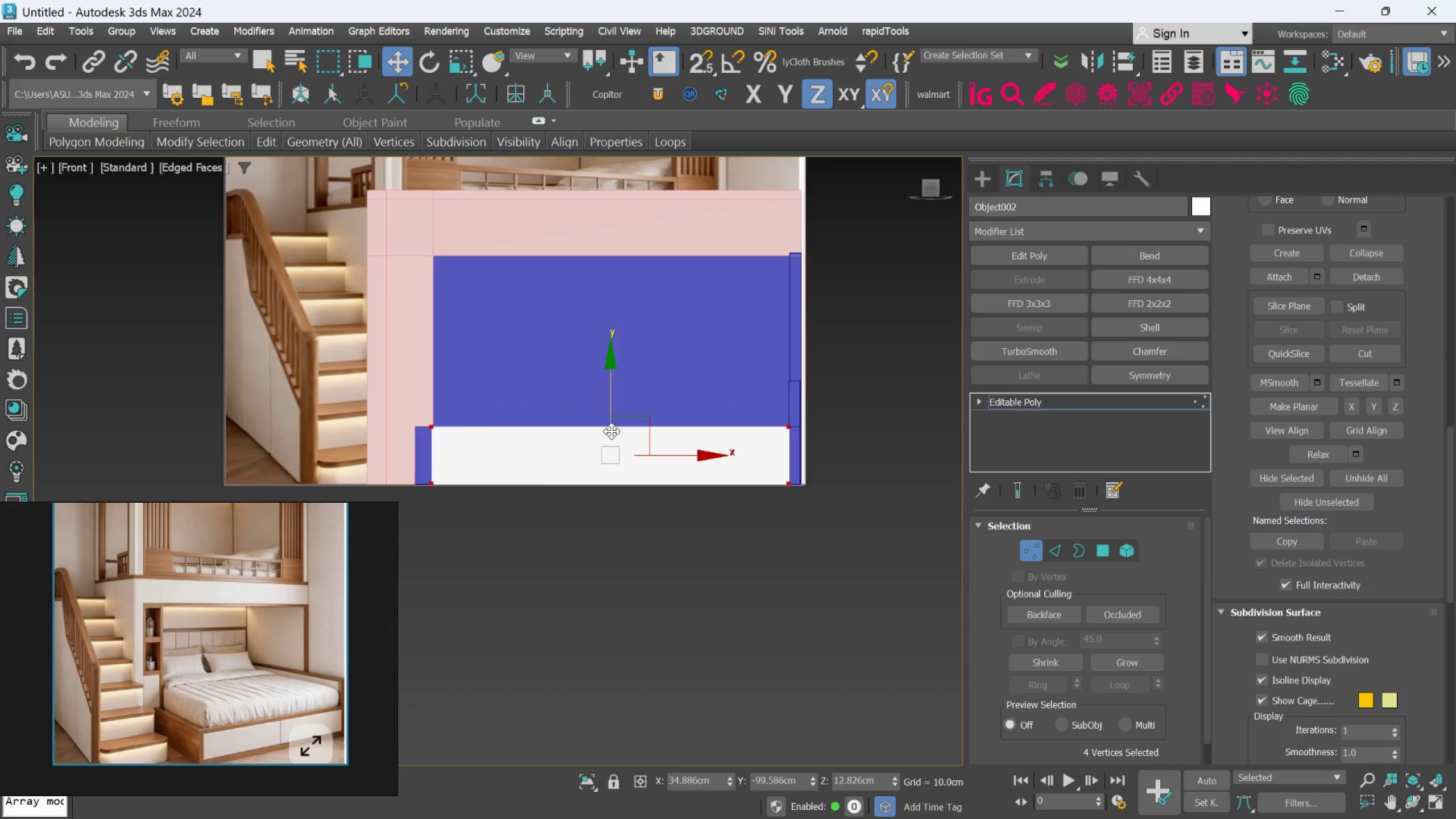 
key(R)
 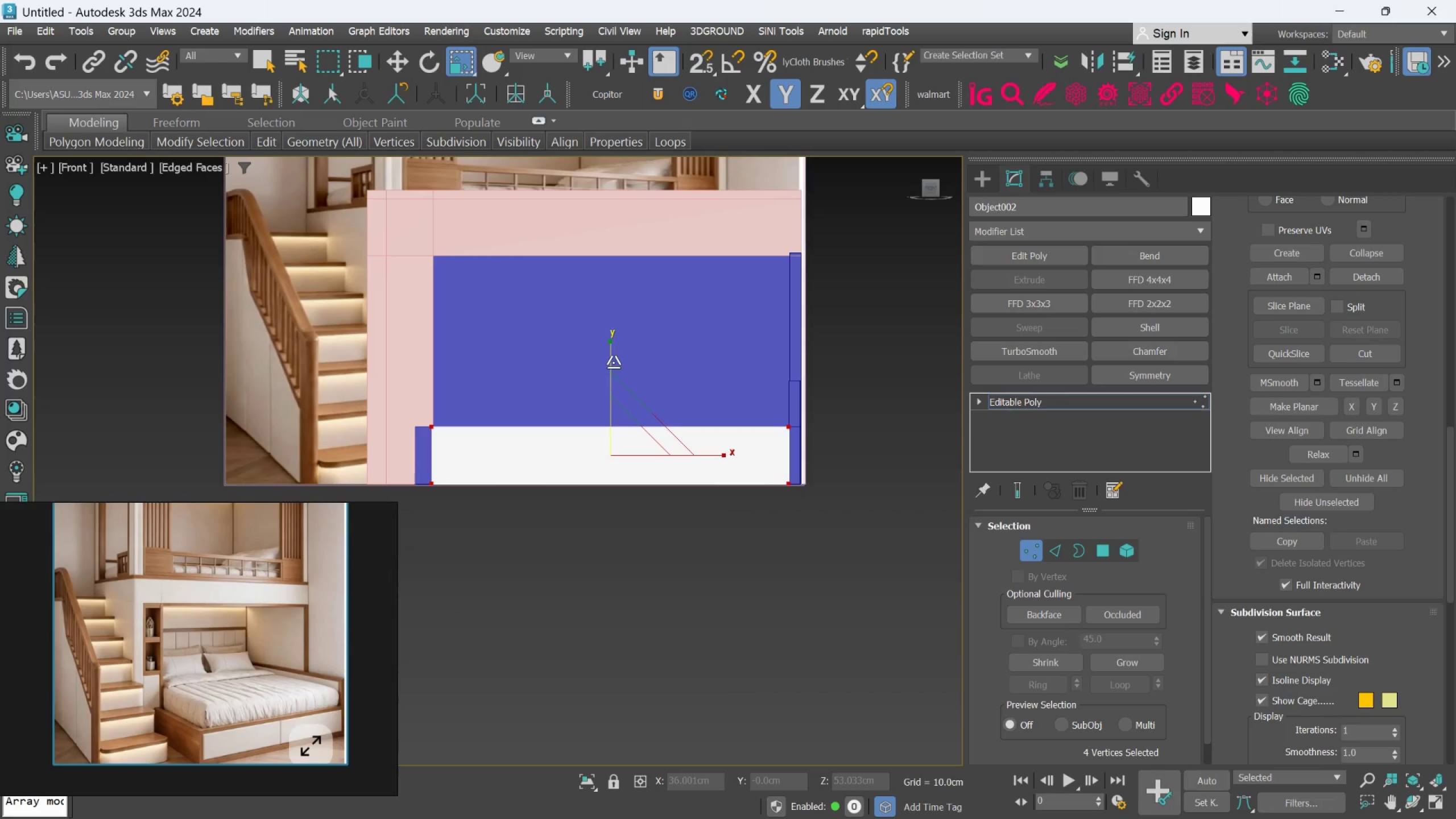 
left_click_drag(start_coordinate=[610, 362], to_coordinate=[609, 366])
 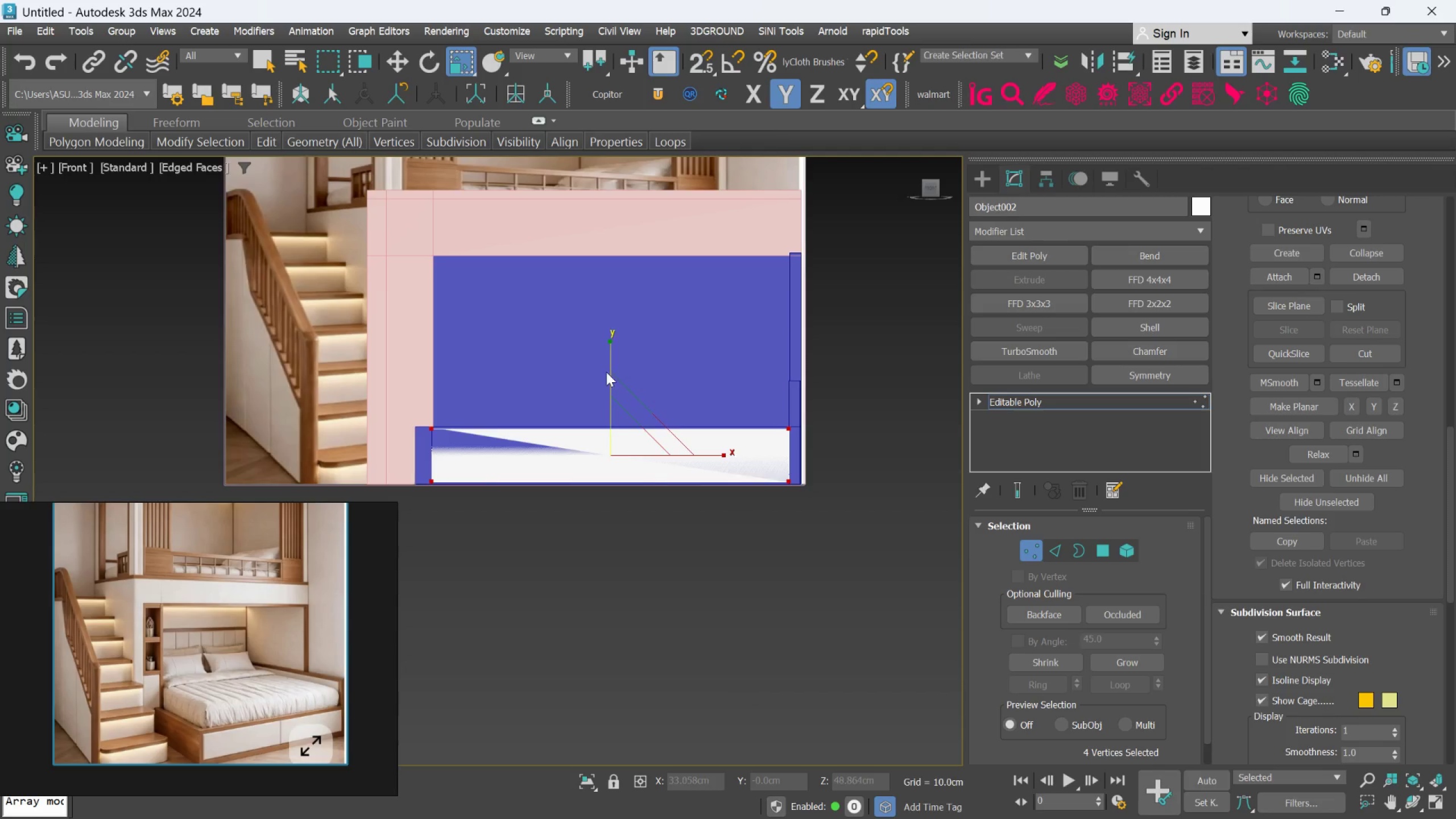 
scroll: coordinate [606, 372], scroll_direction: none, amount: 0.0
 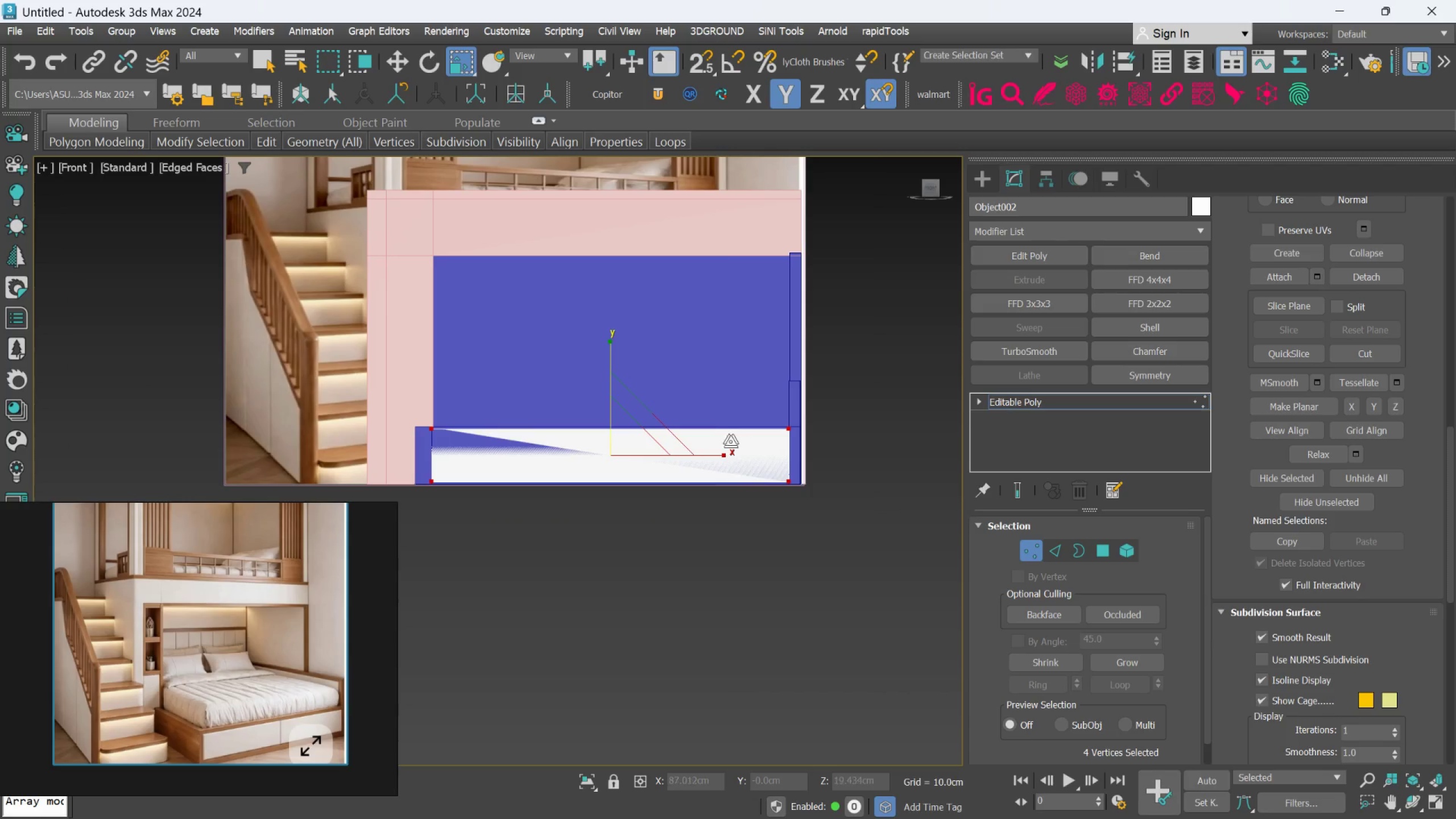 
scroll: coordinate [674, 478], scroll_direction: up, amount: 2.0
 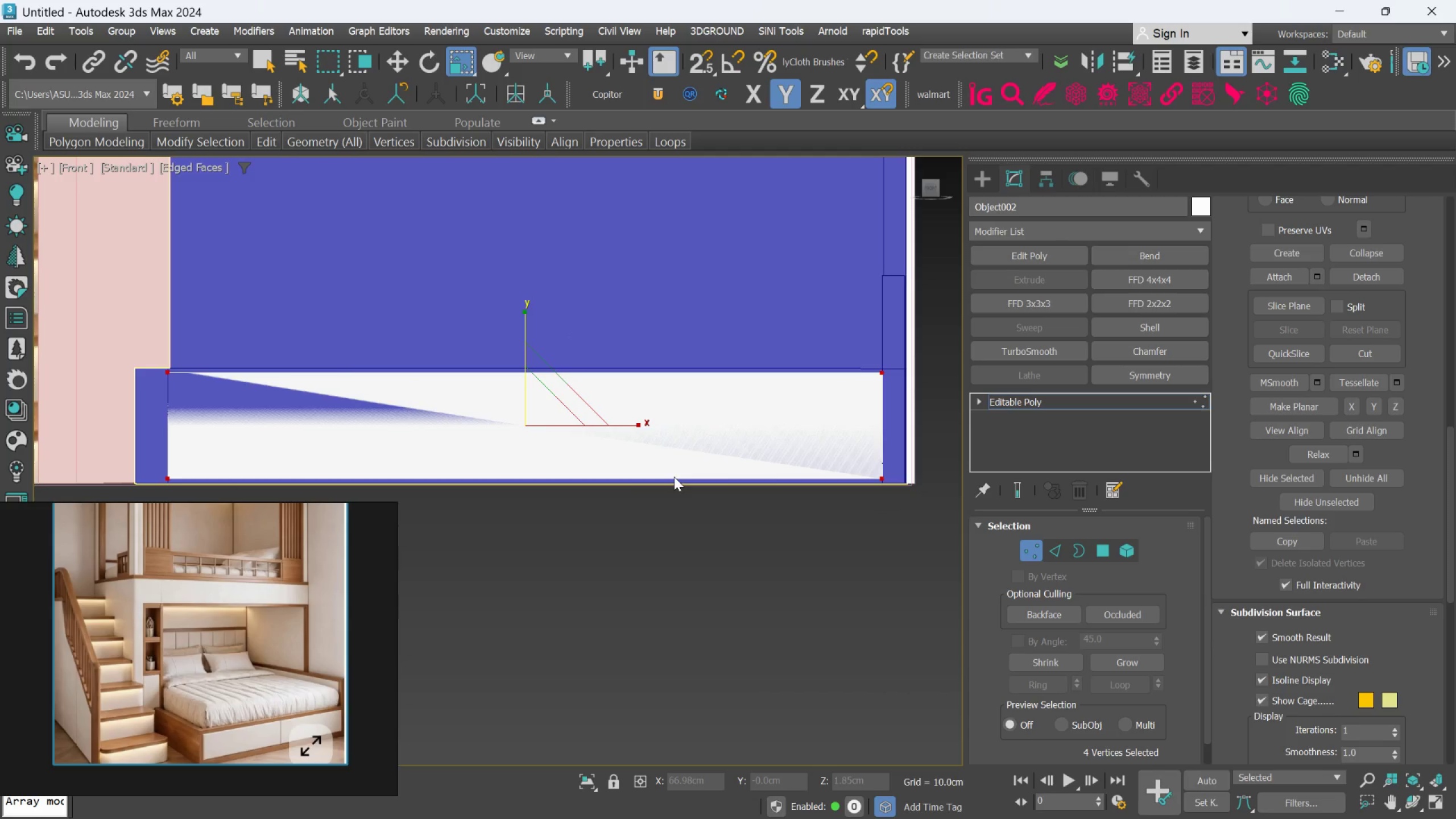 
hold_key(key=AltLeft, duration=0.94)
 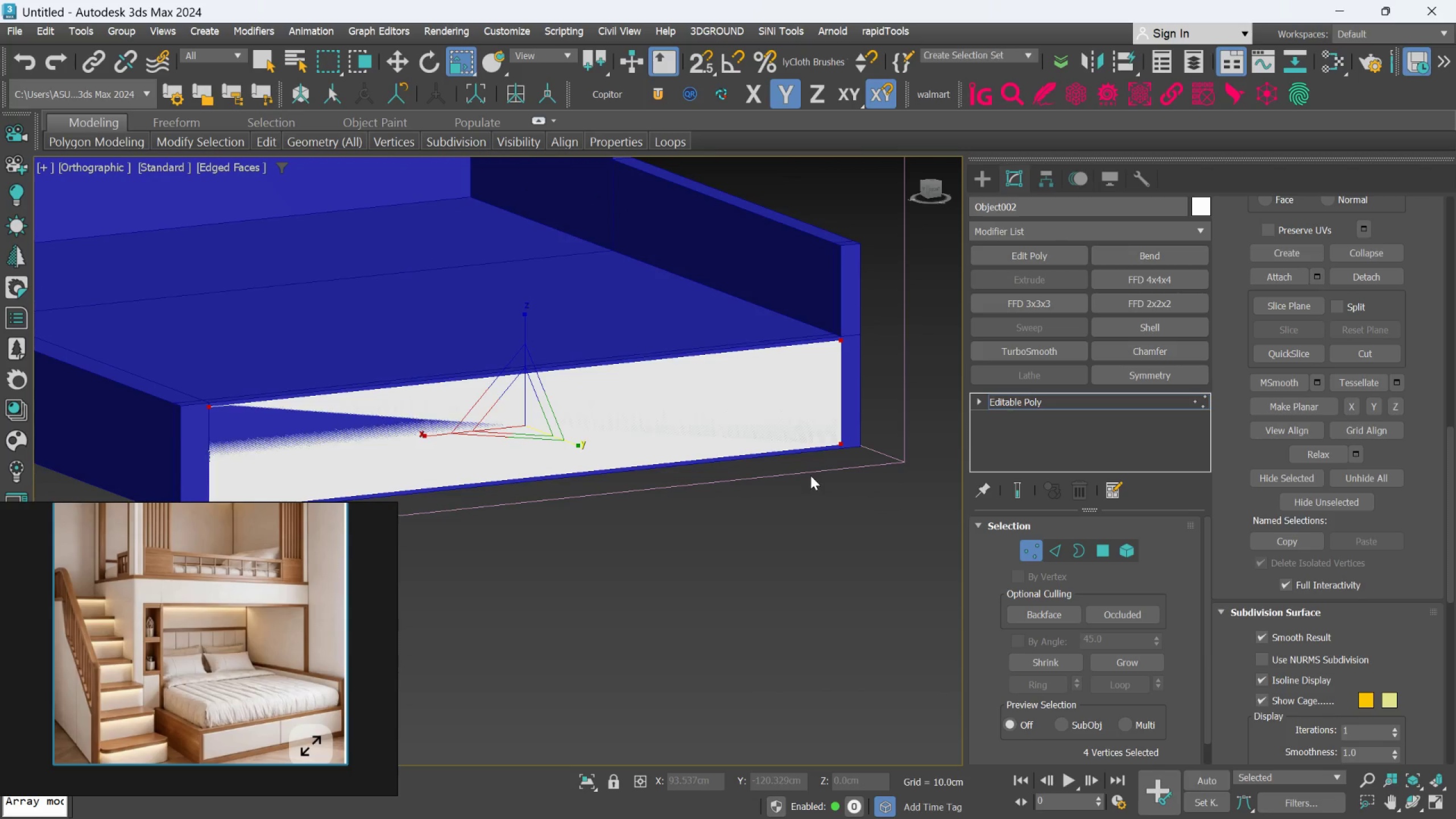 
hold_key(key=AltLeft, duration=0.77)
 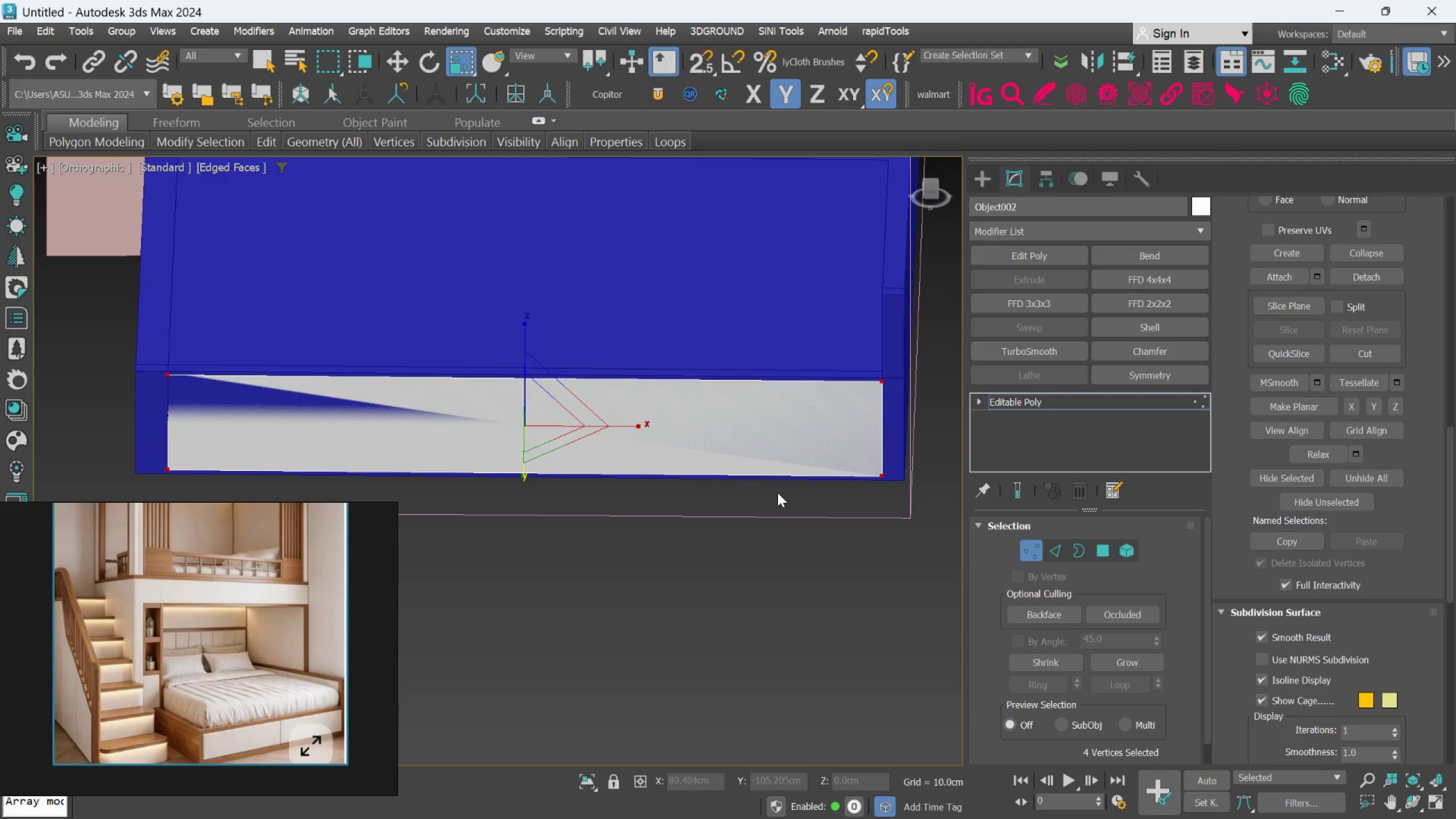 
key(W)
 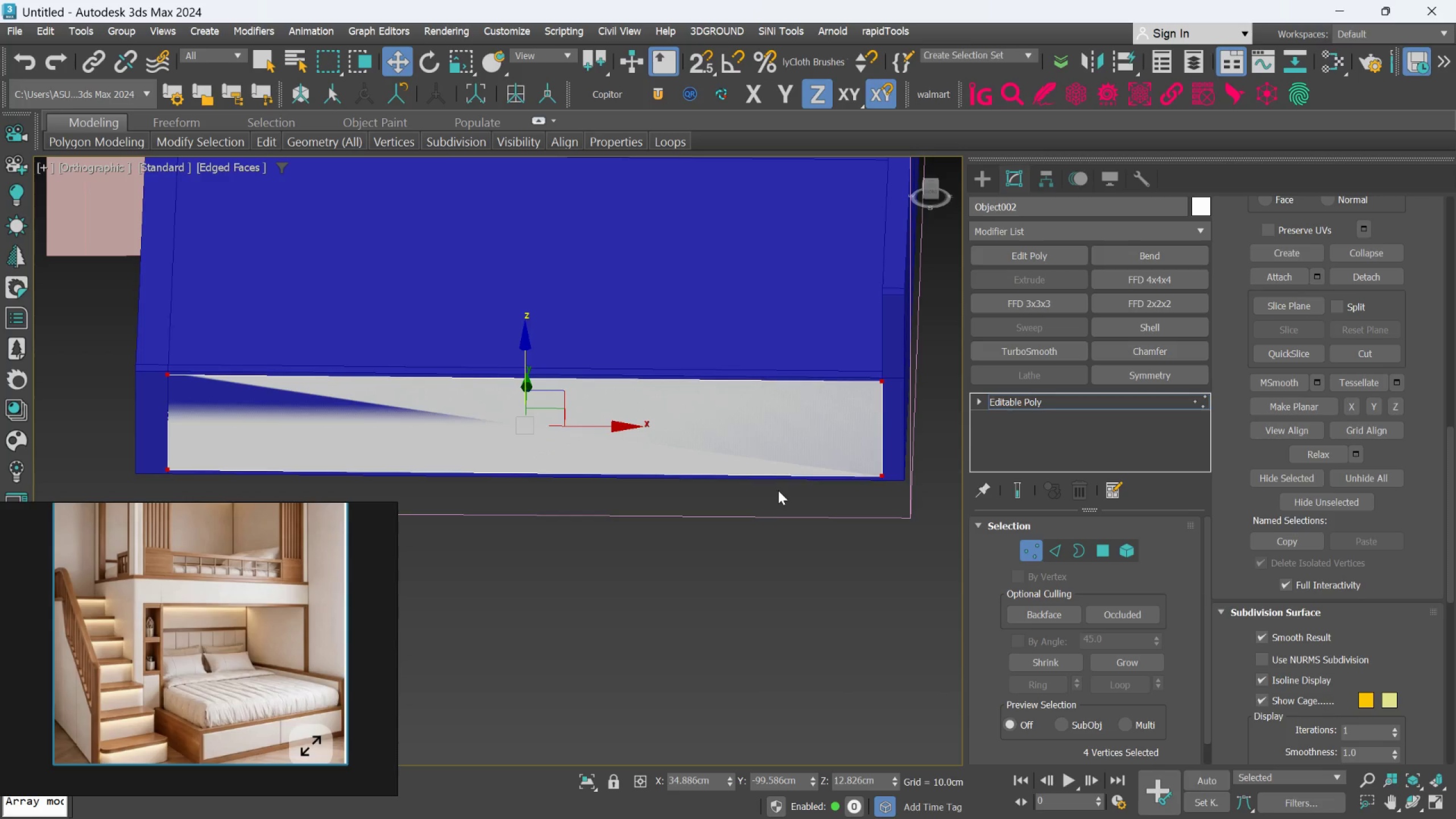 
key(Alt+AltLeft)
 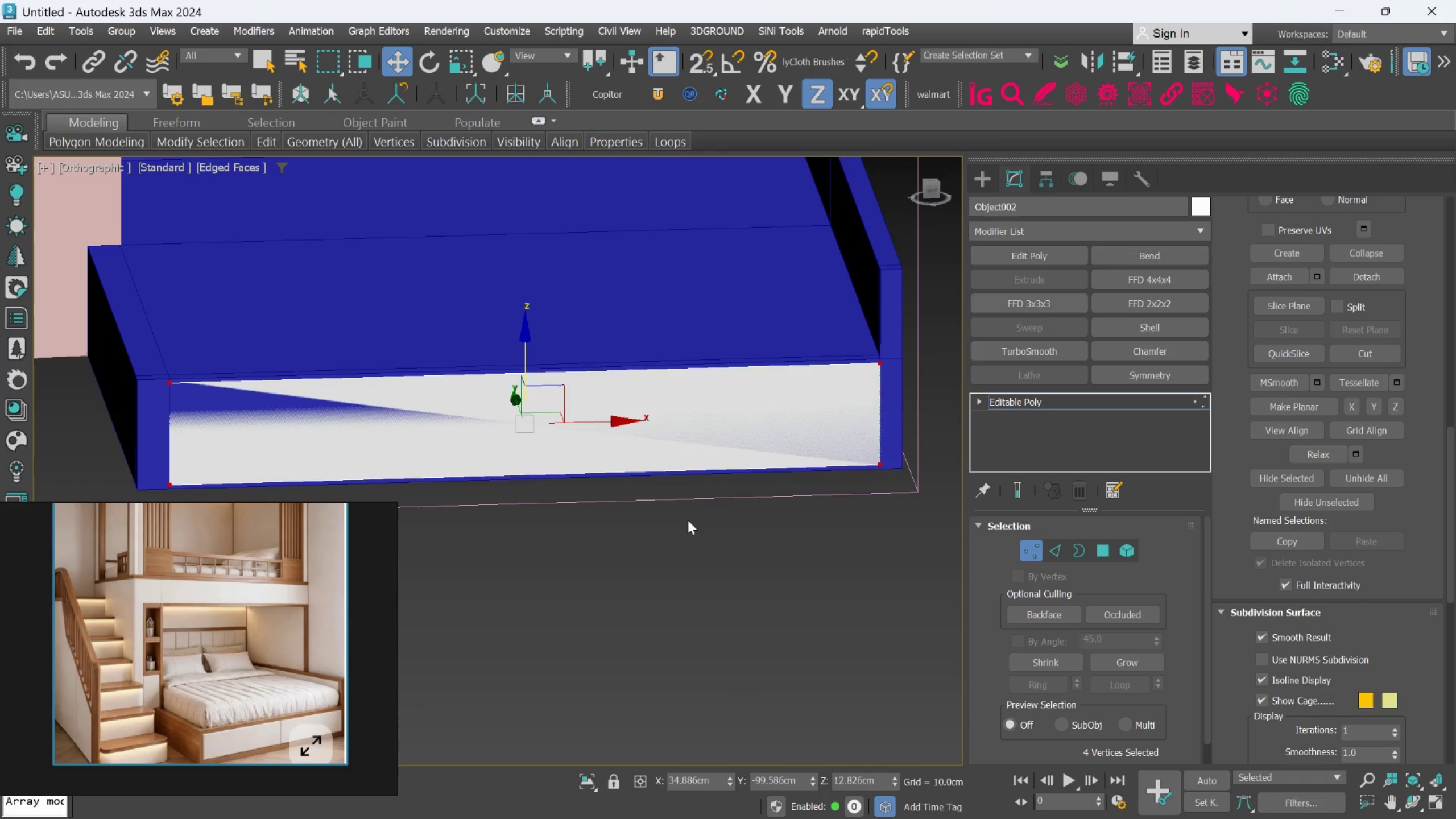 
left_click([684, 531])
 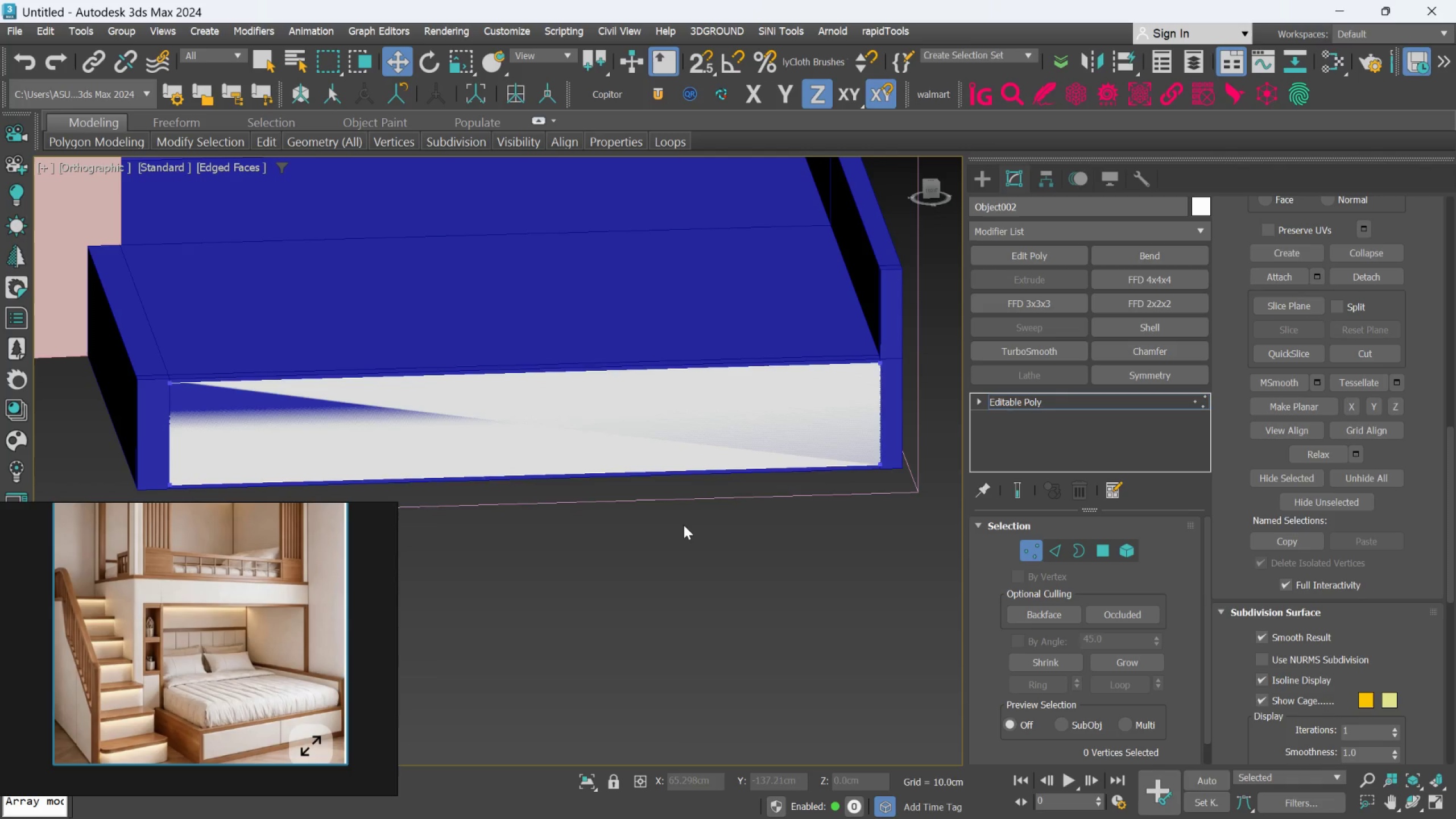 
key(D)
 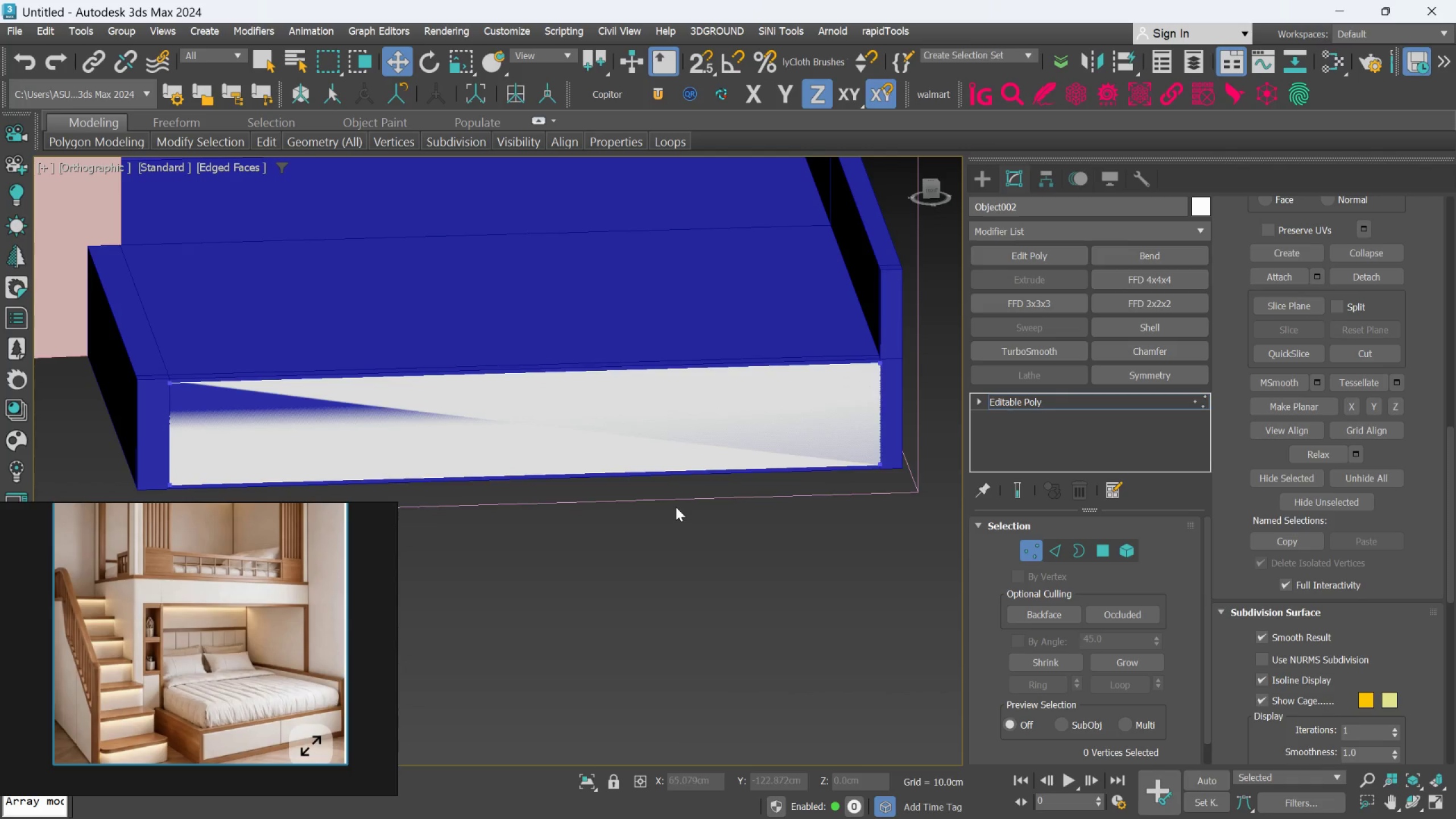 
key(F)
 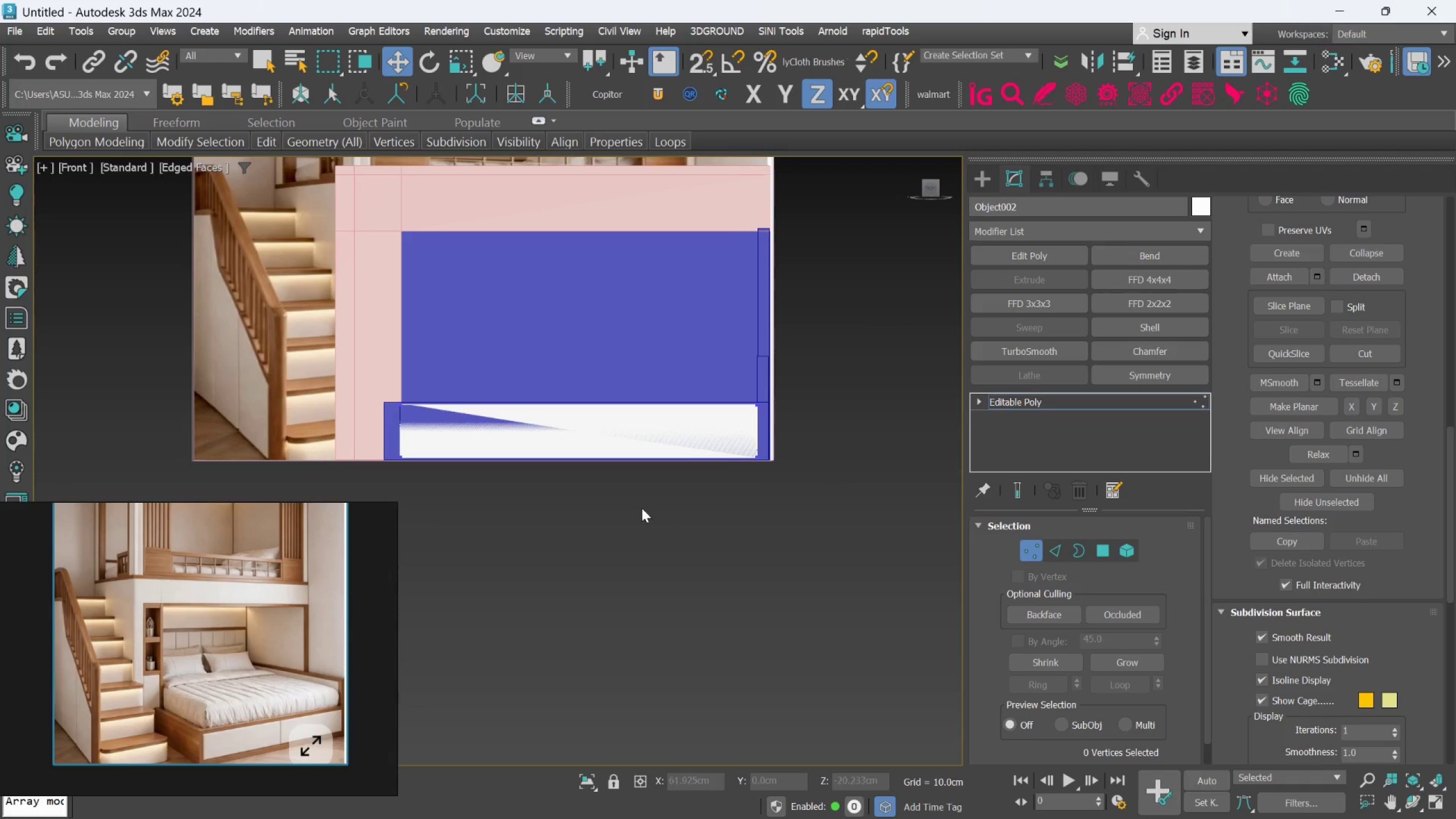 
scroll: coordinate [583, 493], scroll_direction: up, amount: 1.0
 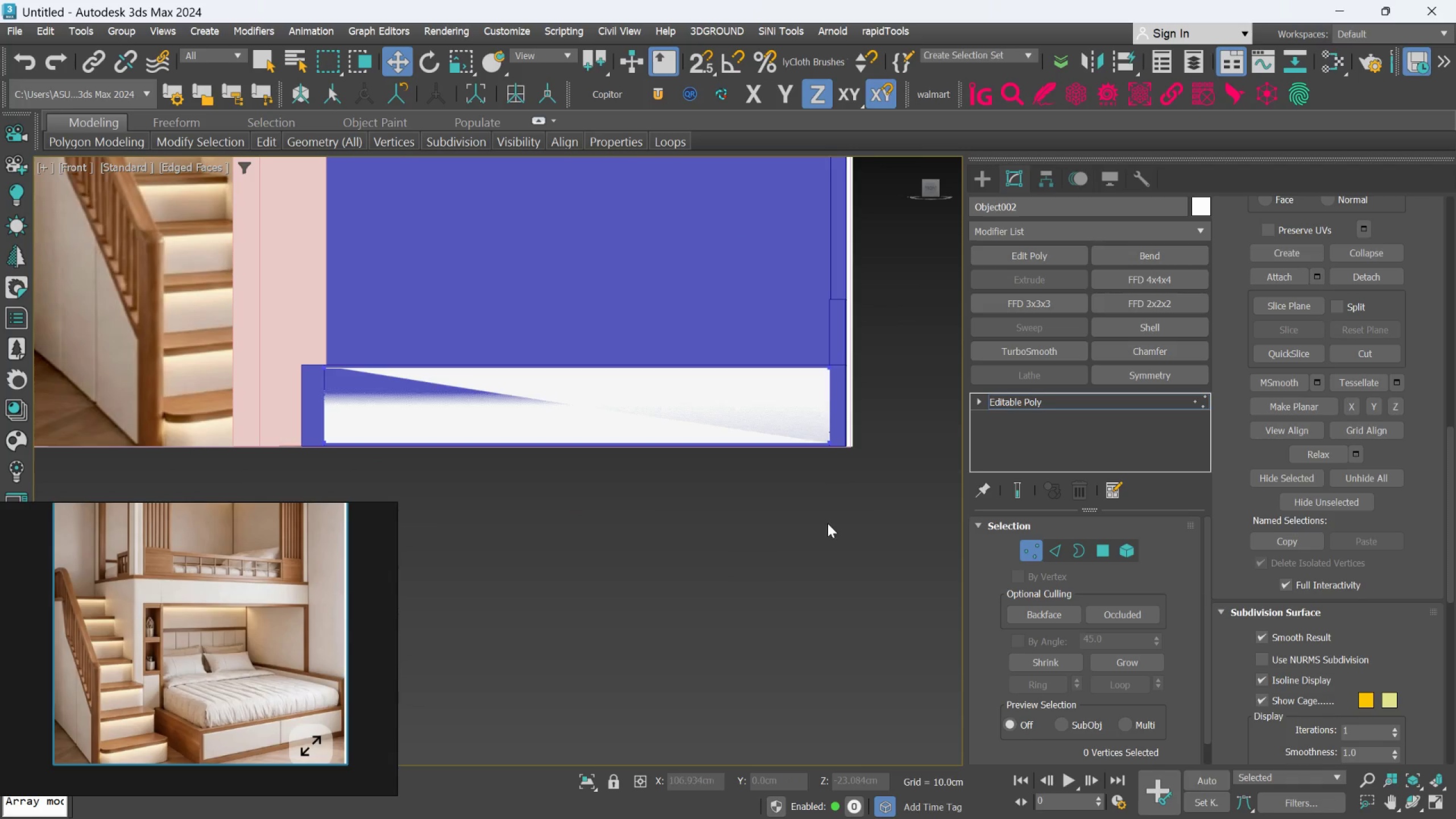 
left_click_drag(start_coordinate=[832, 524], to_coordinate=[293, 423])
 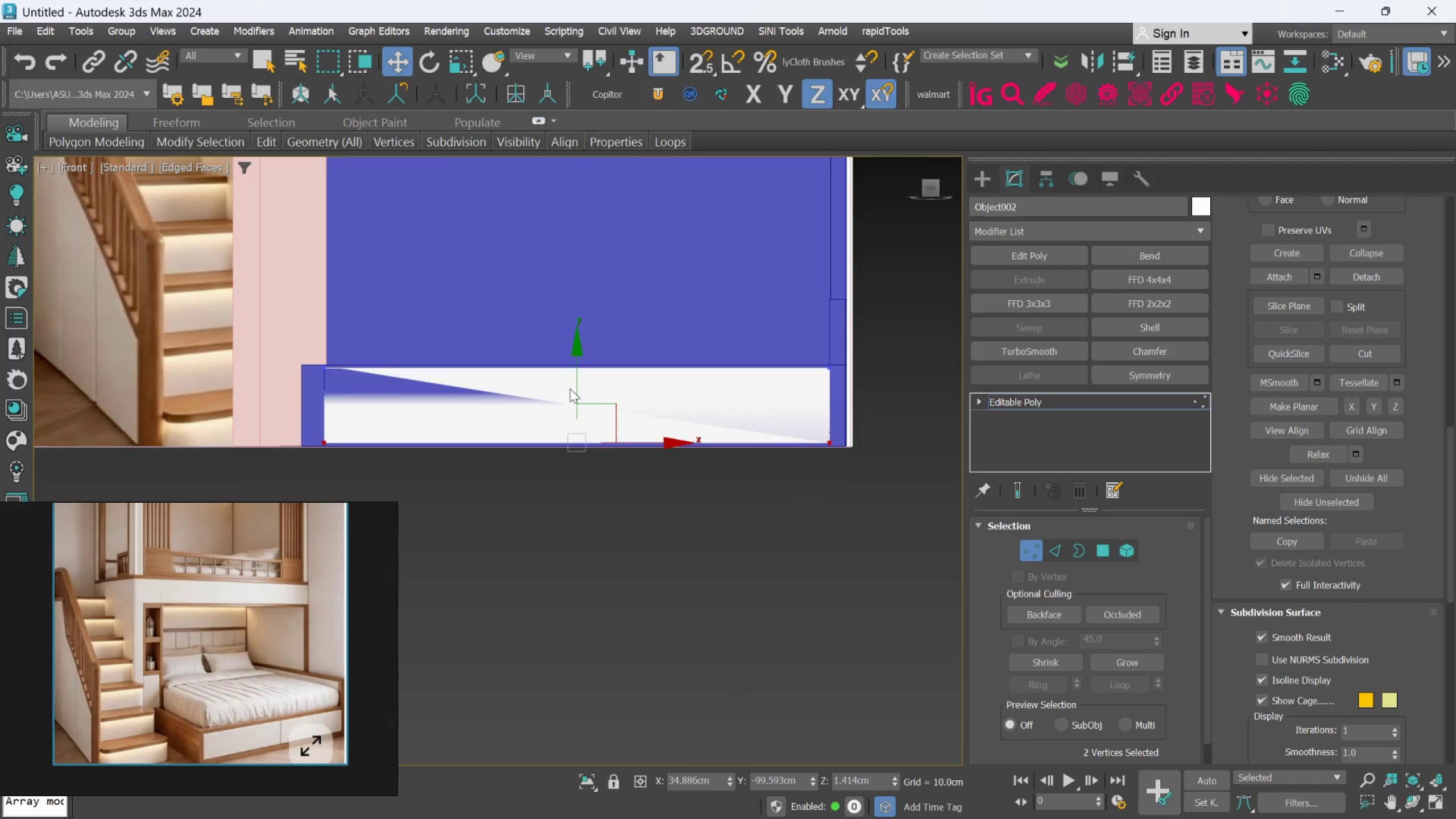 
left_click_drag(start_coordinate=[576, 386], to_coordinate=[580, 379])
 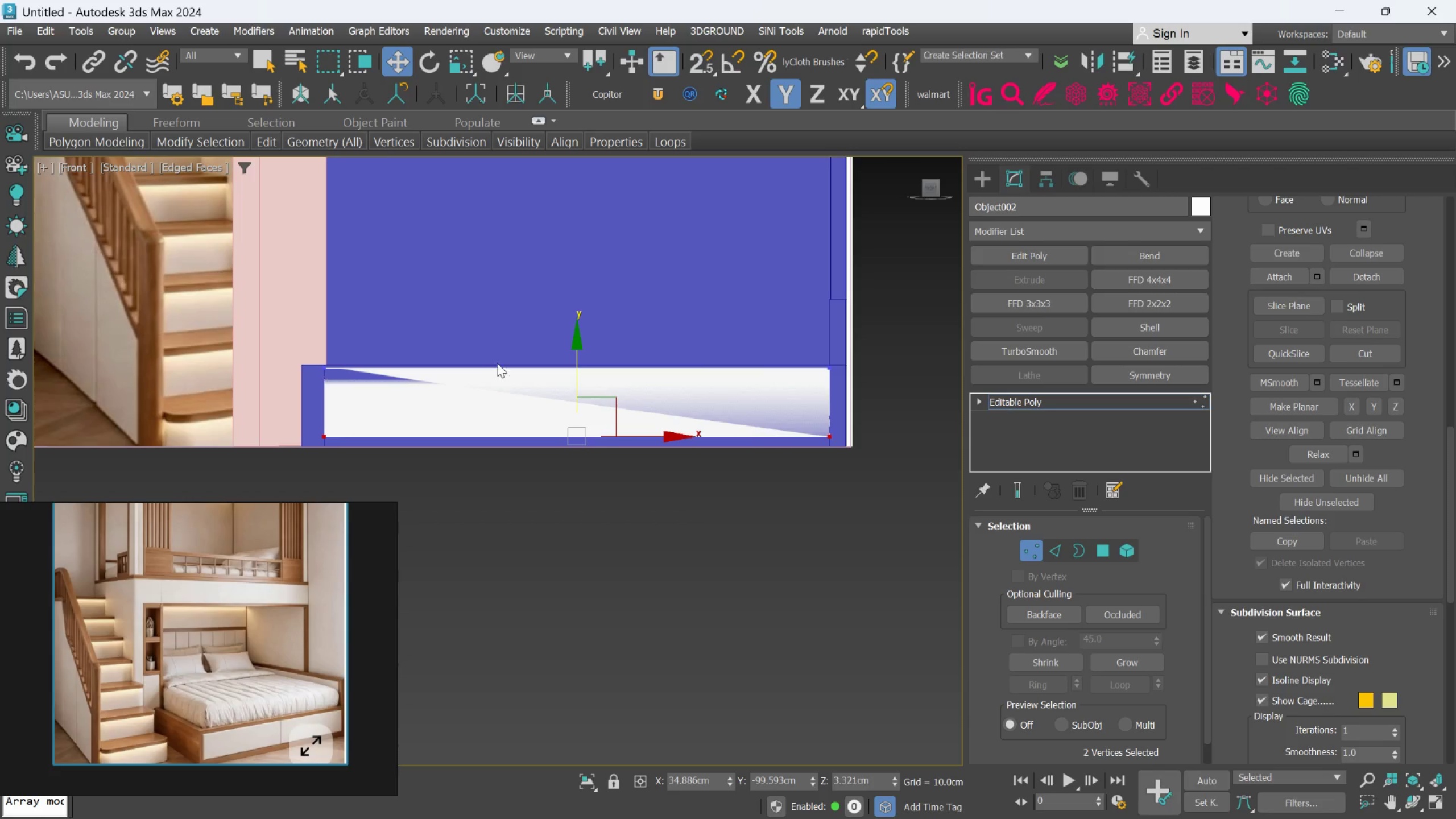 
left_click_drag(start_coordinate=[274, 296], to_coordinate=[846, 378])
 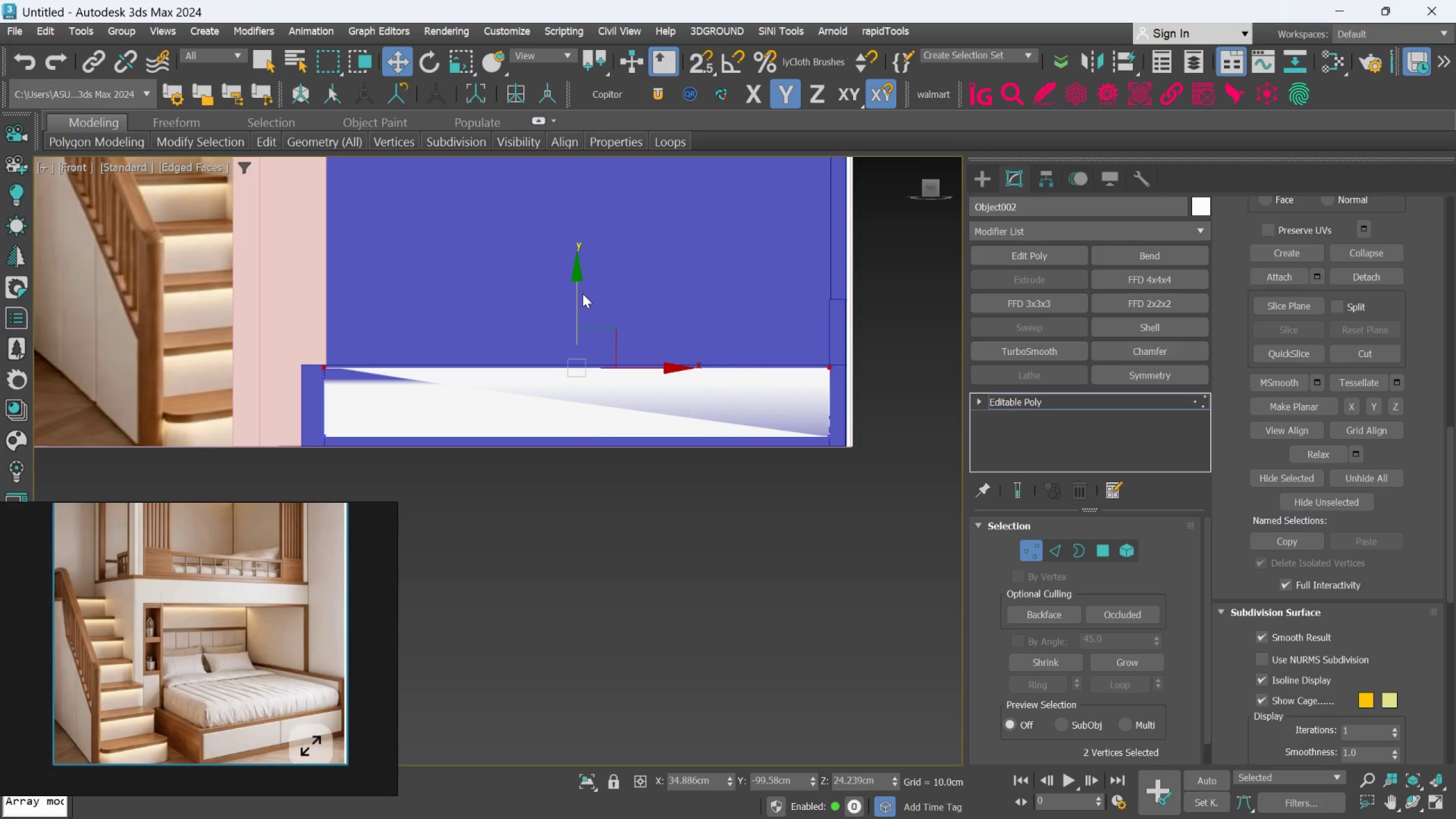 
left_click_drag(start_coordinate=[578, 299], to_coordinate=[578, 306])
 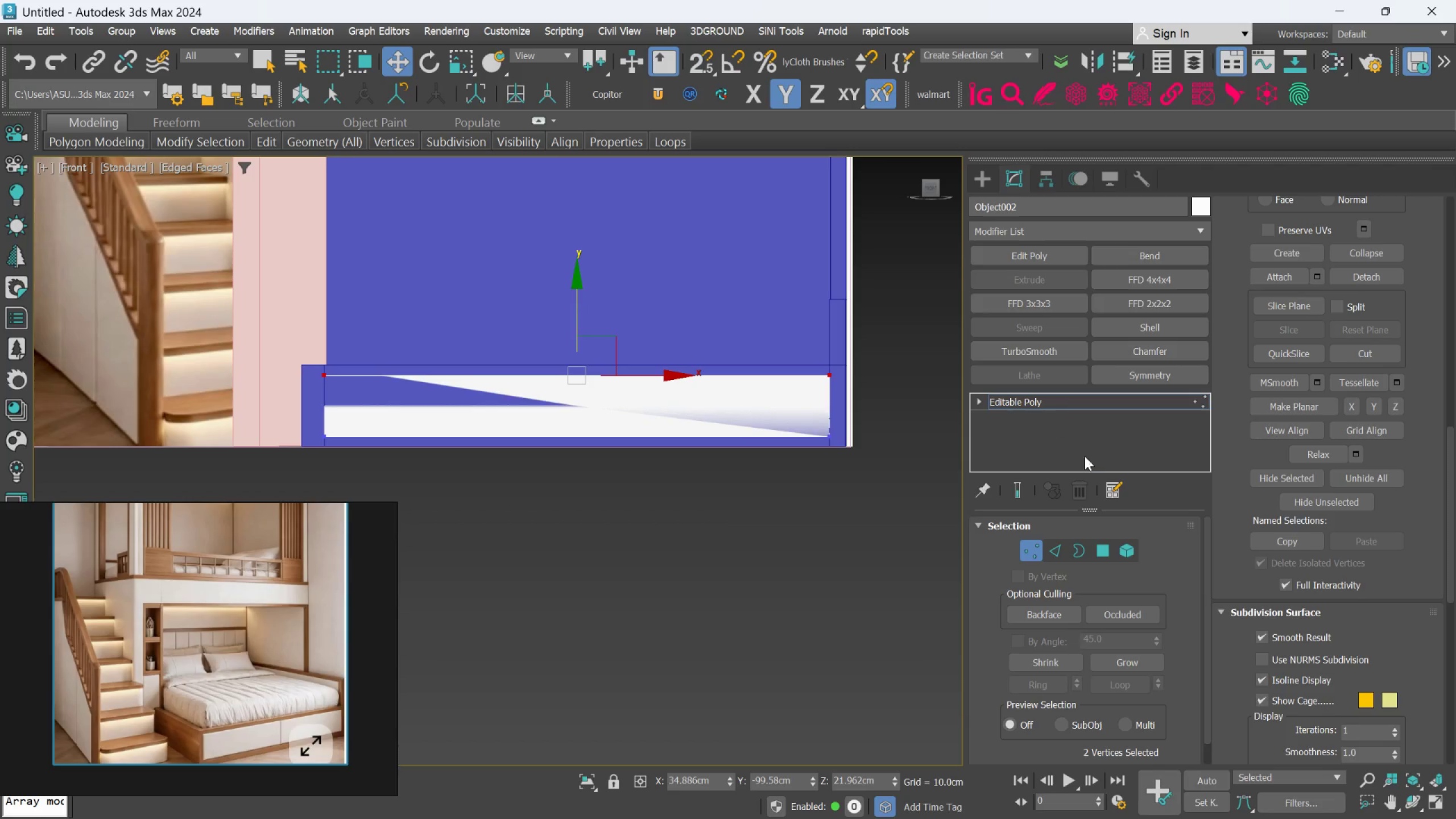 
left_click([1053, 544])
 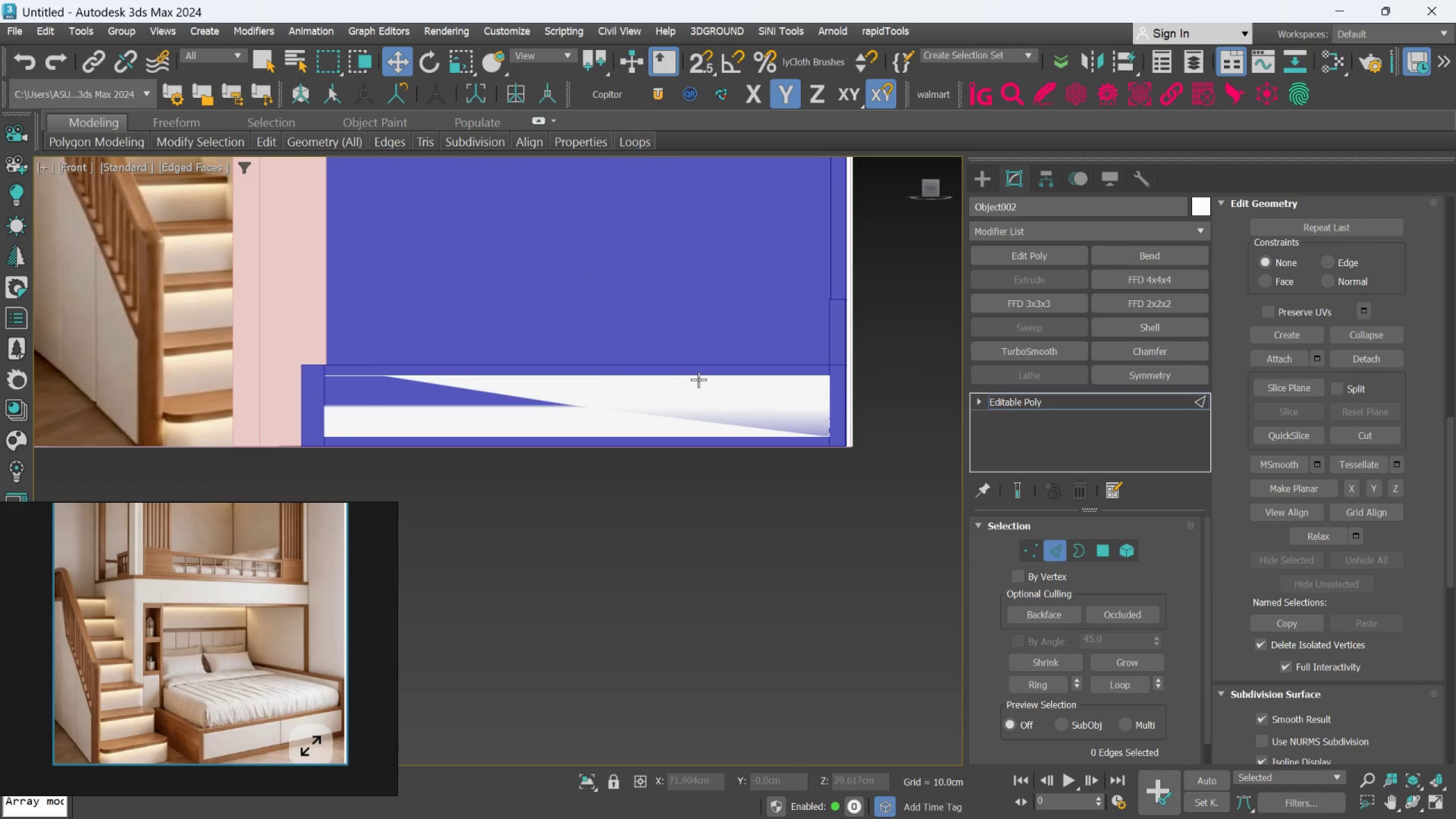 
left_click([699, 377])
 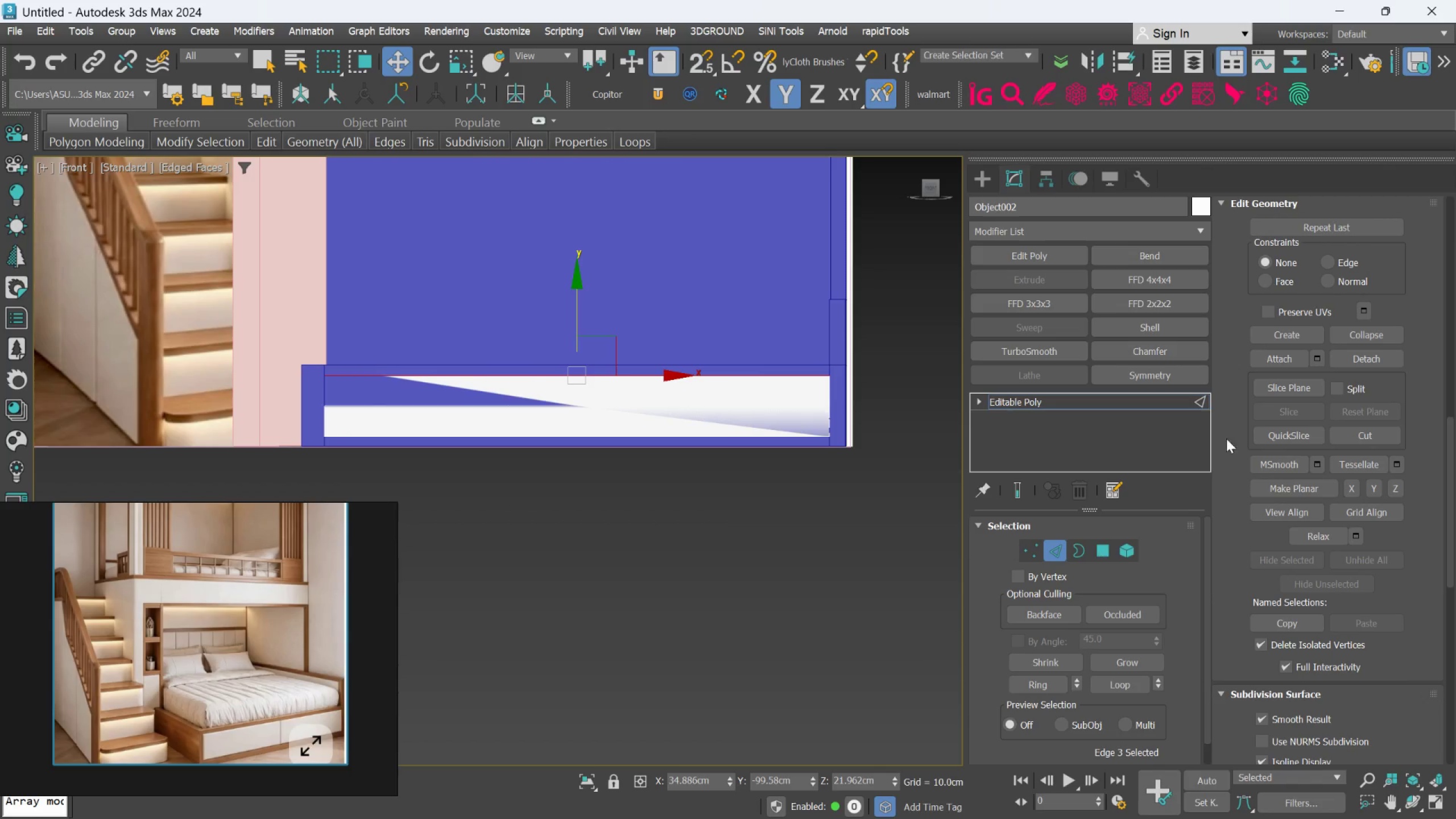 
scroll: coordinate [1229, 470], scroll_direction: up, amount: 30.0
 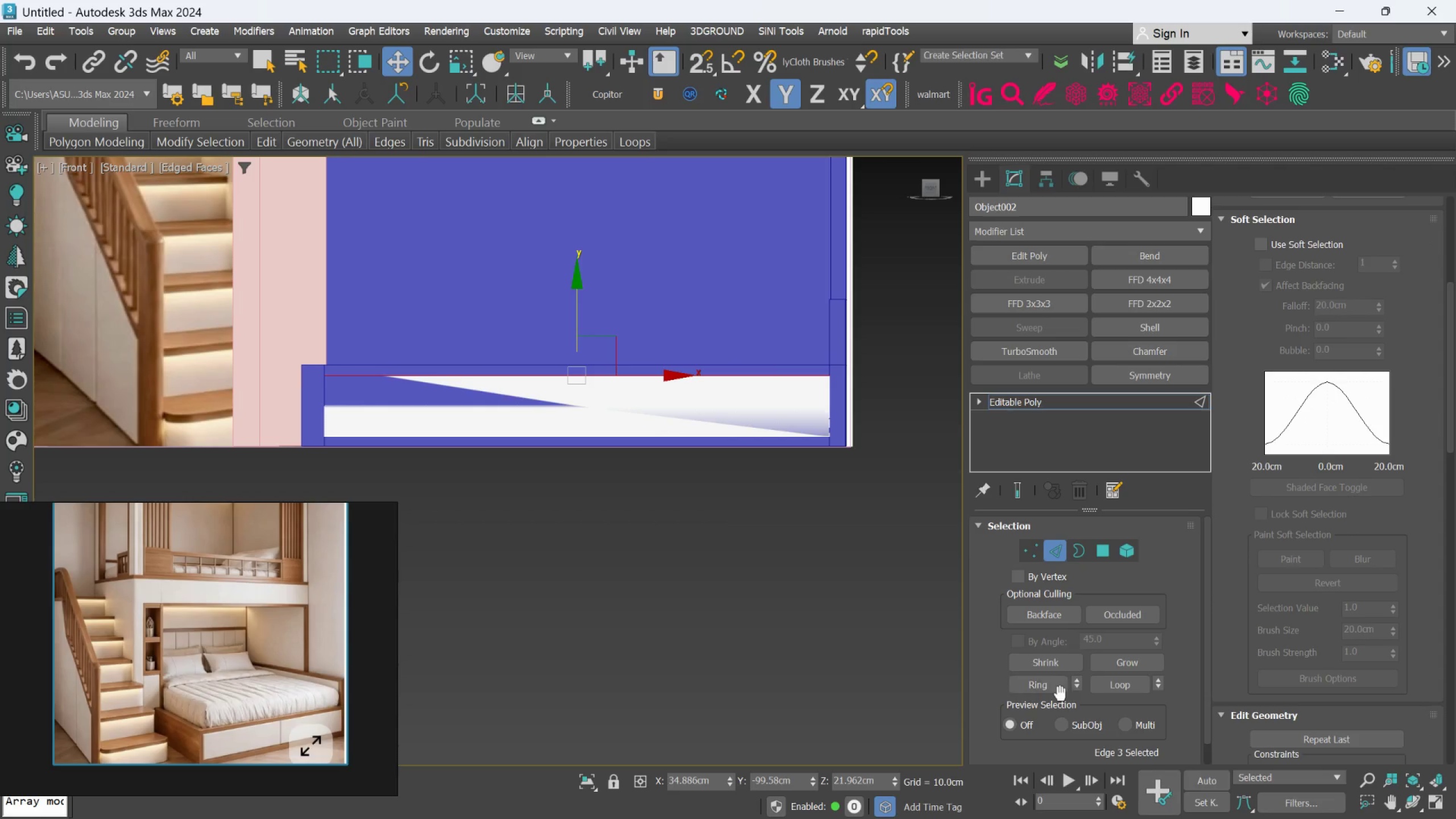 
left_click([1061, 694])
 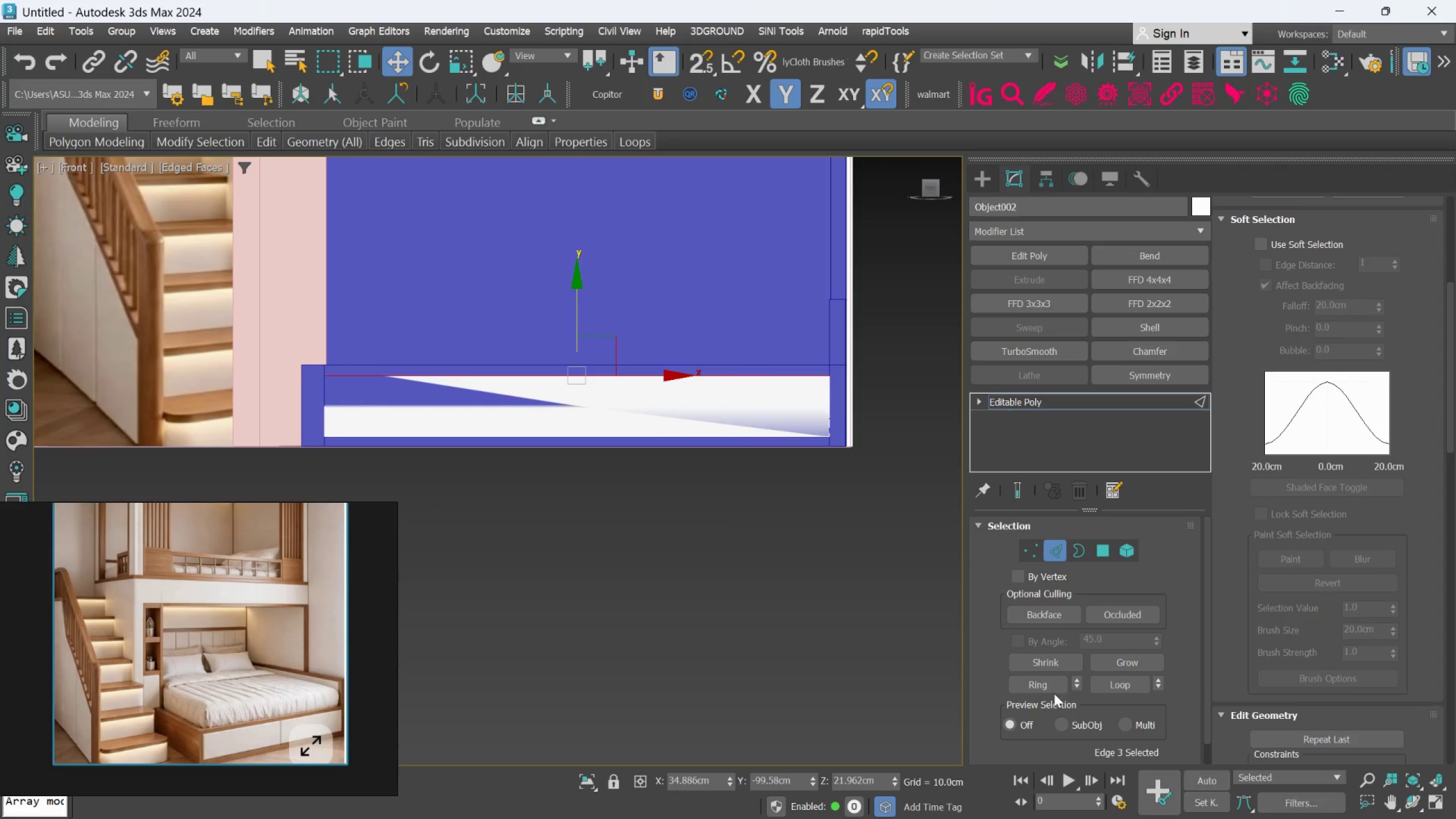 
left_click([1044, 684])
 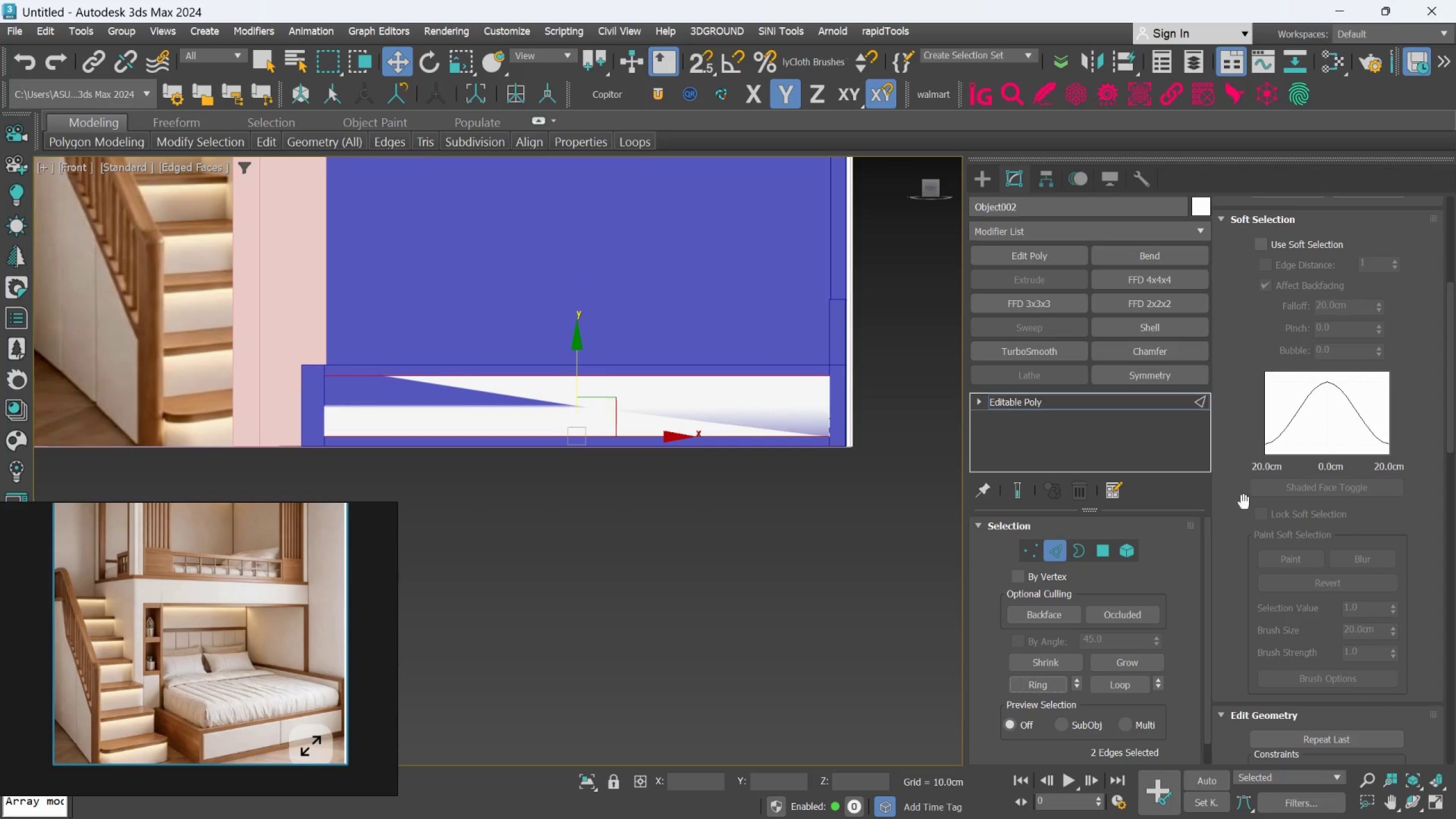 
scroll: coordinate [1276, 487], scroll_direction: up, amount: 23.0
 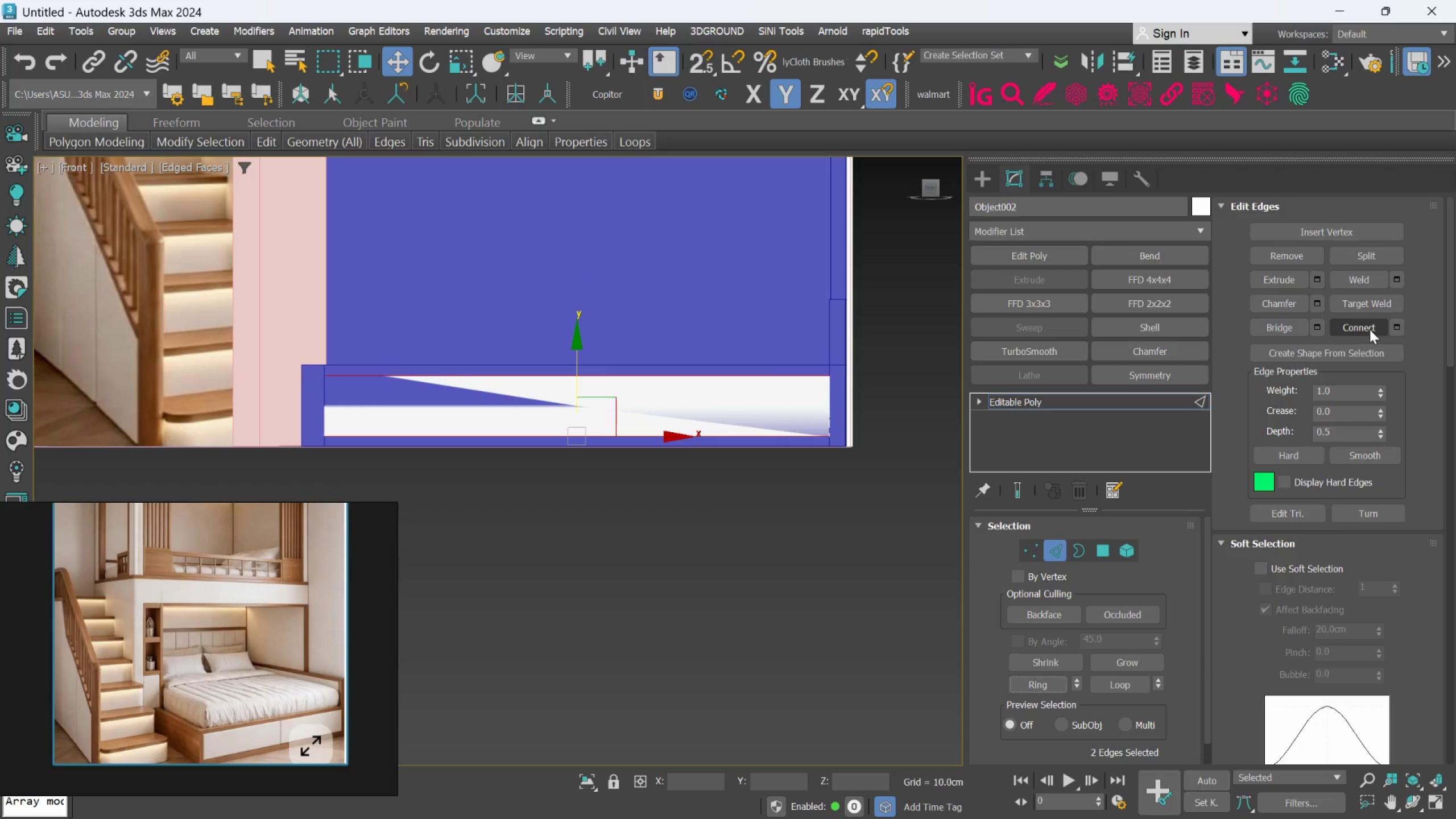 
left_click([1370, 329])
 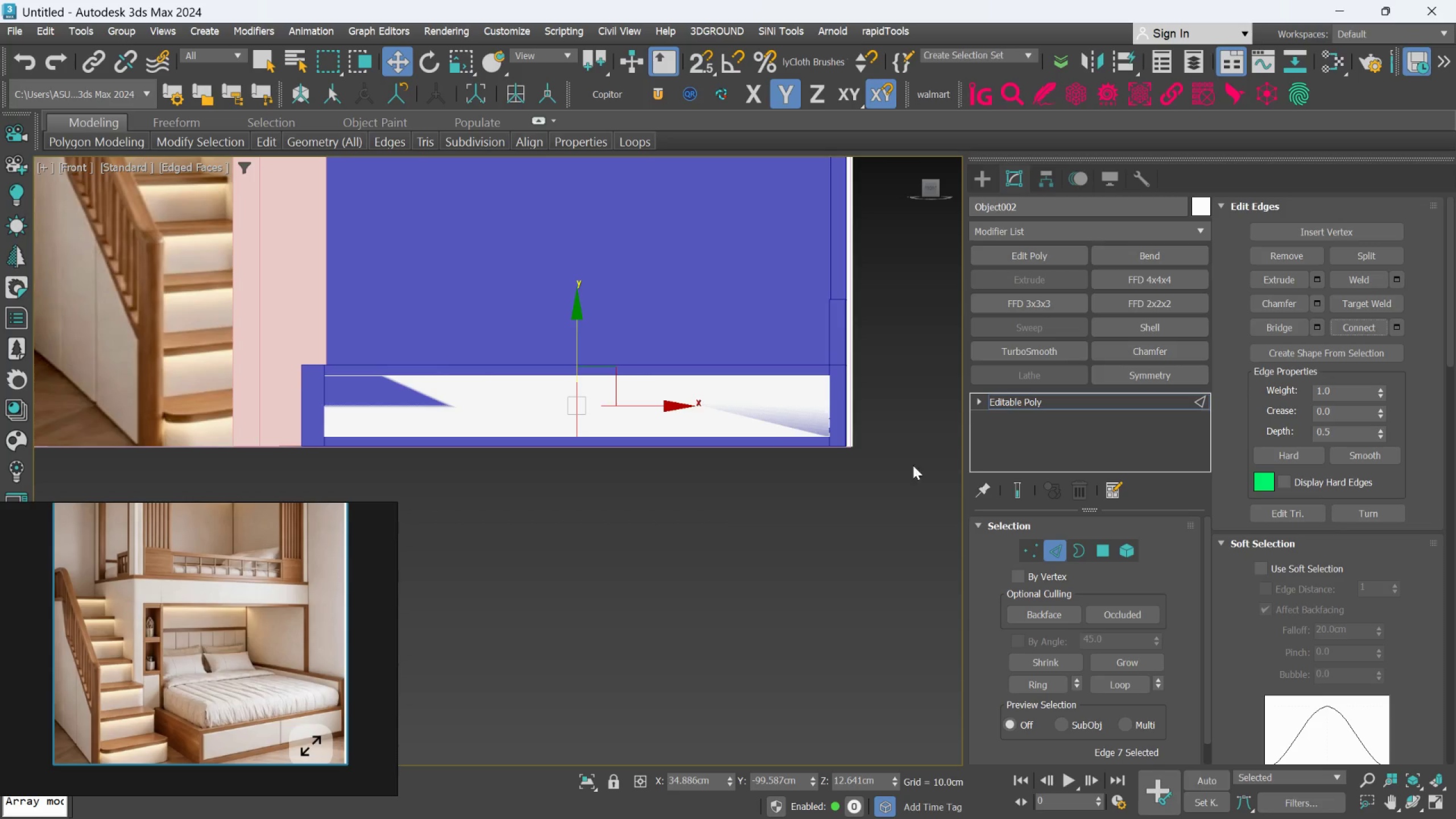 
hold_key(key=AltLeft, duration=1.11)
 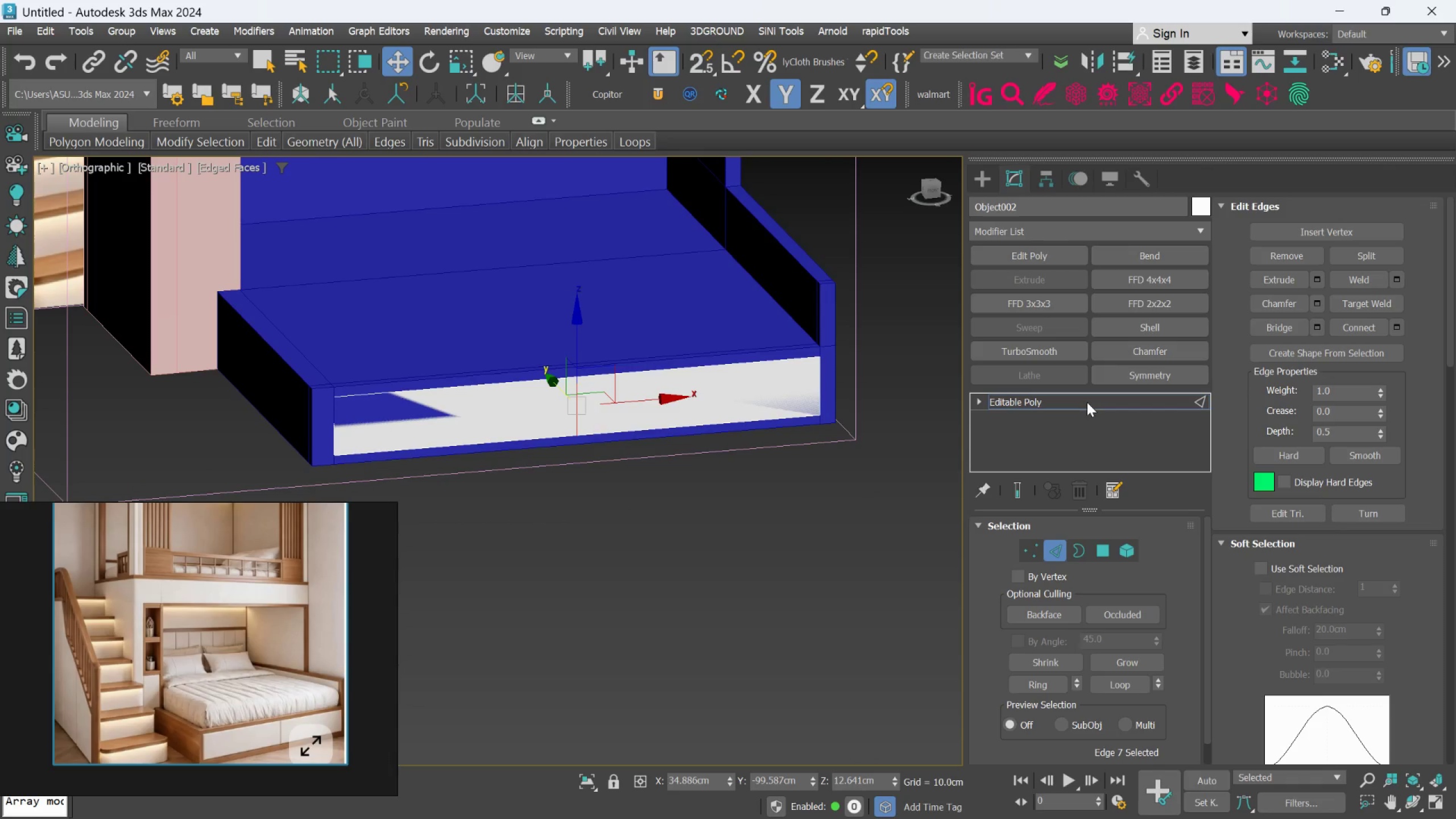 
left_click([1087, 402])
 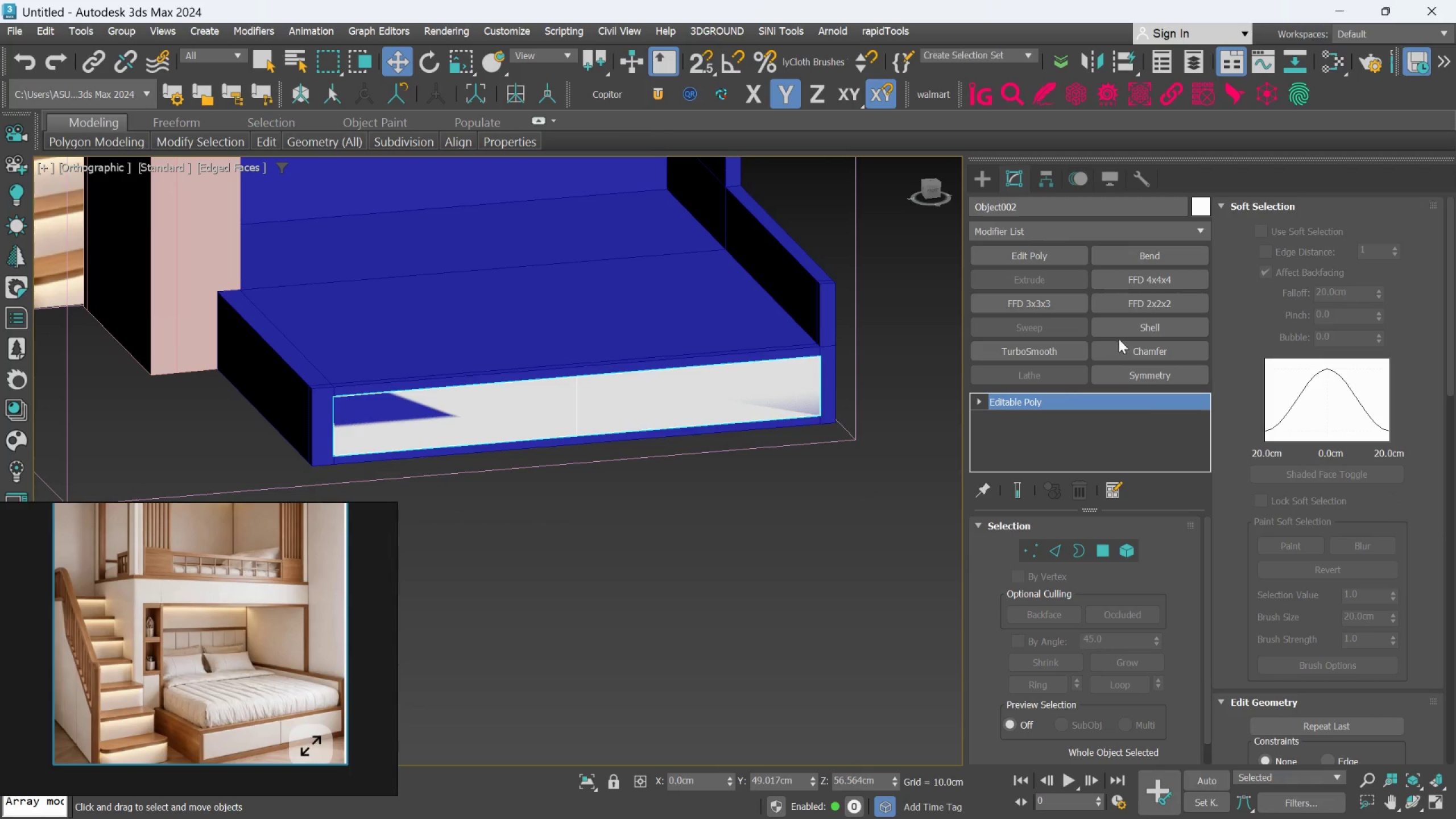 
left_click([1144, 329])
 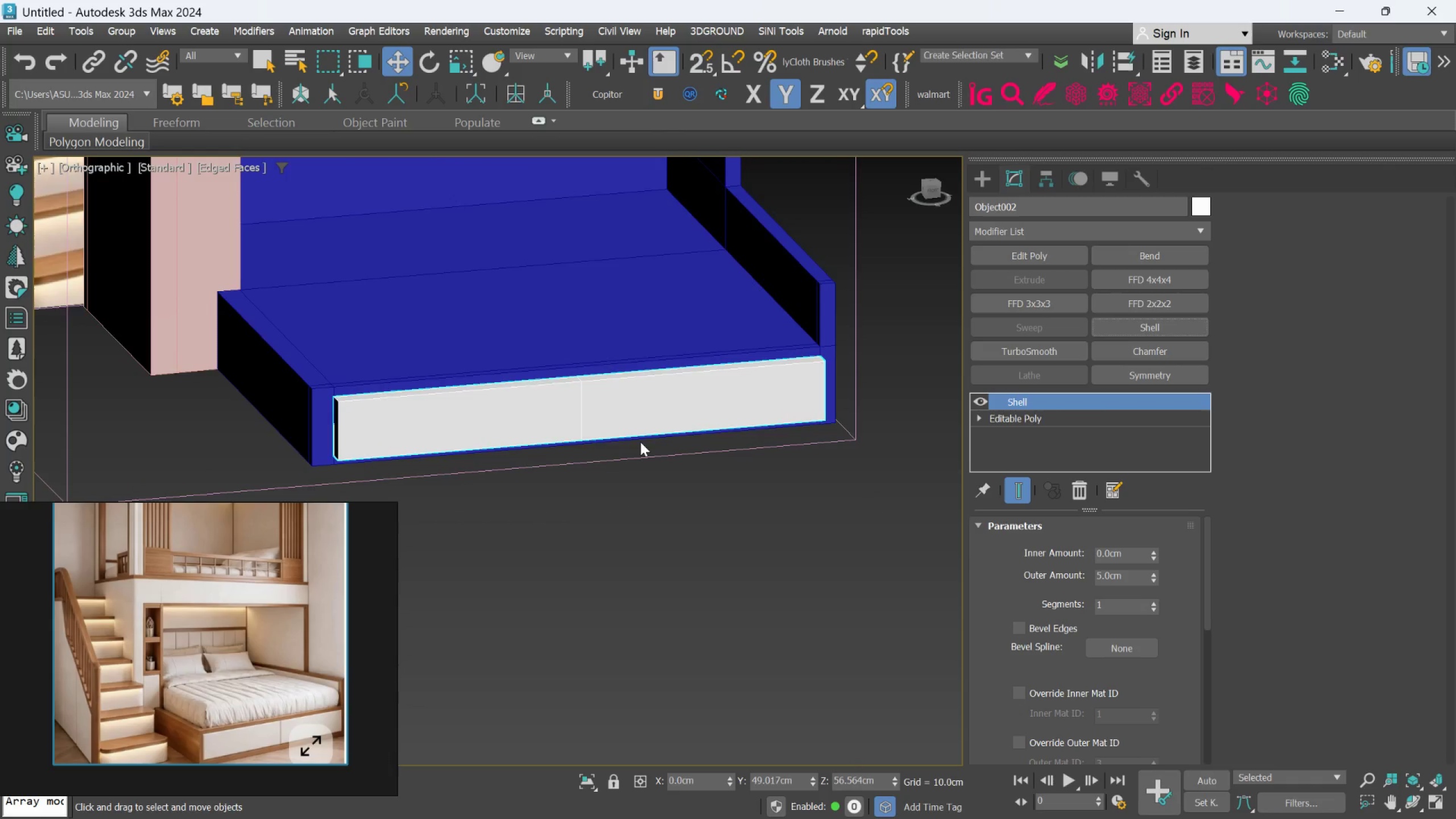 
hold_key(key=AltLeft, duration=0.34)
 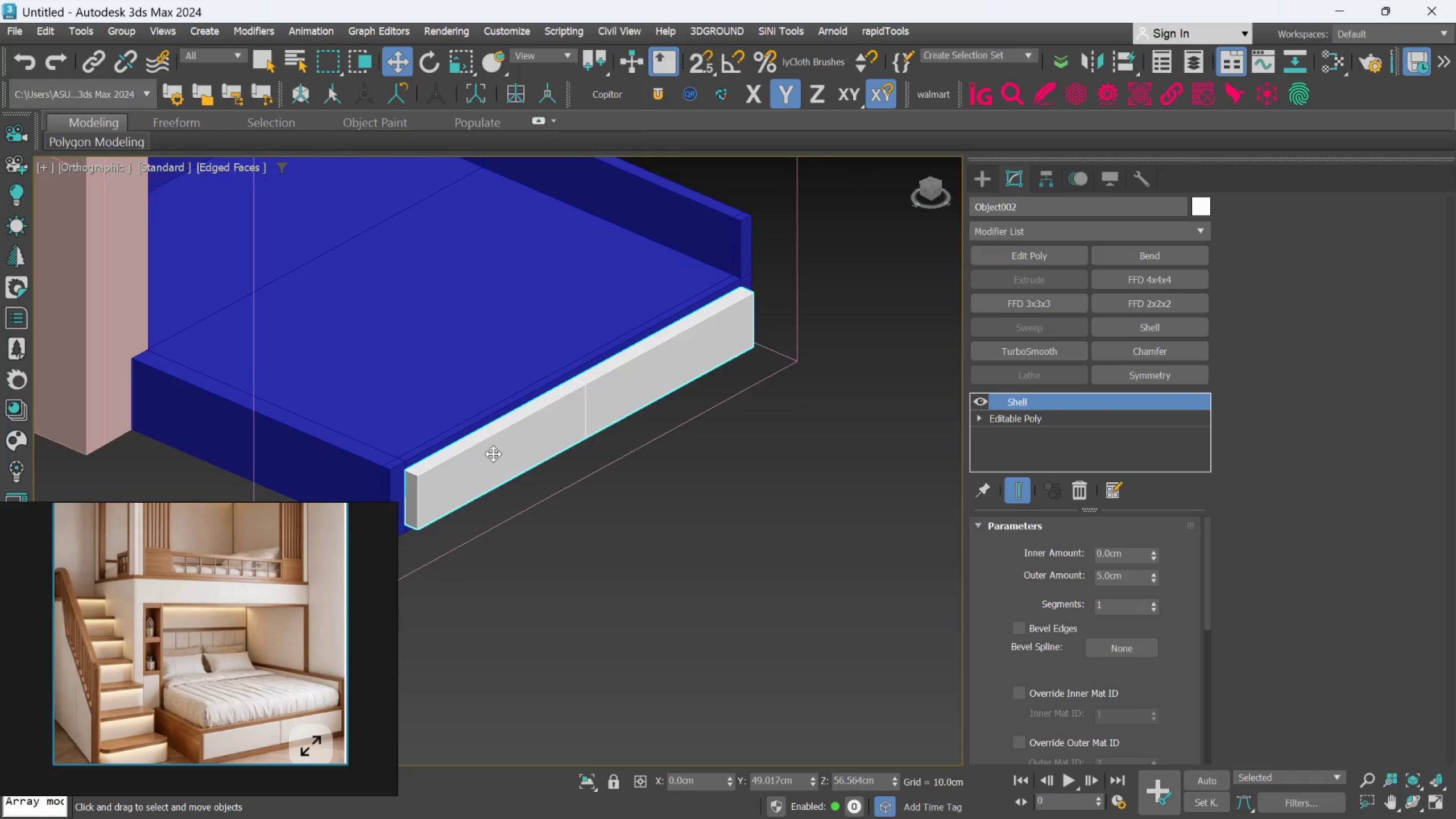 
hold_key(key=AltLeft, duration=0.75)
 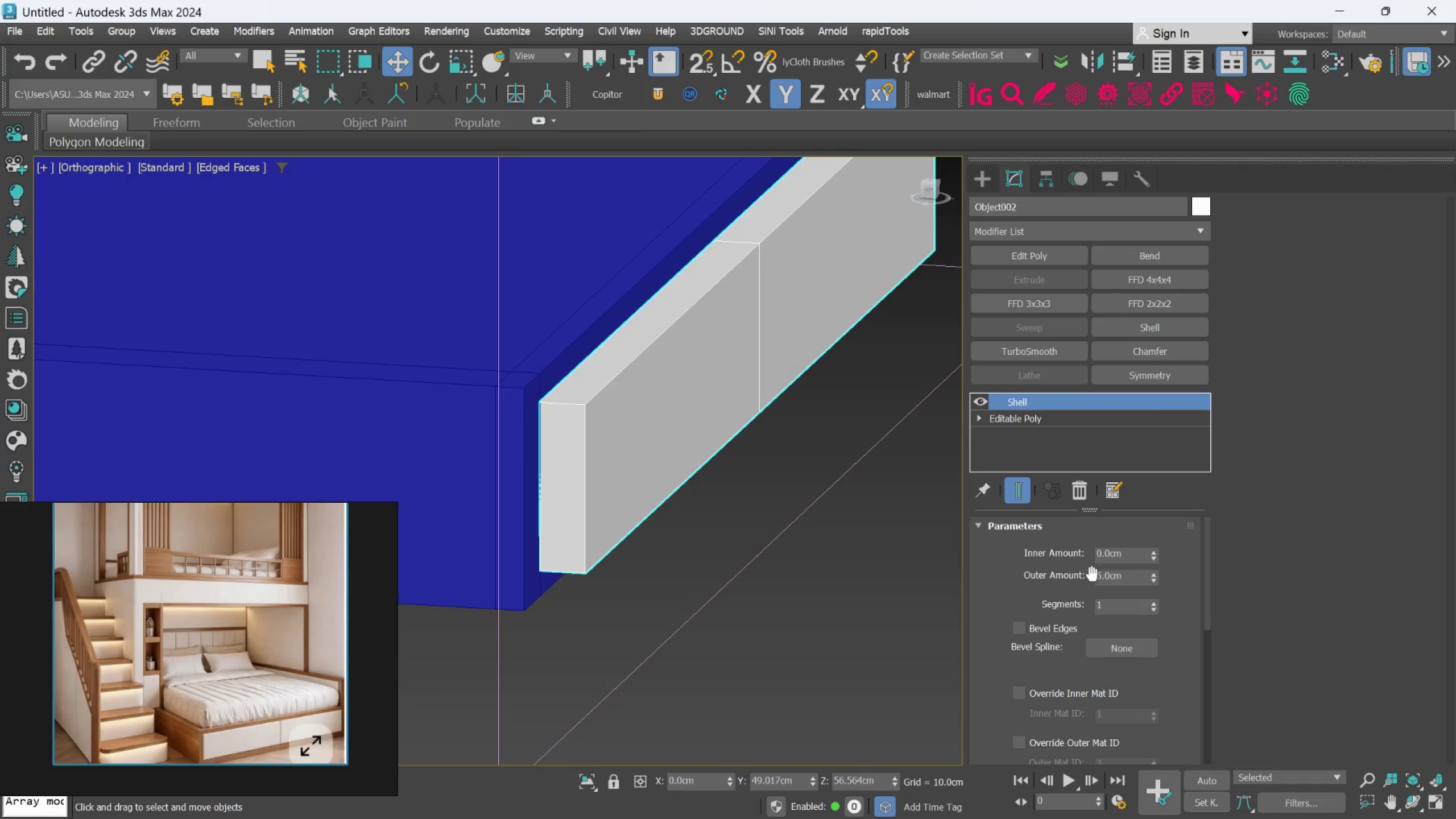 
scroll: coordinate [492, 450], scroll_direction: up, amount: 3.0
 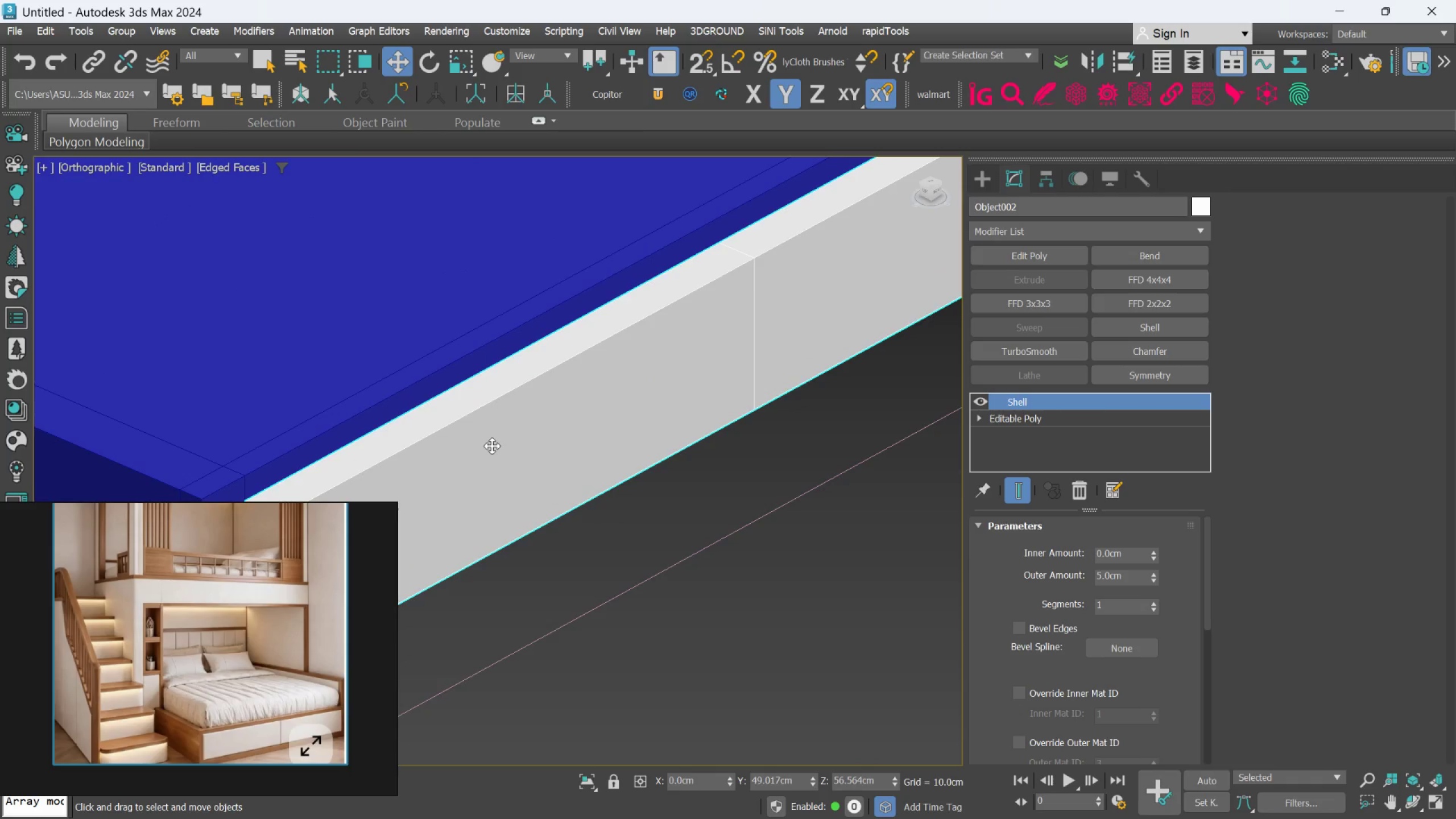 
double_click([1098, 576])
 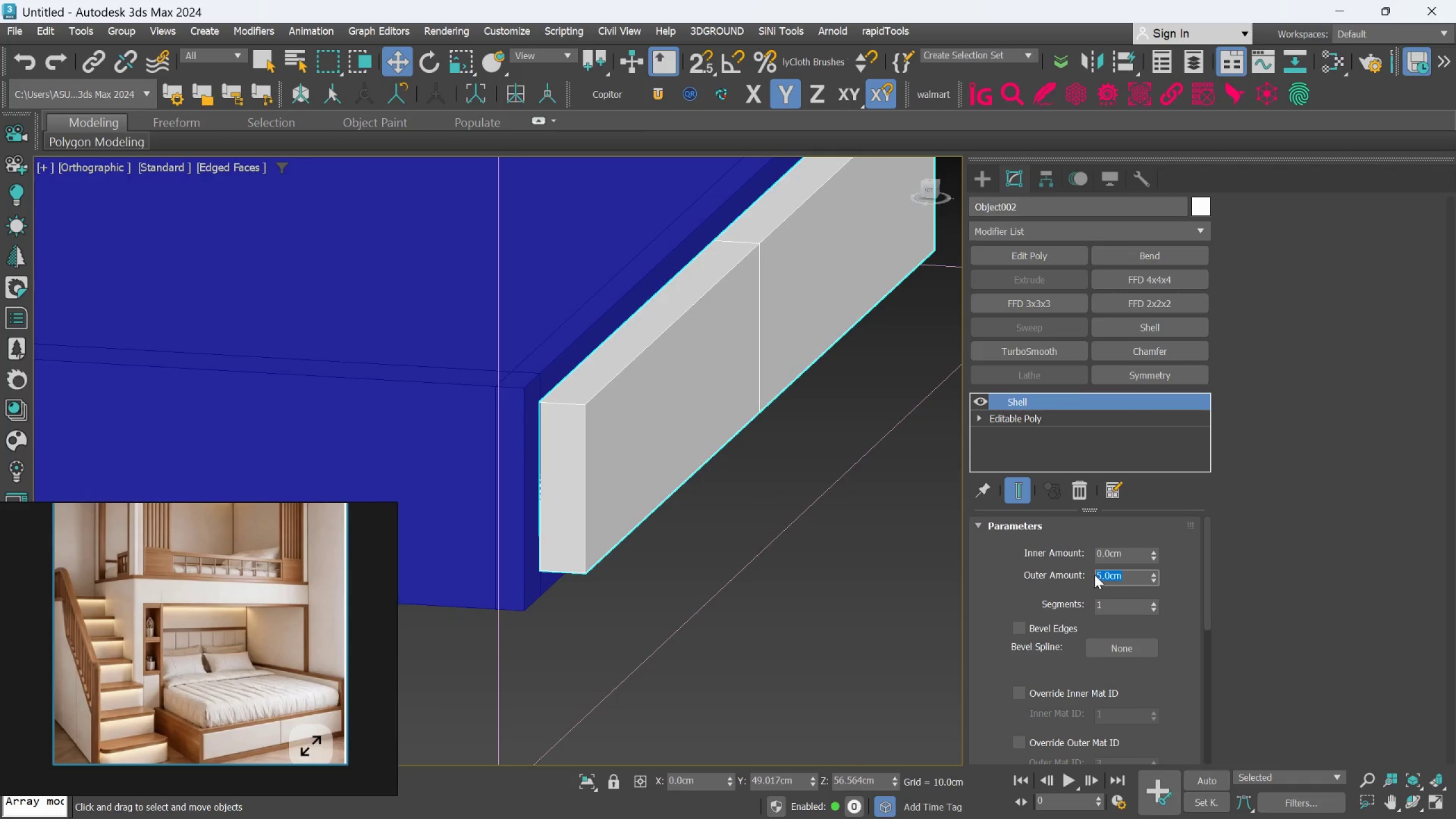 
key(3)
 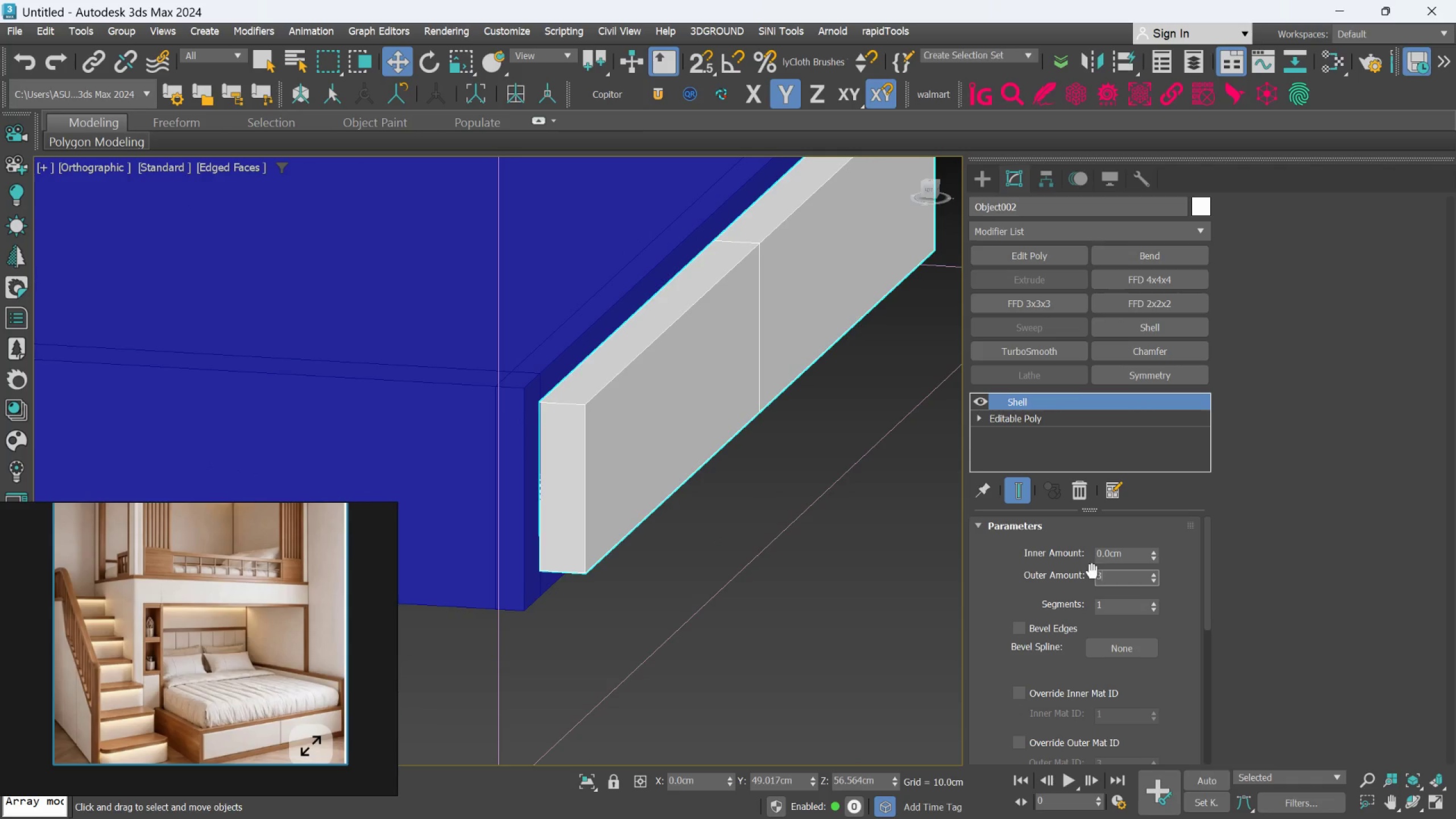 
key(Enter)
 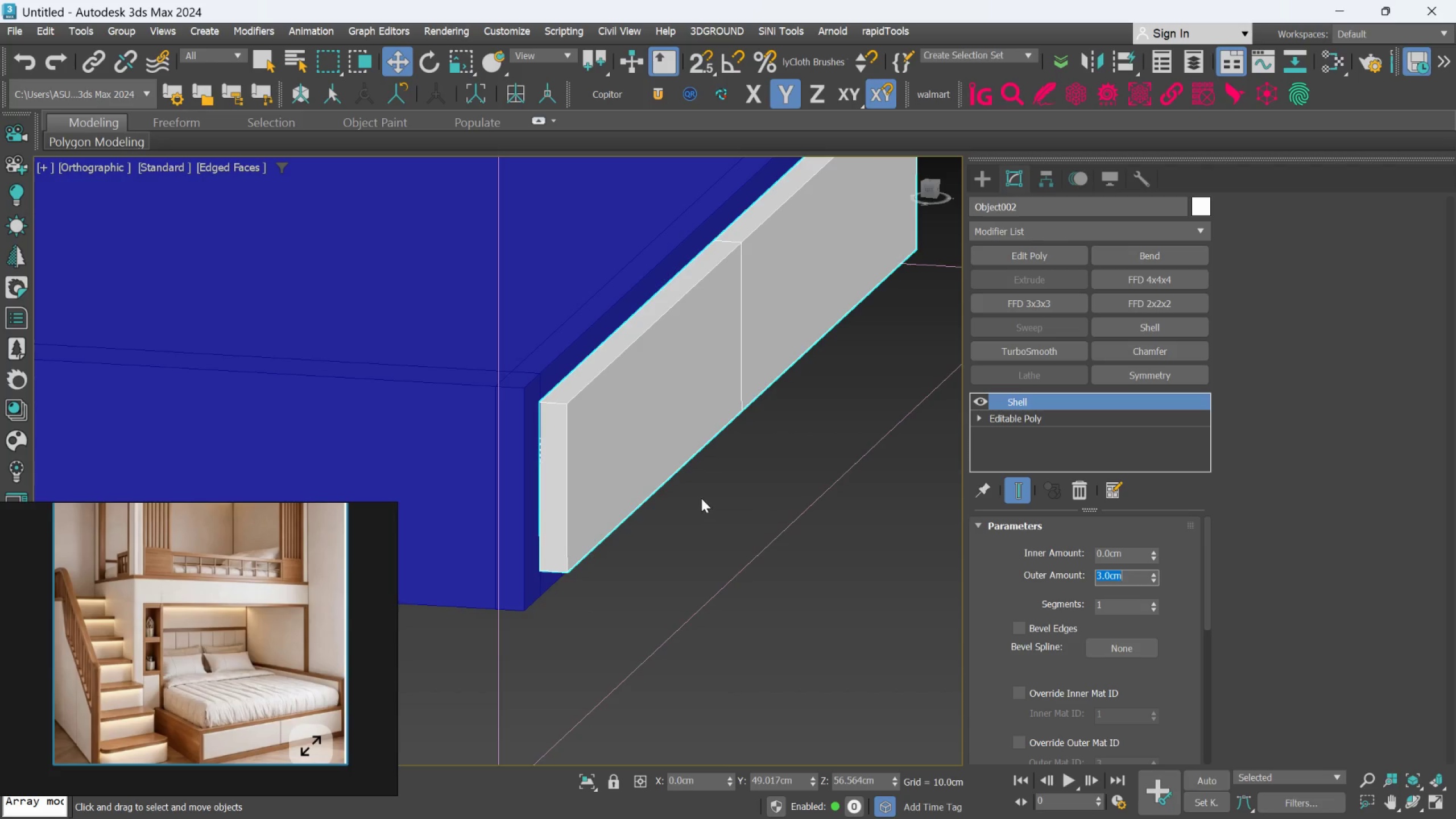 
scroll: coordinate [233, 729], scroll_direction: up, amount: 4.0
 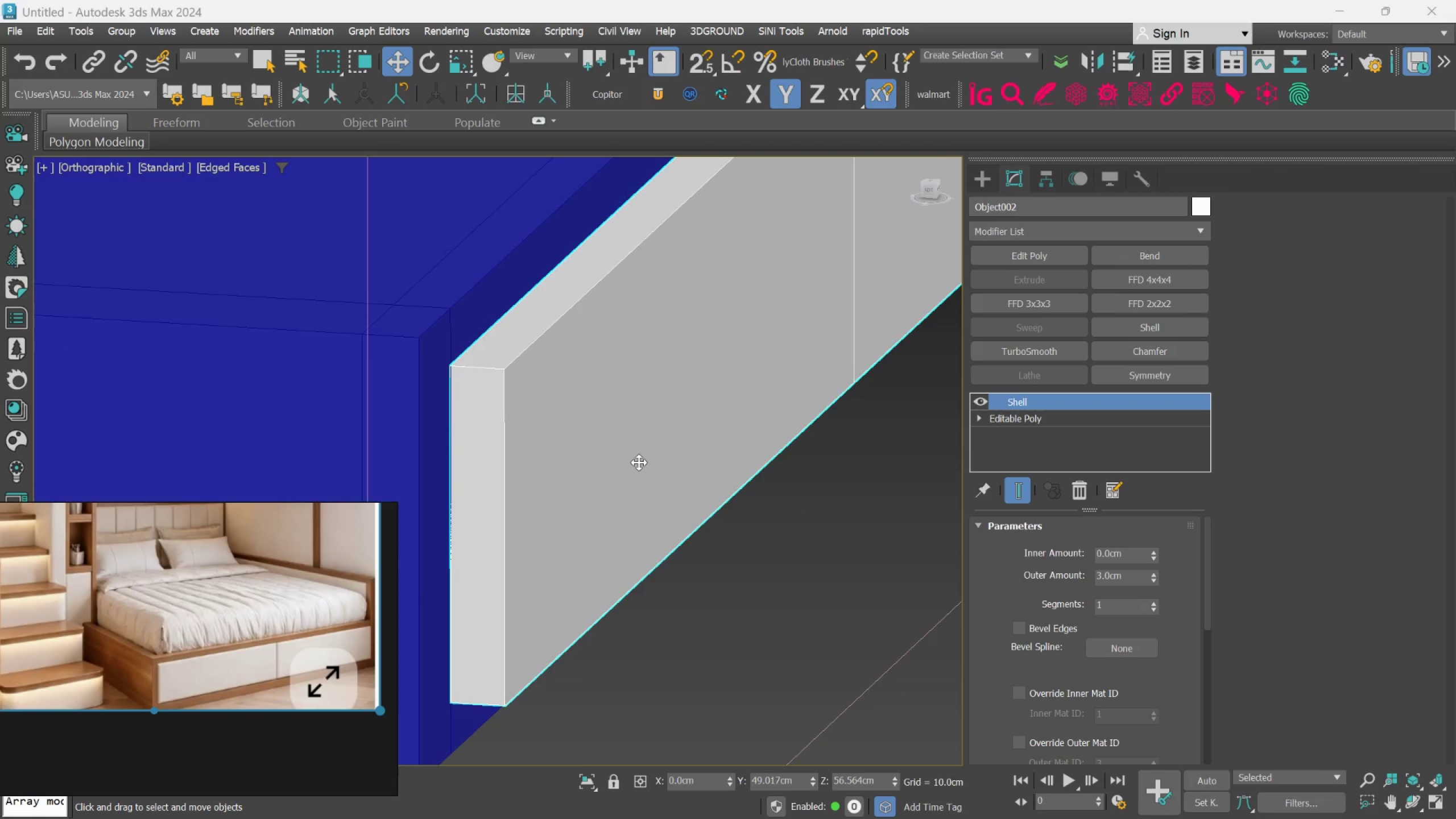 
scroll: coordinate [644, 448], scroll_direction: down, amount: 2.0
 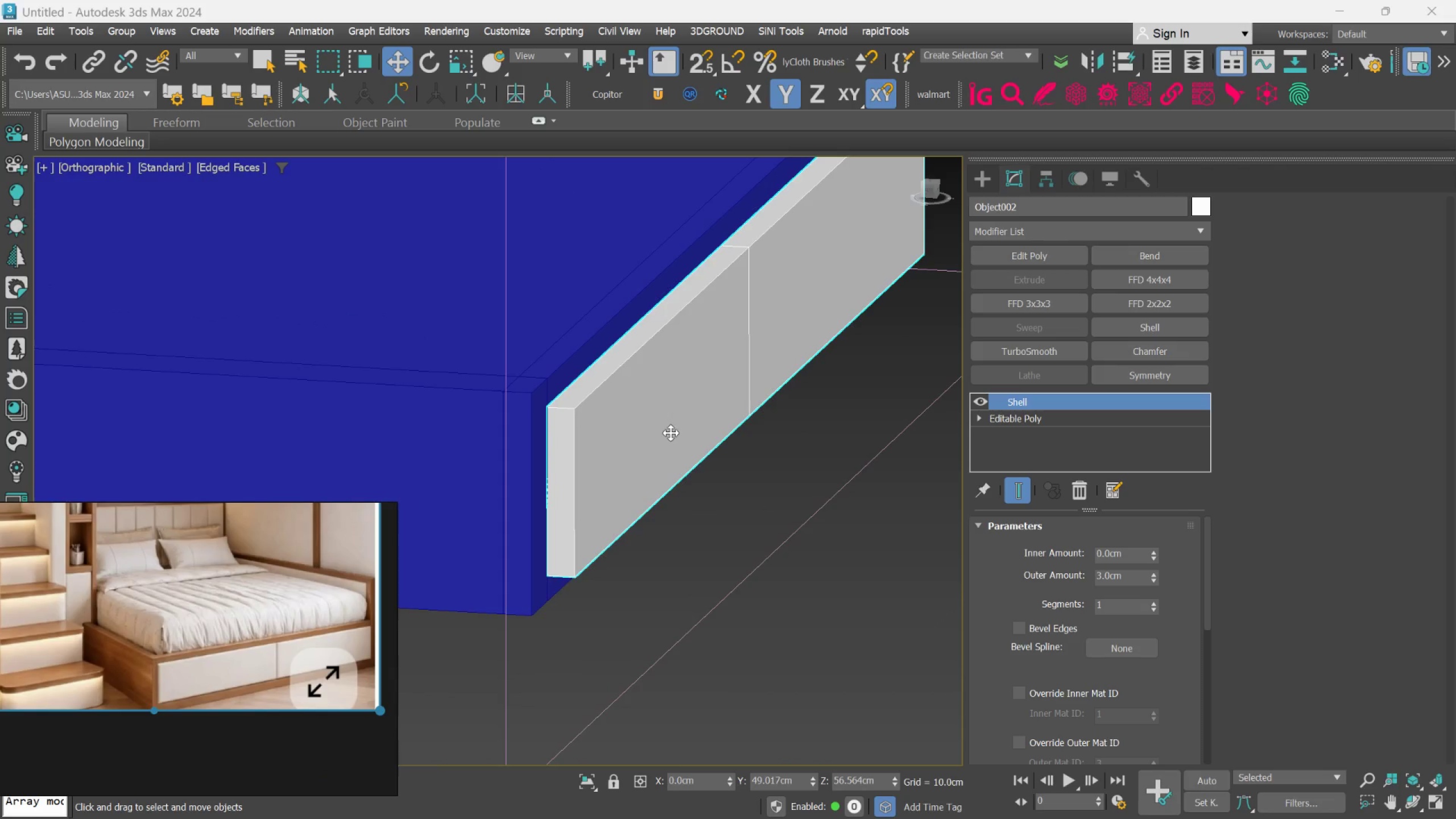 
hold_key(key=AltLeft, duration=0.67)
 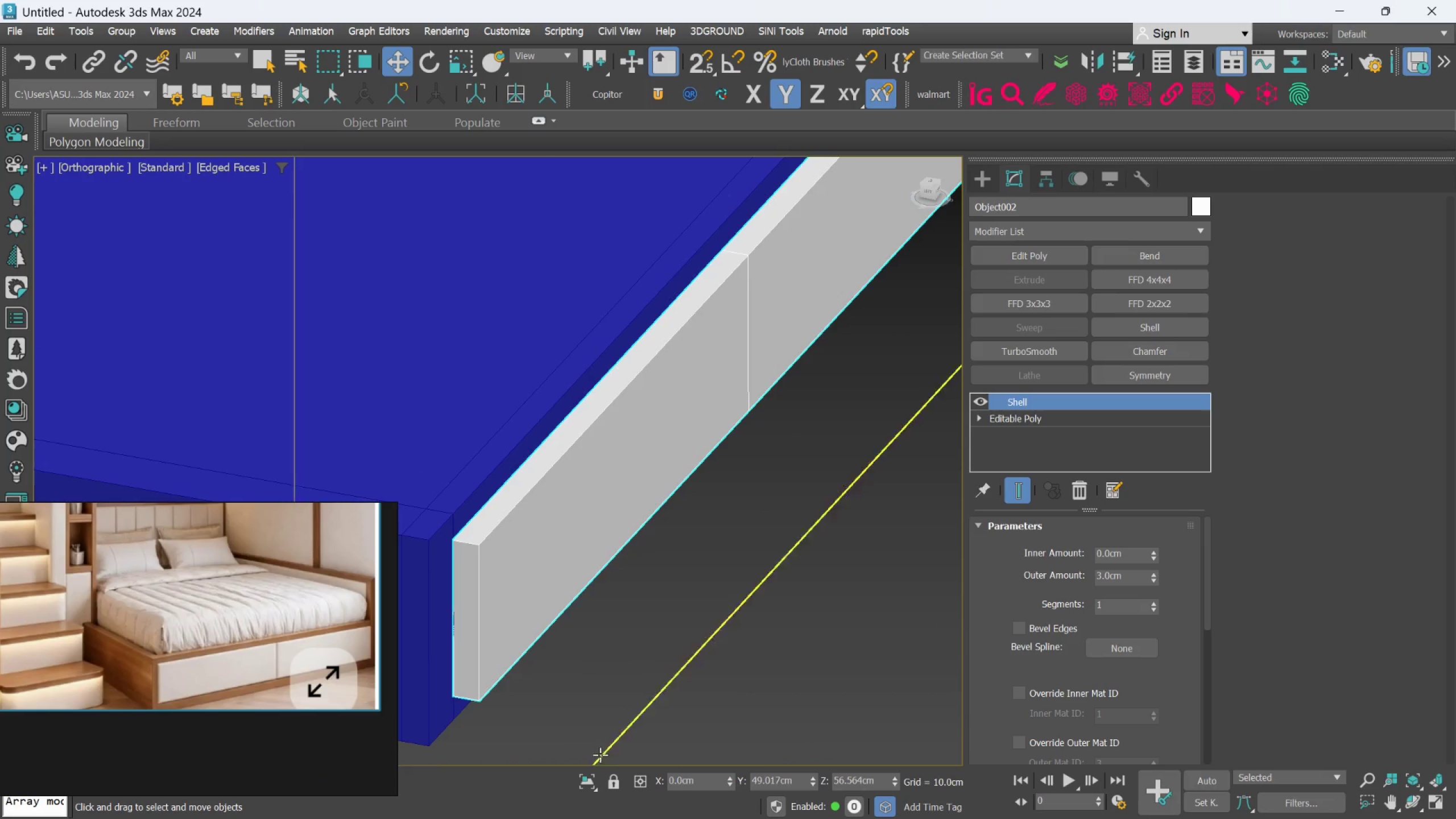 
left_click([590, 780])
 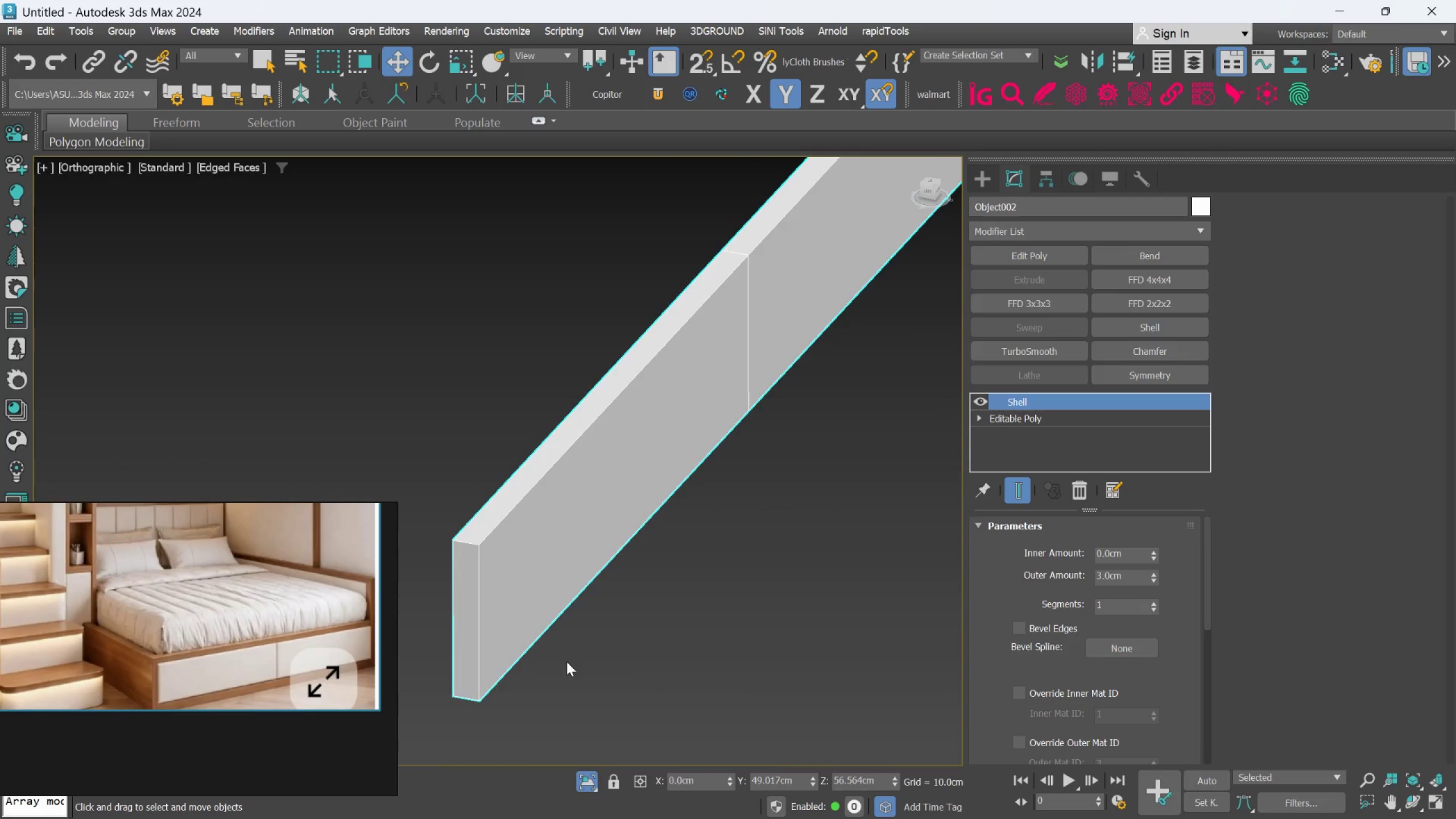 
hold_key(key=AltLeft, duration=0.62)
 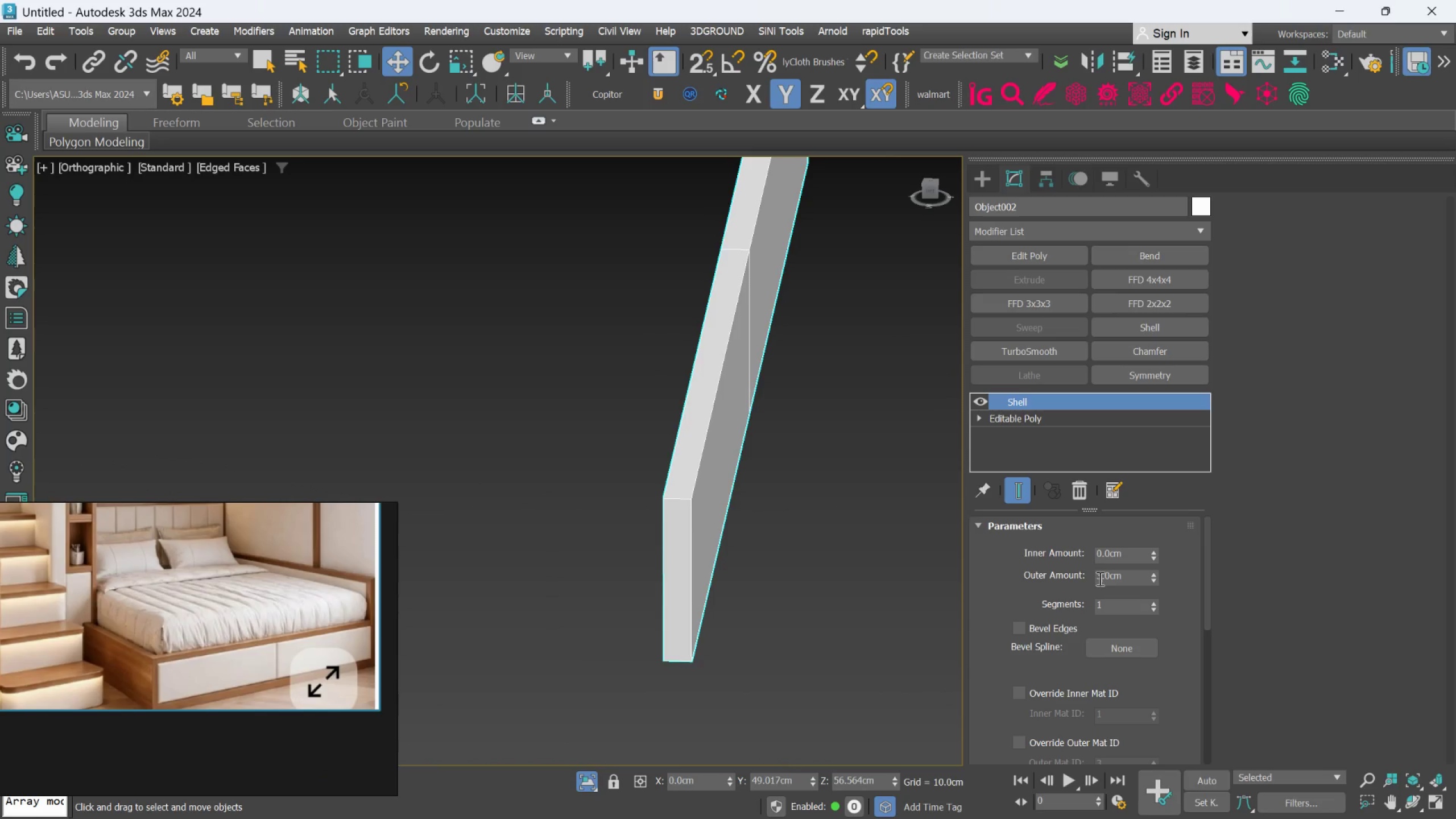 
double_click([1099, 580])
 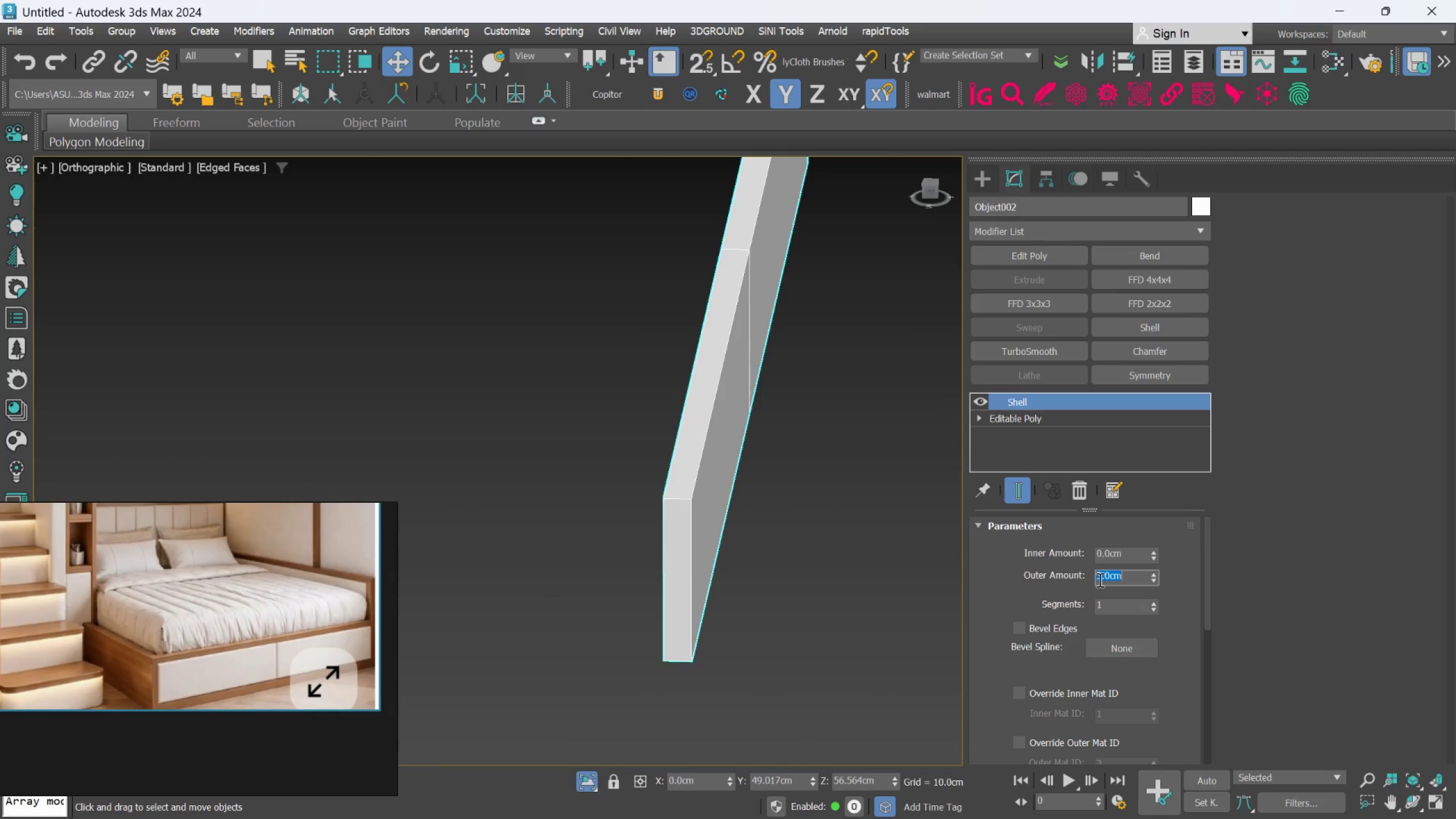 
key(2)
 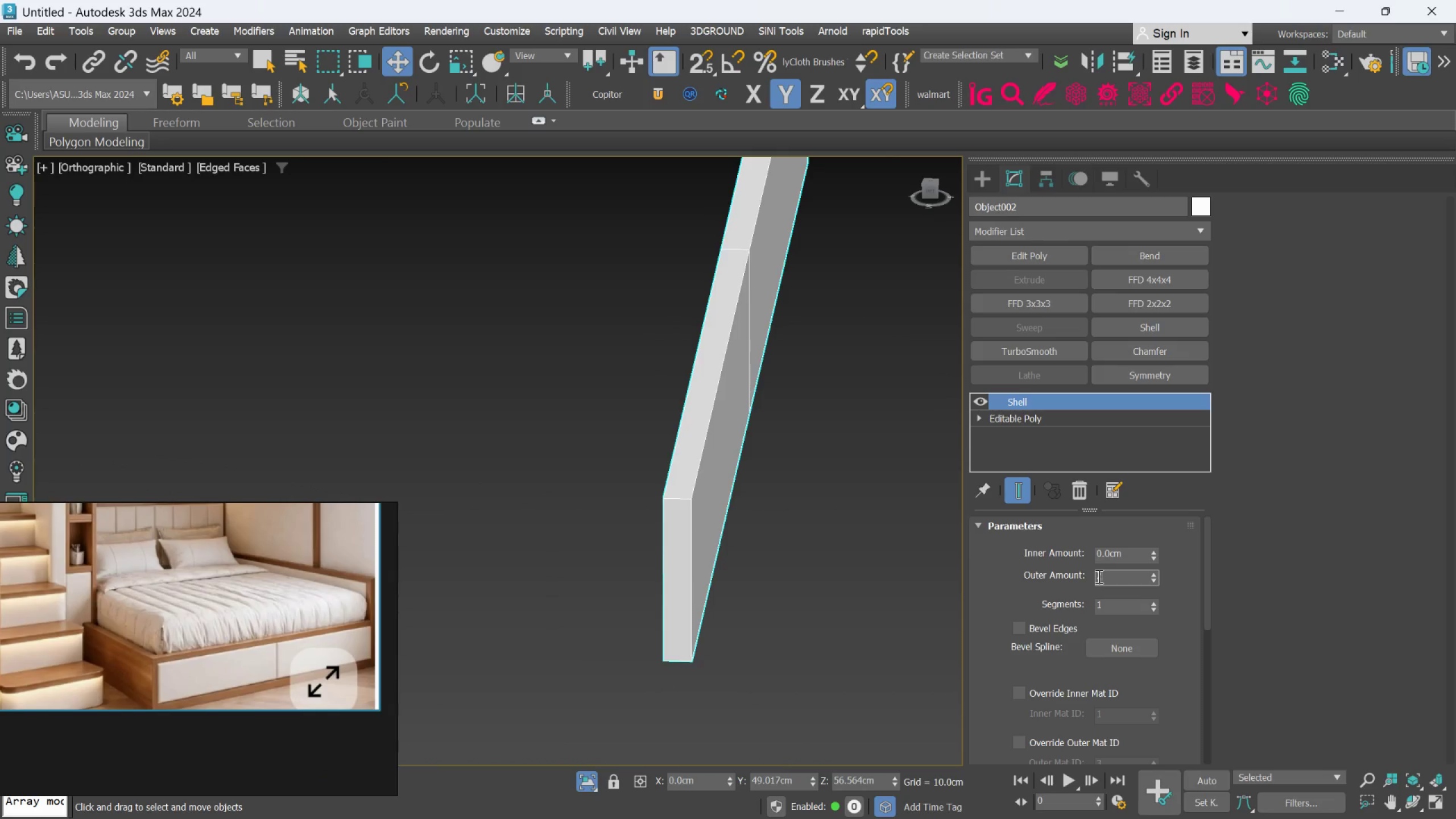 
key(Enter)
 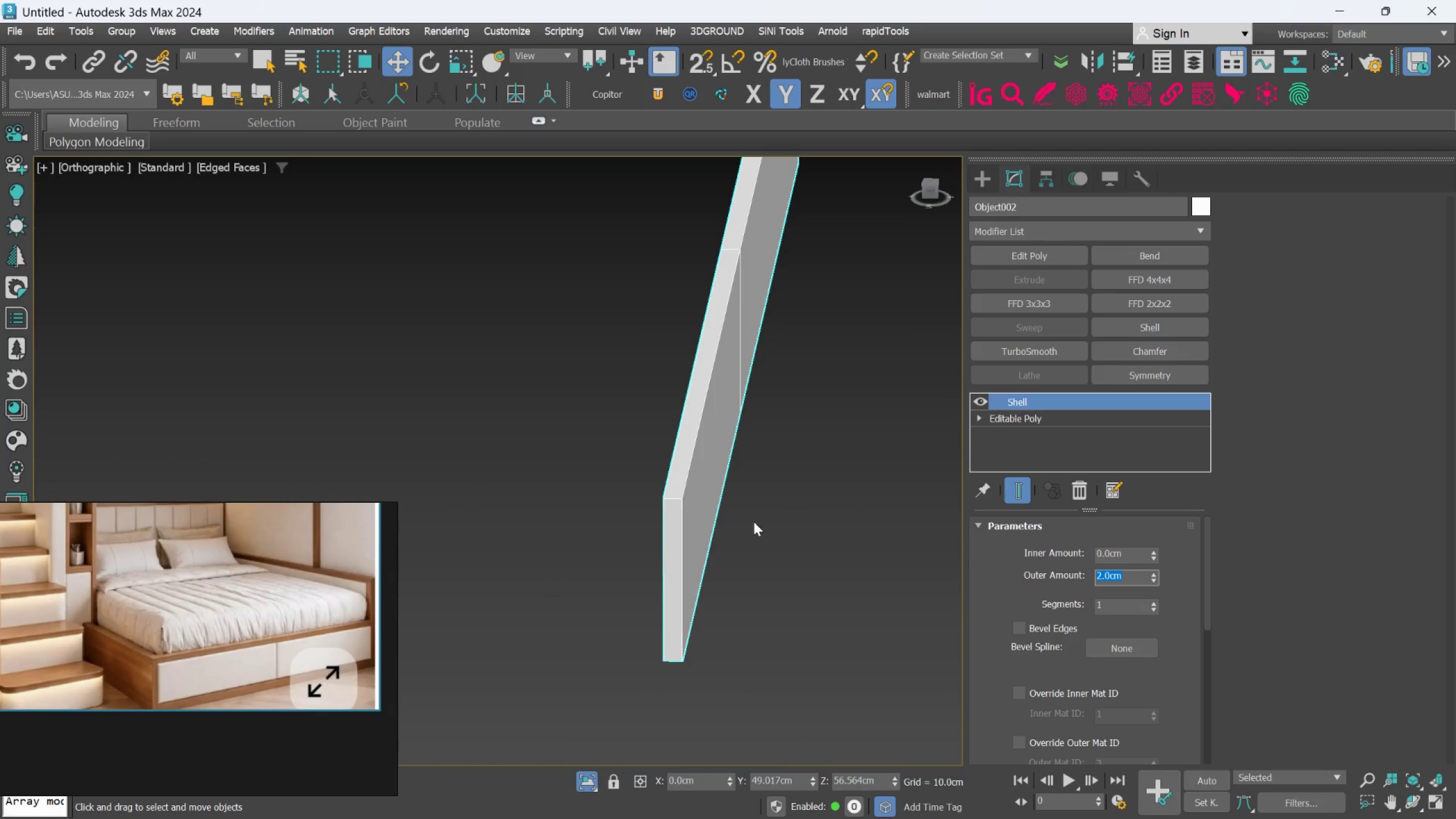 
scroll: coordinate [710, 470], scroll_direction: up, amount: 2.0
 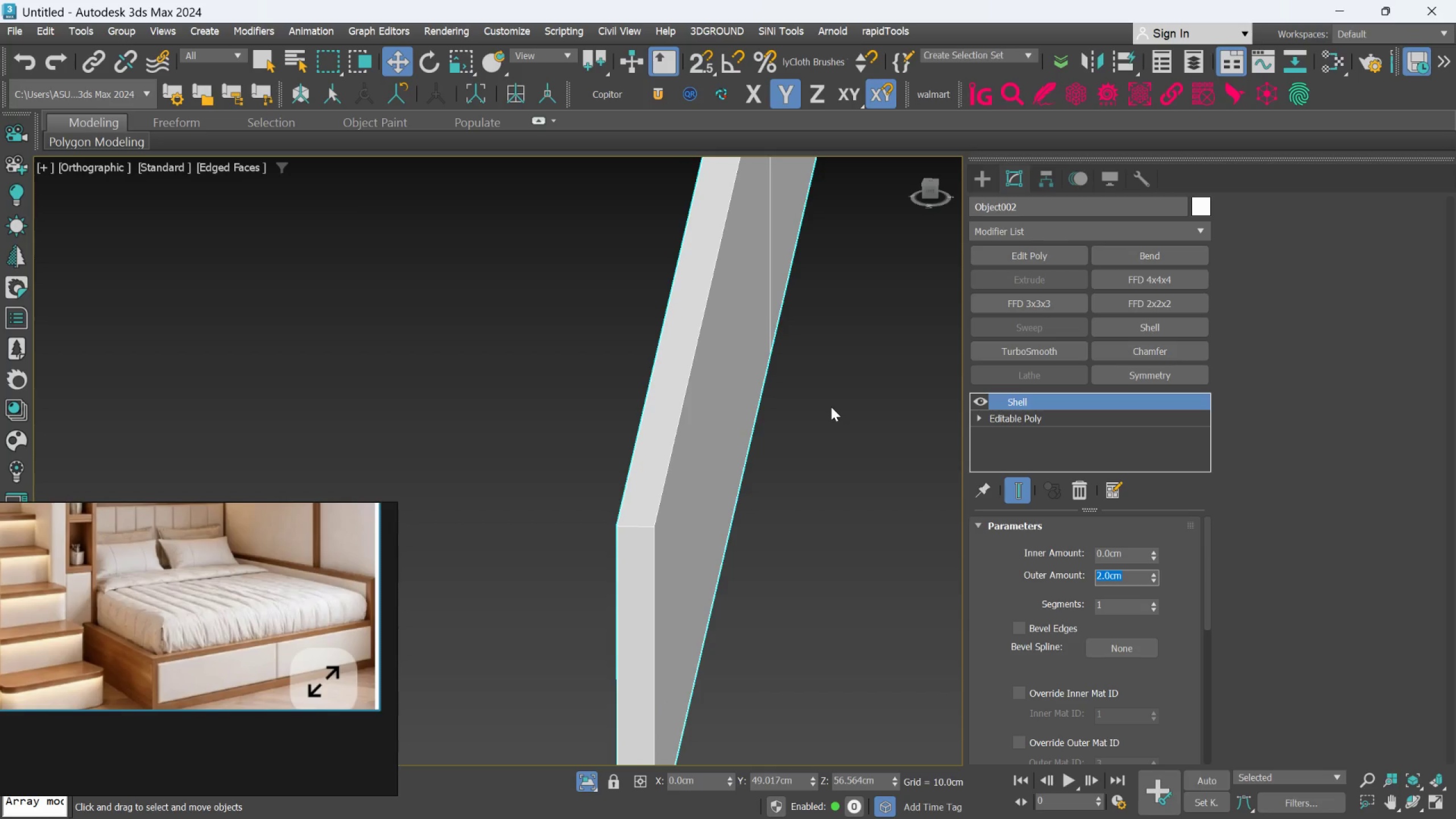 
scroll: coordinate [817, 410], scroll_direction: down, amount: 1.0
 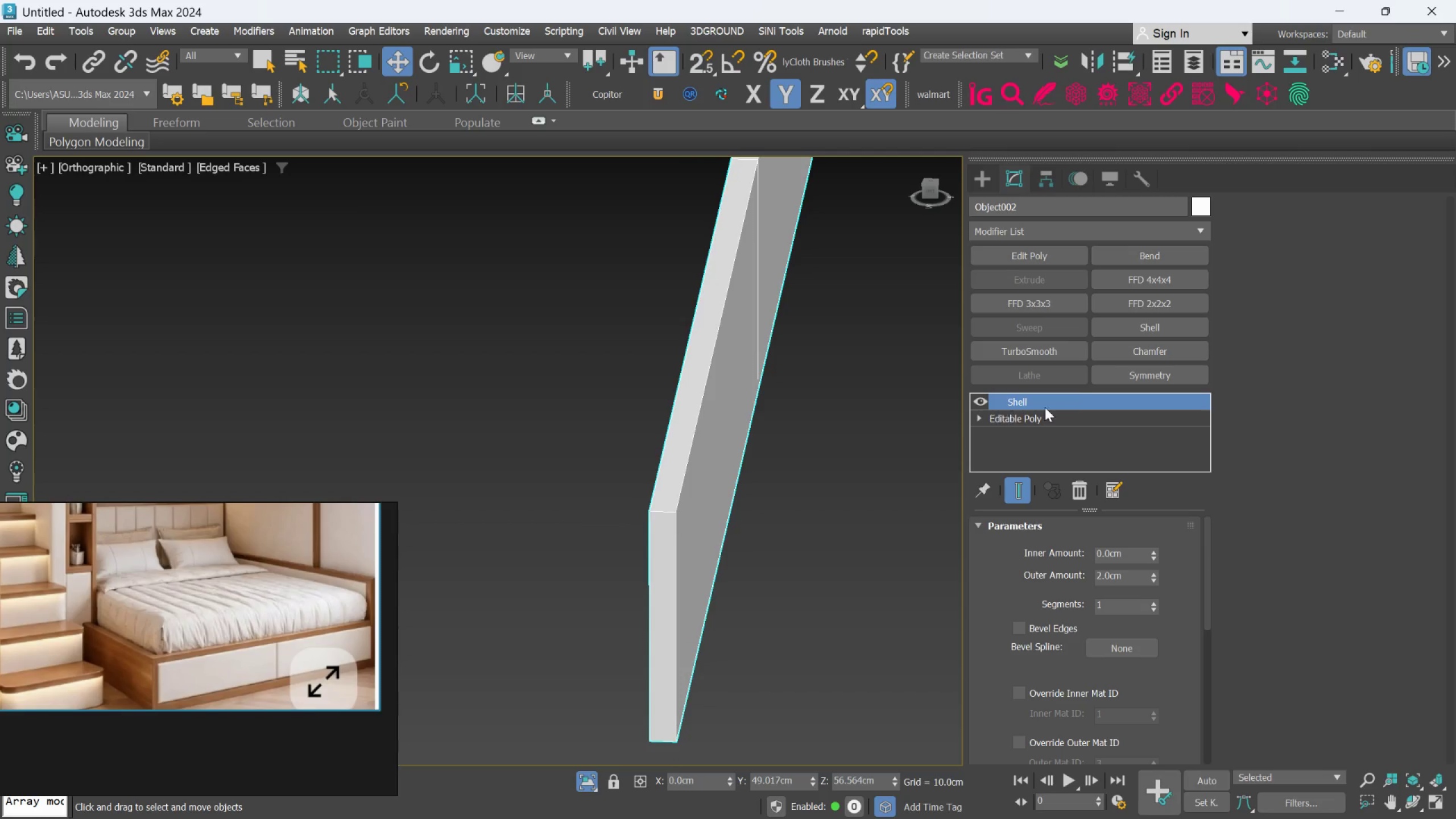 
left_click([1028, 246])
 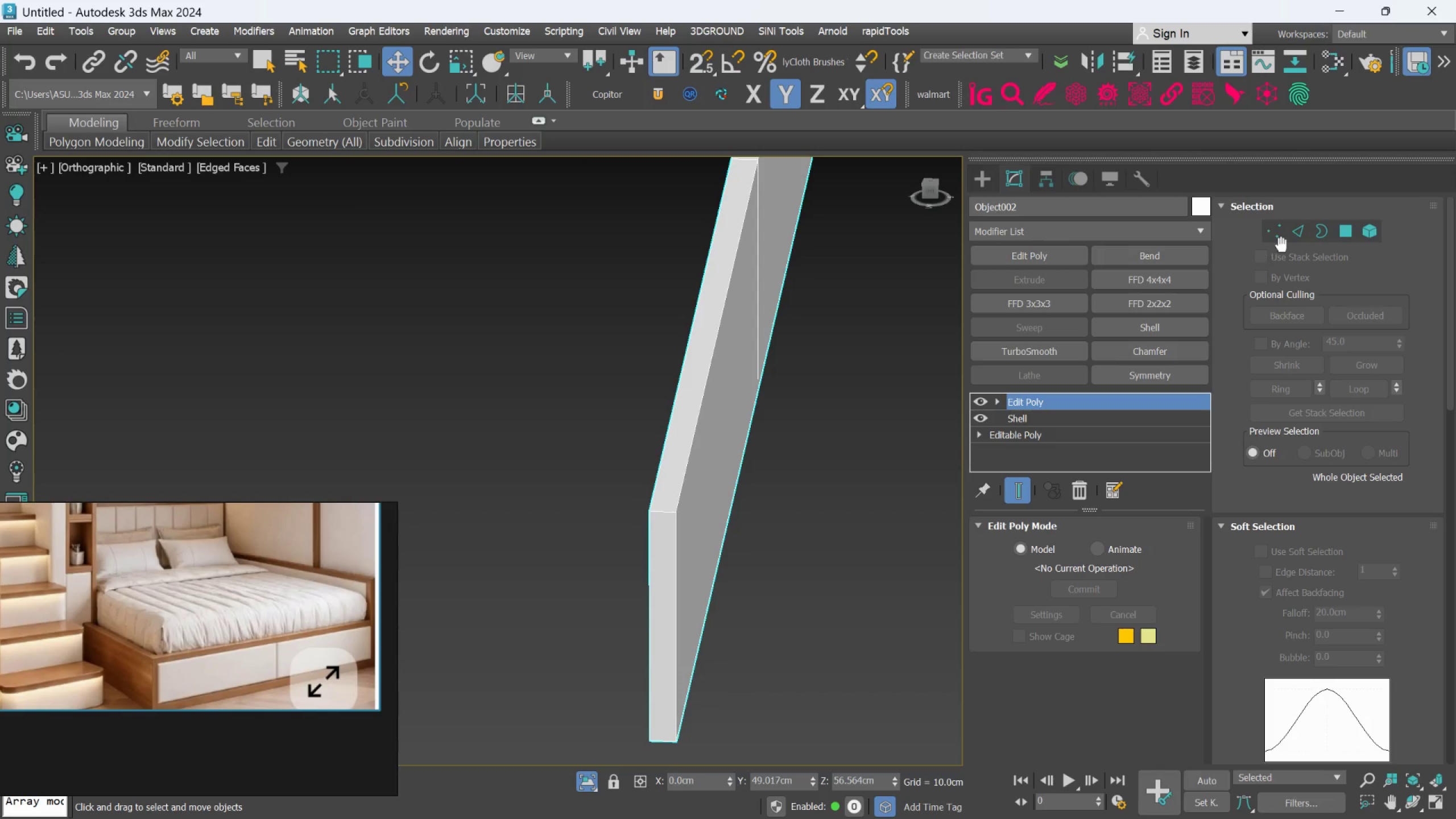 
left_click([1296, 241])
 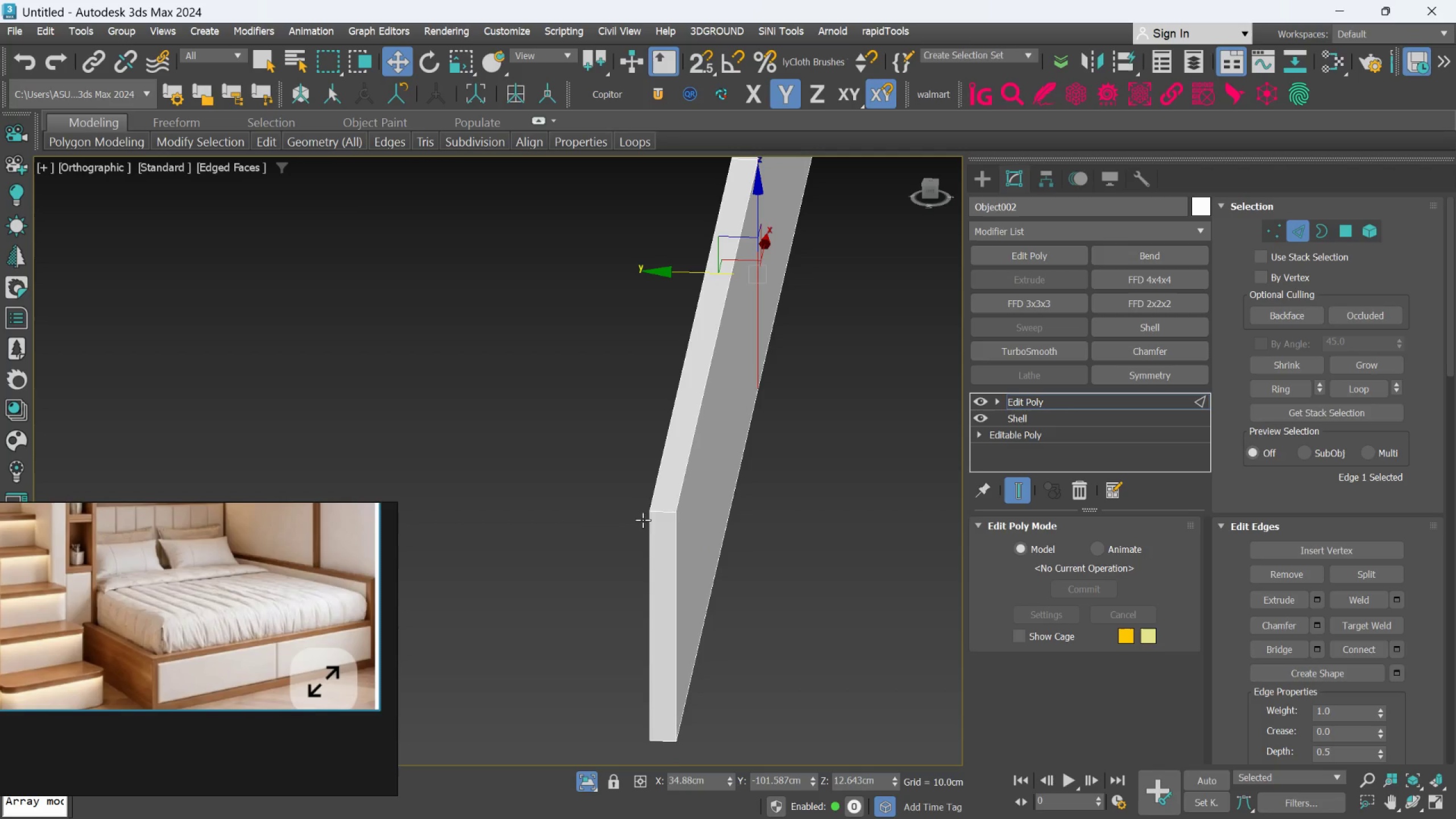 
scroll: coordinate [670, 518], scroll_direction: up, amount: 1.0
 